 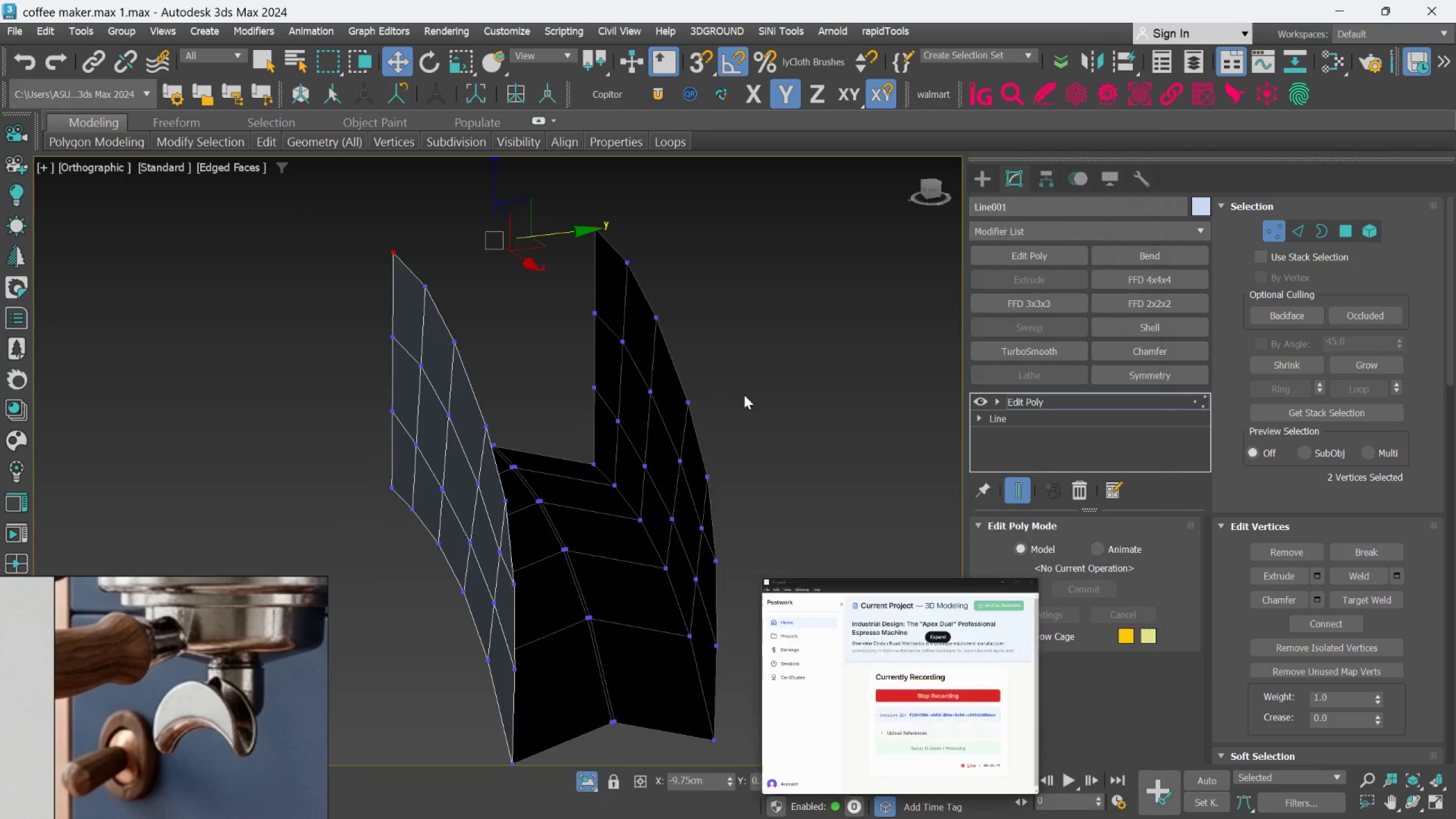 
scroll: coordinate [569, 519], scroll_direction: up, amount: 4.0
 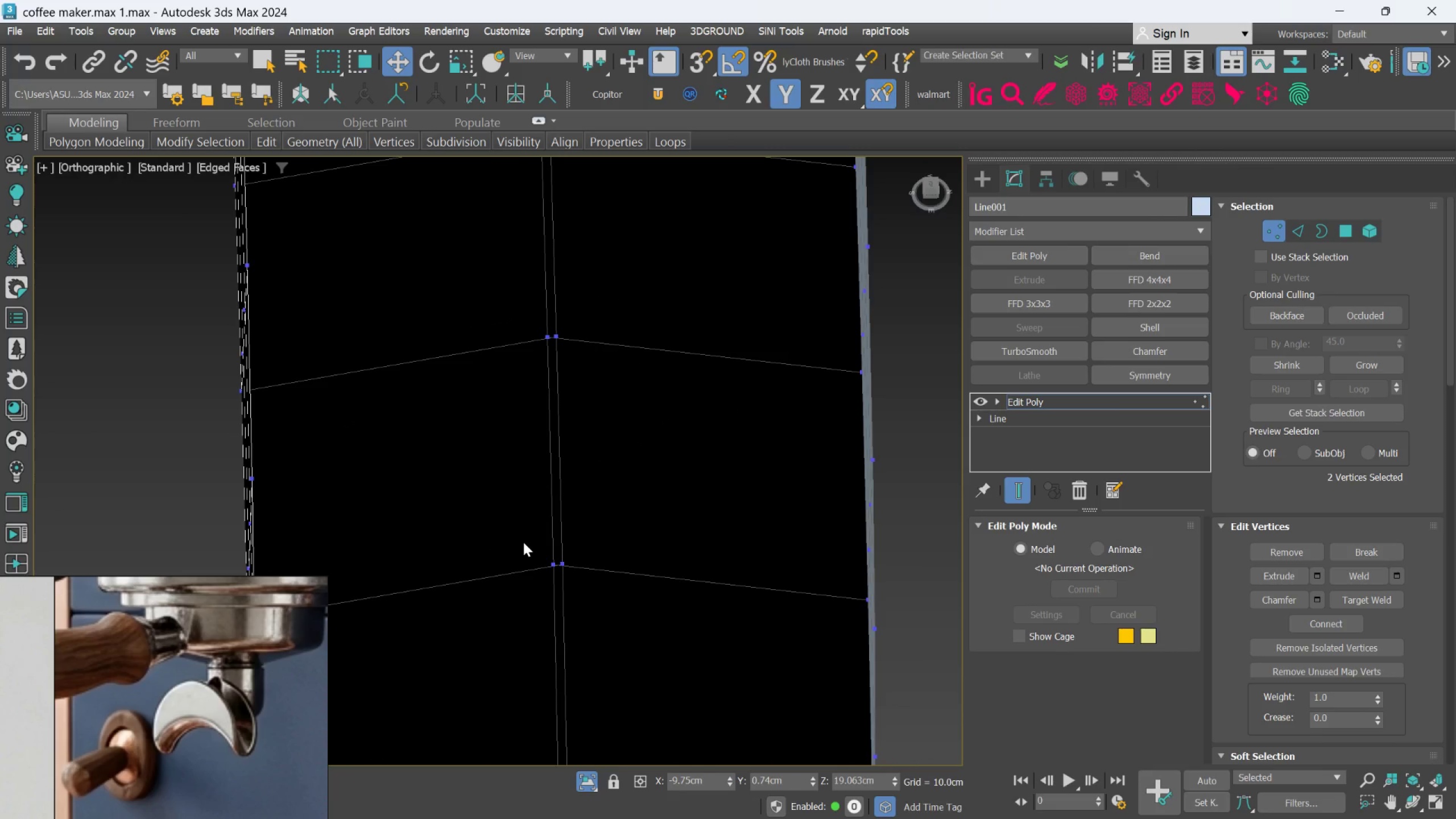 
left_click_drag(start_coordinate=[523, 542], to_coordinate=[580, 587])
 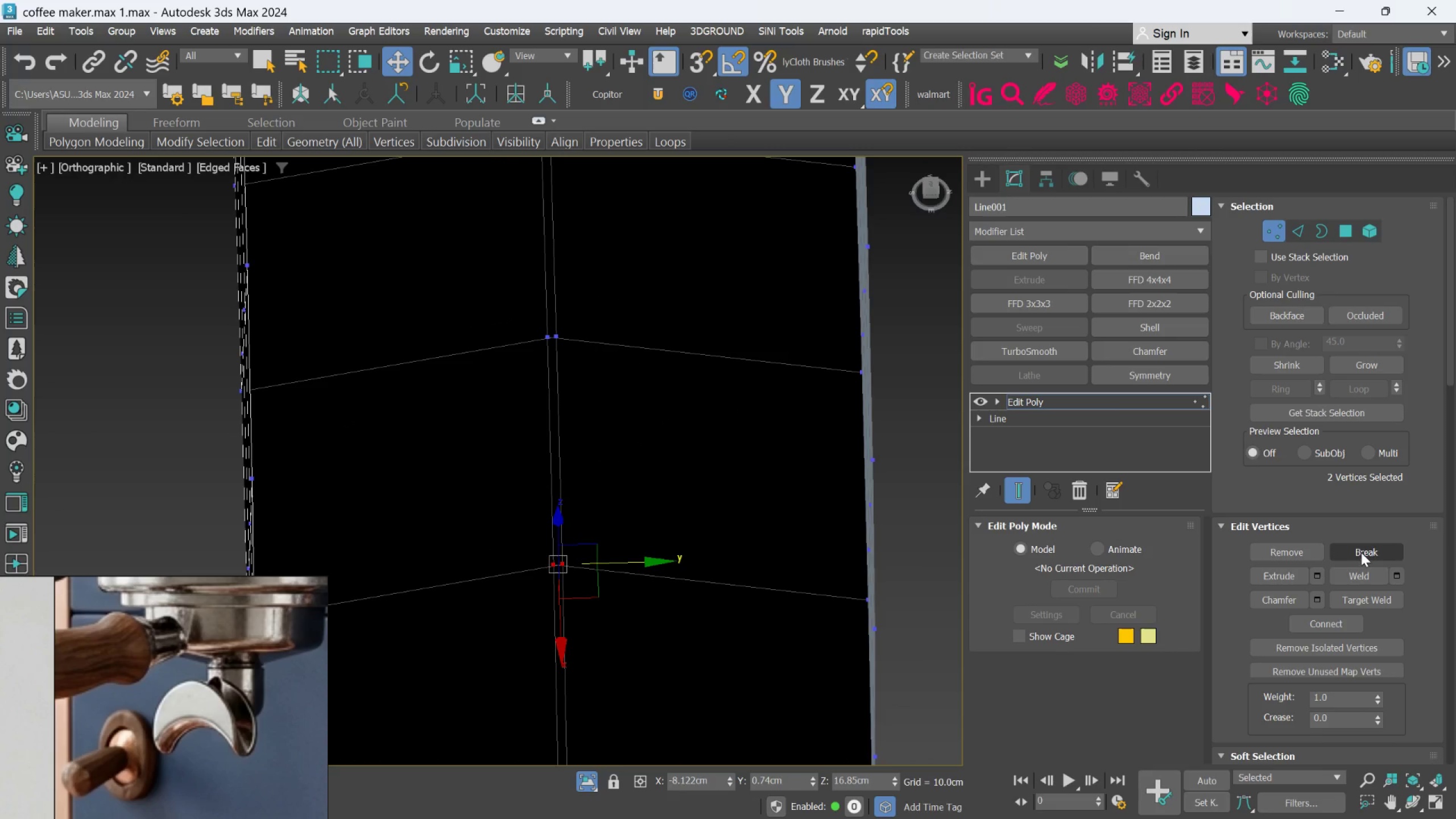 
left_click([1358, 573])
 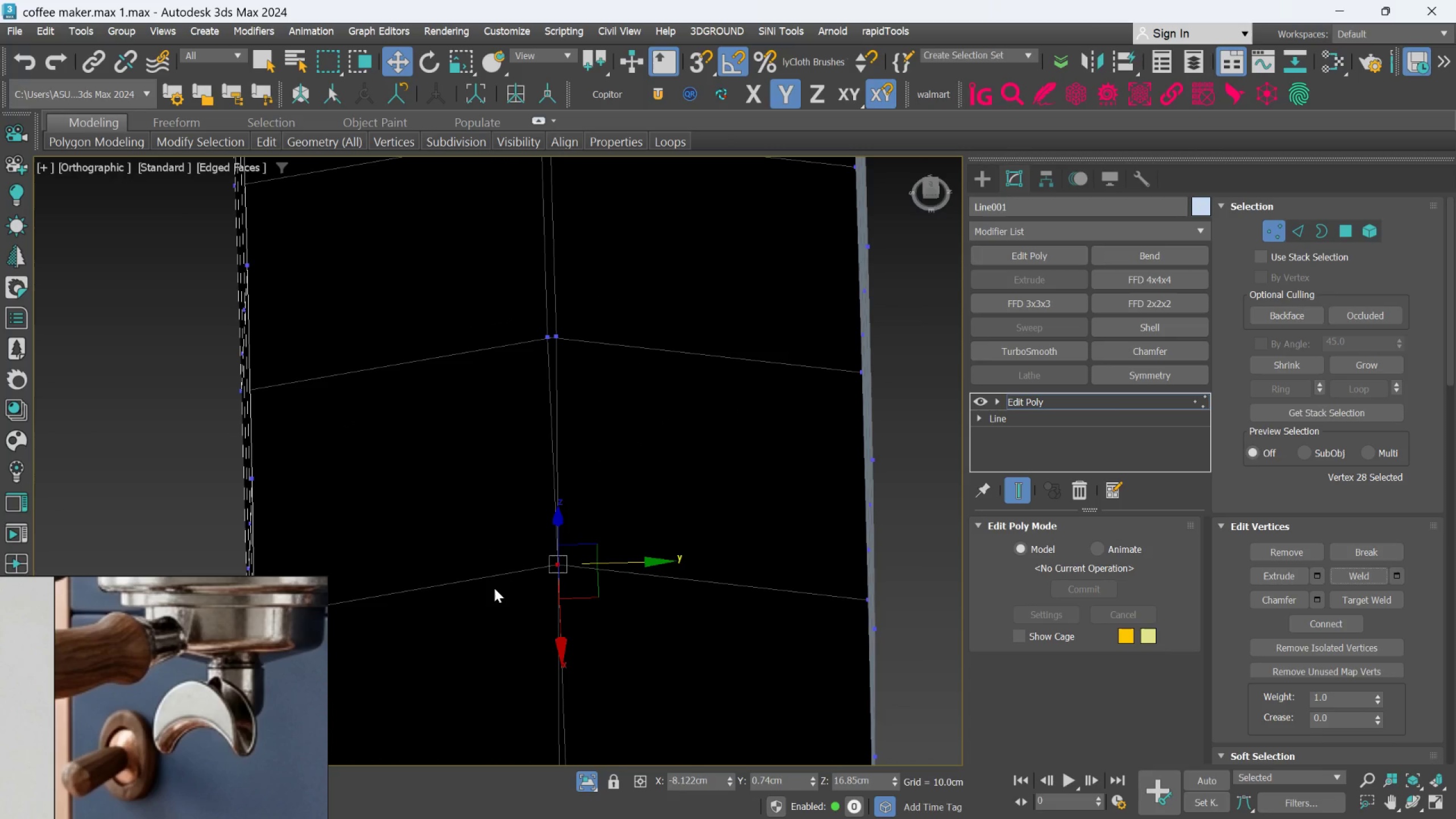 
scroll: coordinate [538, 380], scroll_direction: down, amount: 4.0
 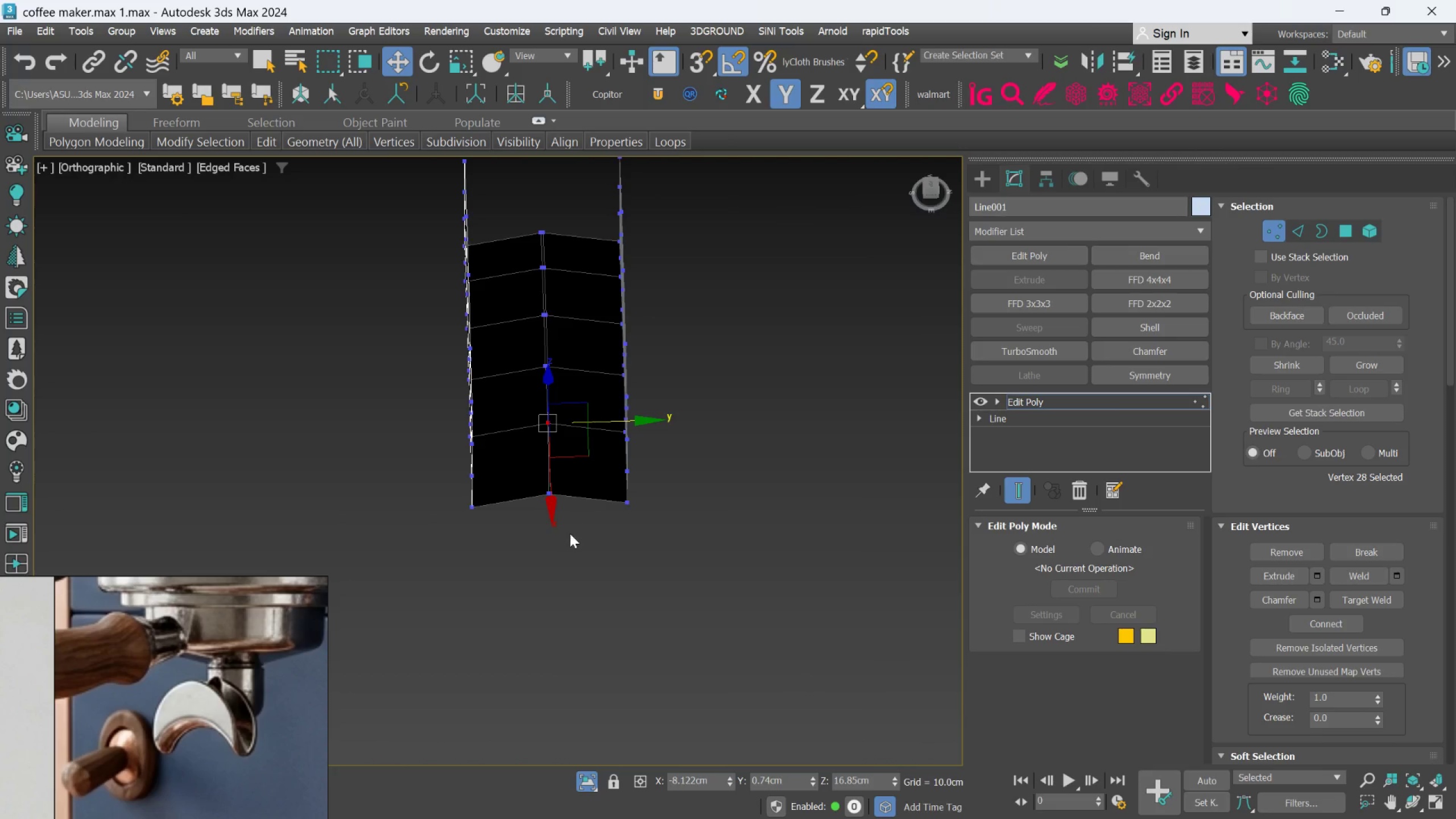 
left_click_drag(start_coordinate=[570, 533], to_coordinate=[533, 196])
 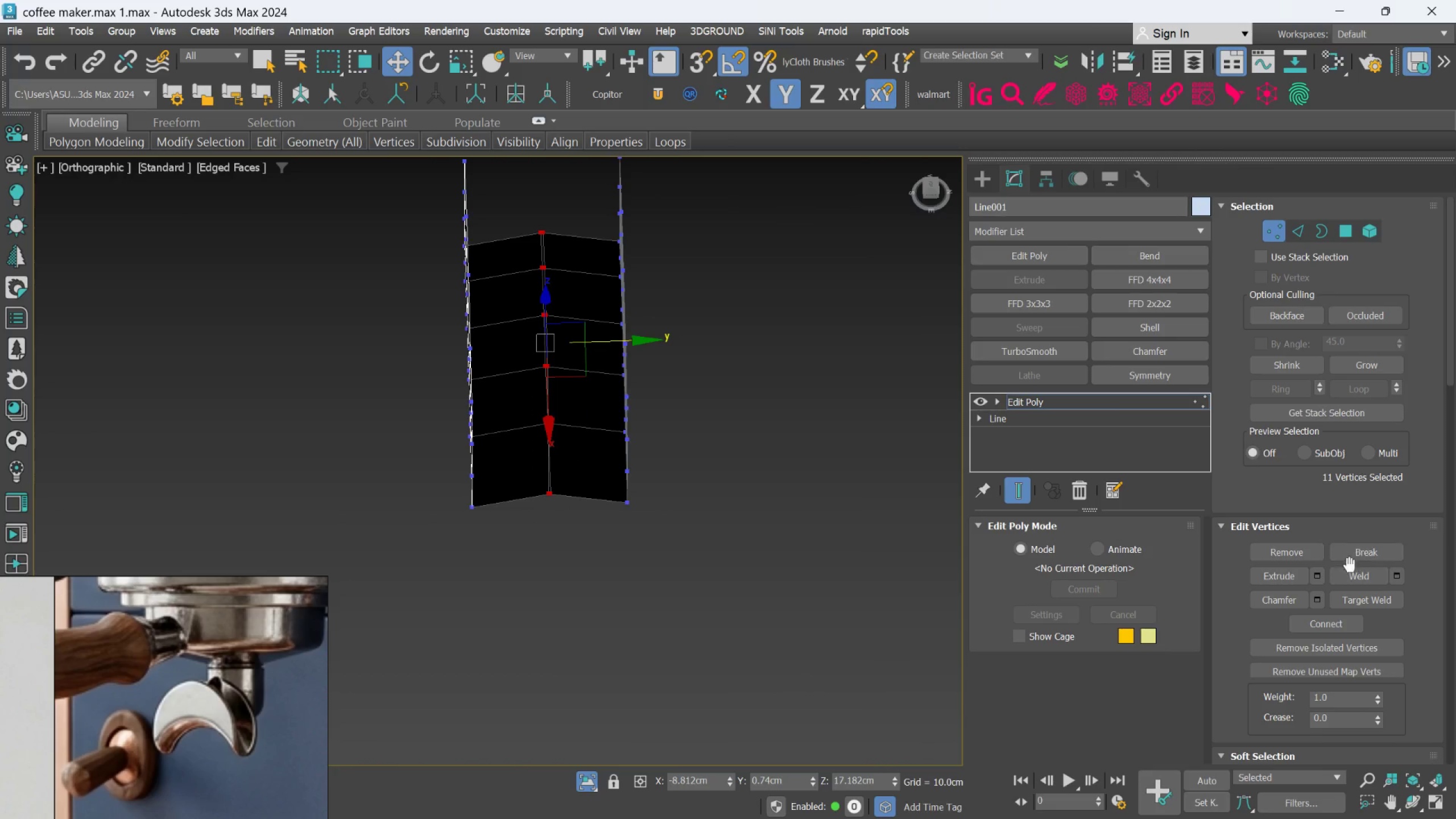 
left_click([1351, 577])
 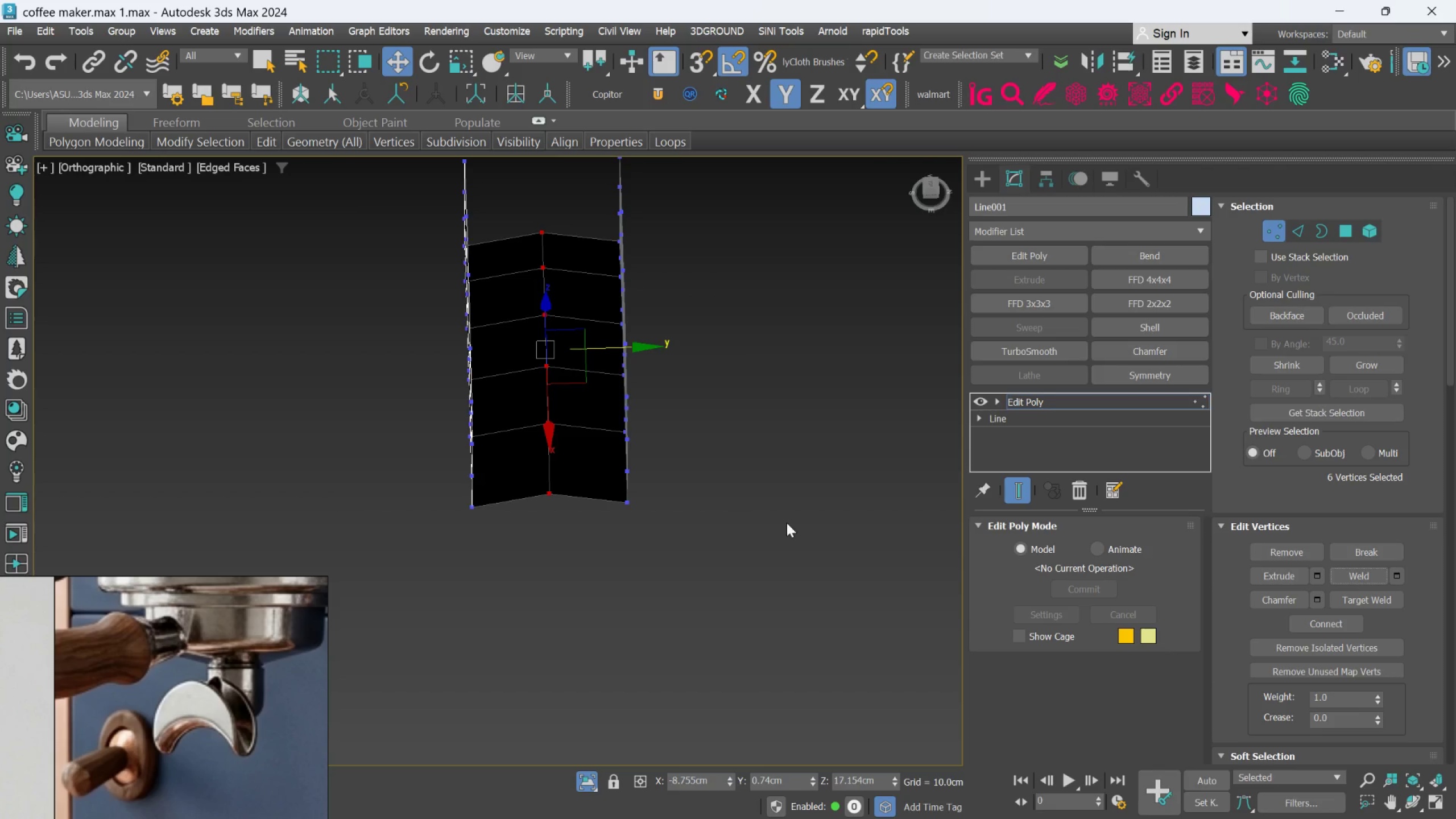 
scroll: coordinate [679, 450], scroll_direction: up, amount: 2.0
 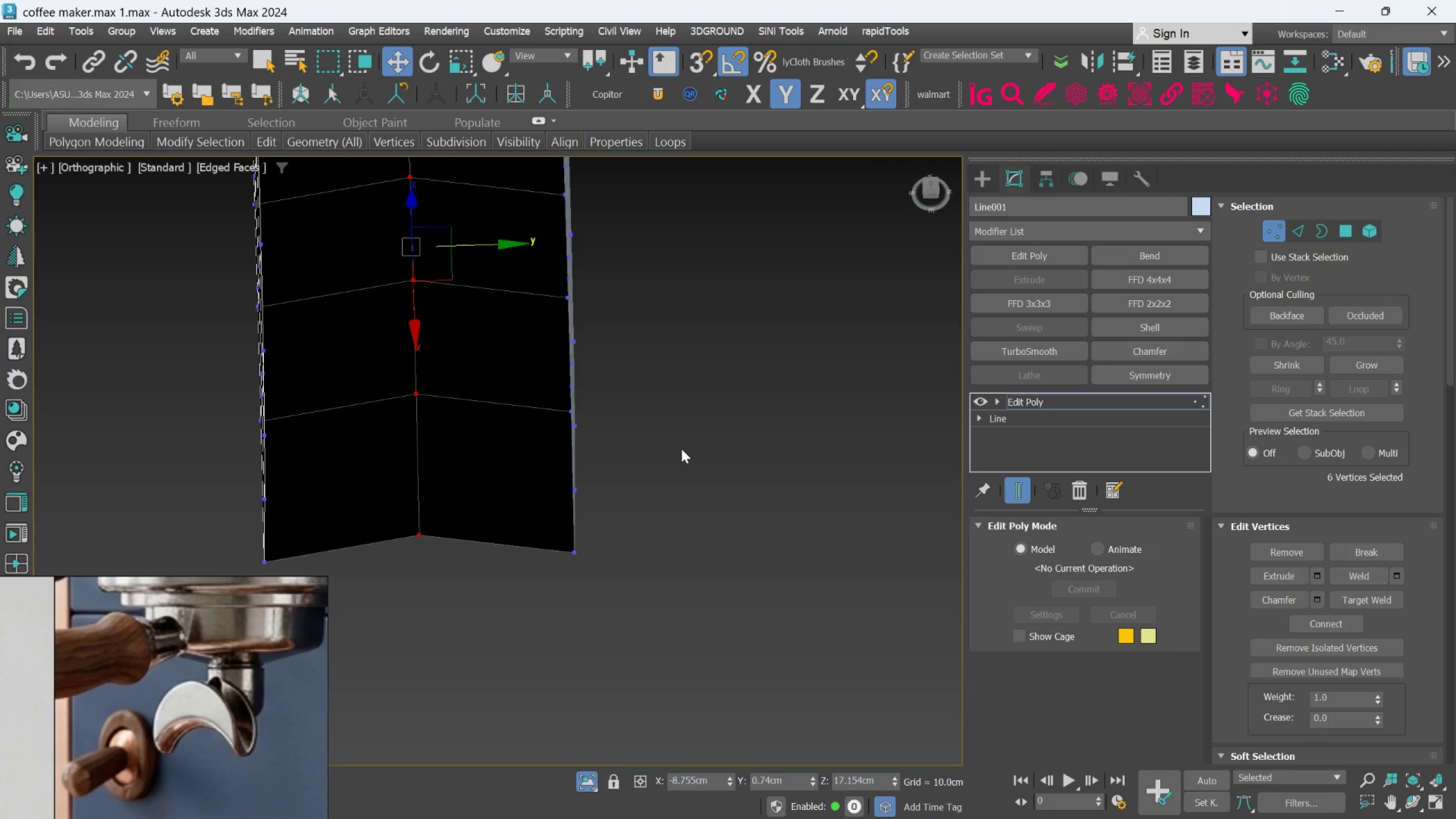 
hold_key(key=AltLeft, duration=0.37)
 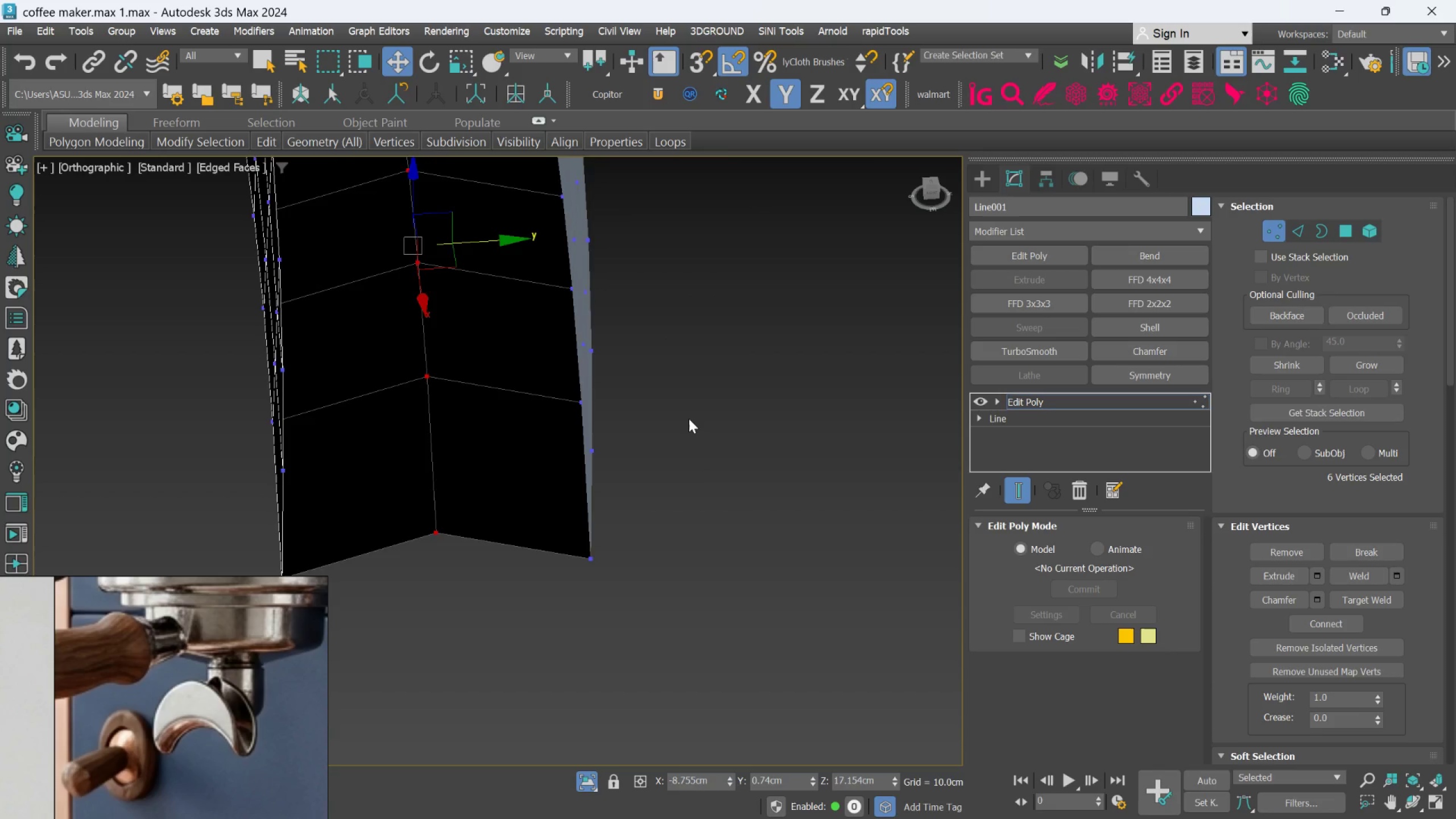 
hold_key(key=AltLeft, duration=0.53)
 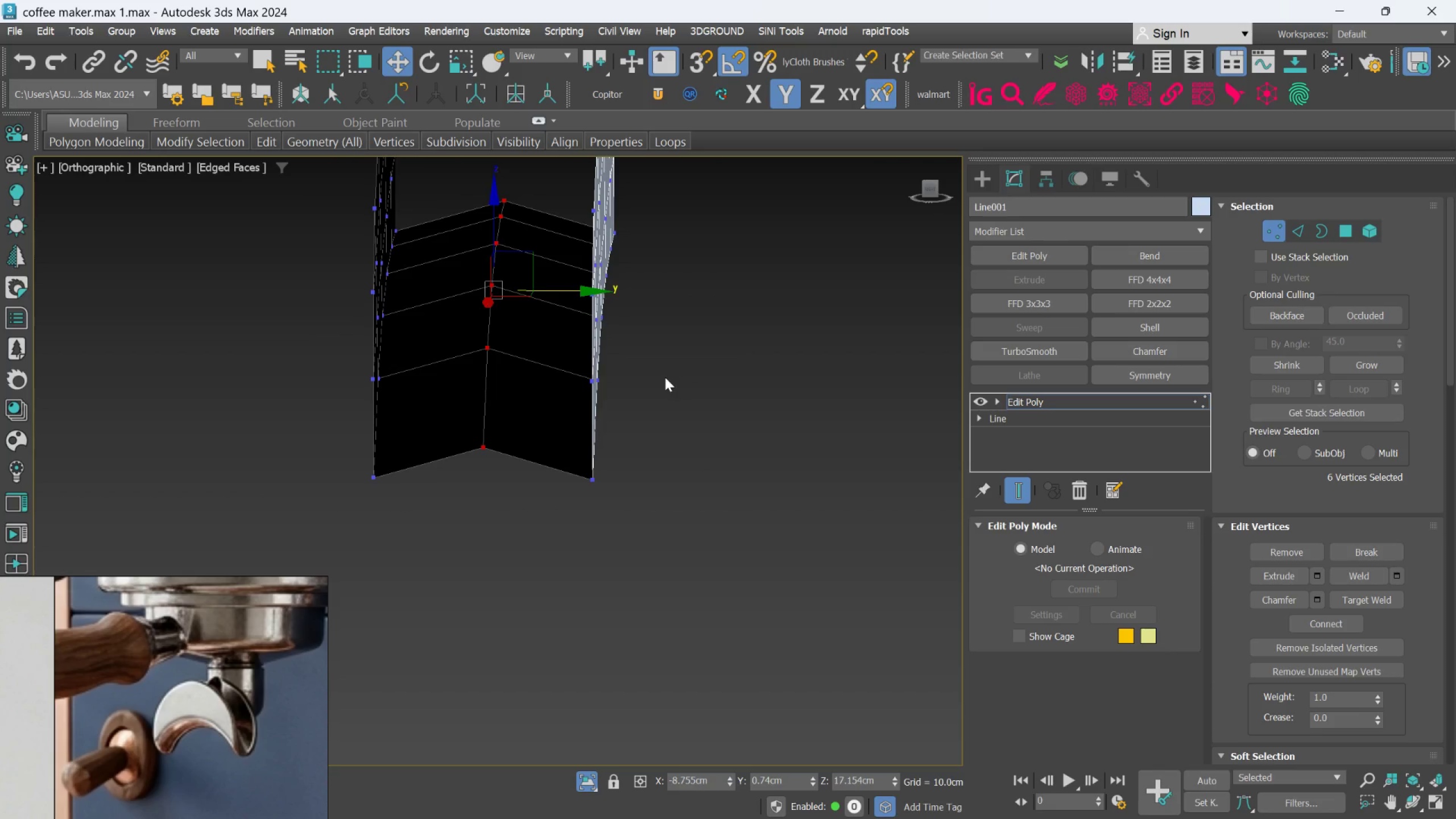 
scroll: coordinate [689, 419], scroll_direction: down, amount: 1.0
 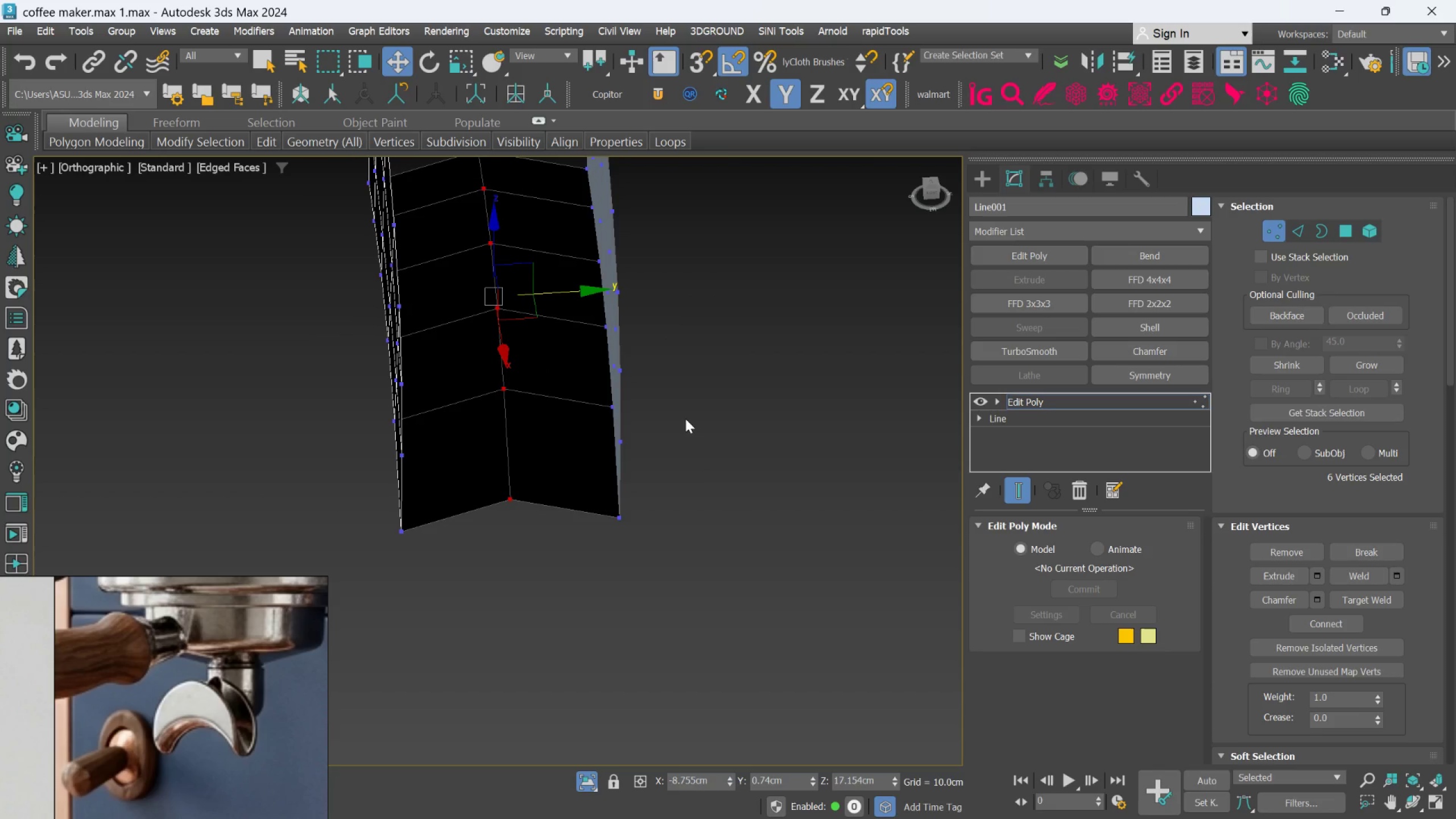 
hold_key(key=AltLeft, duration=0.58)
 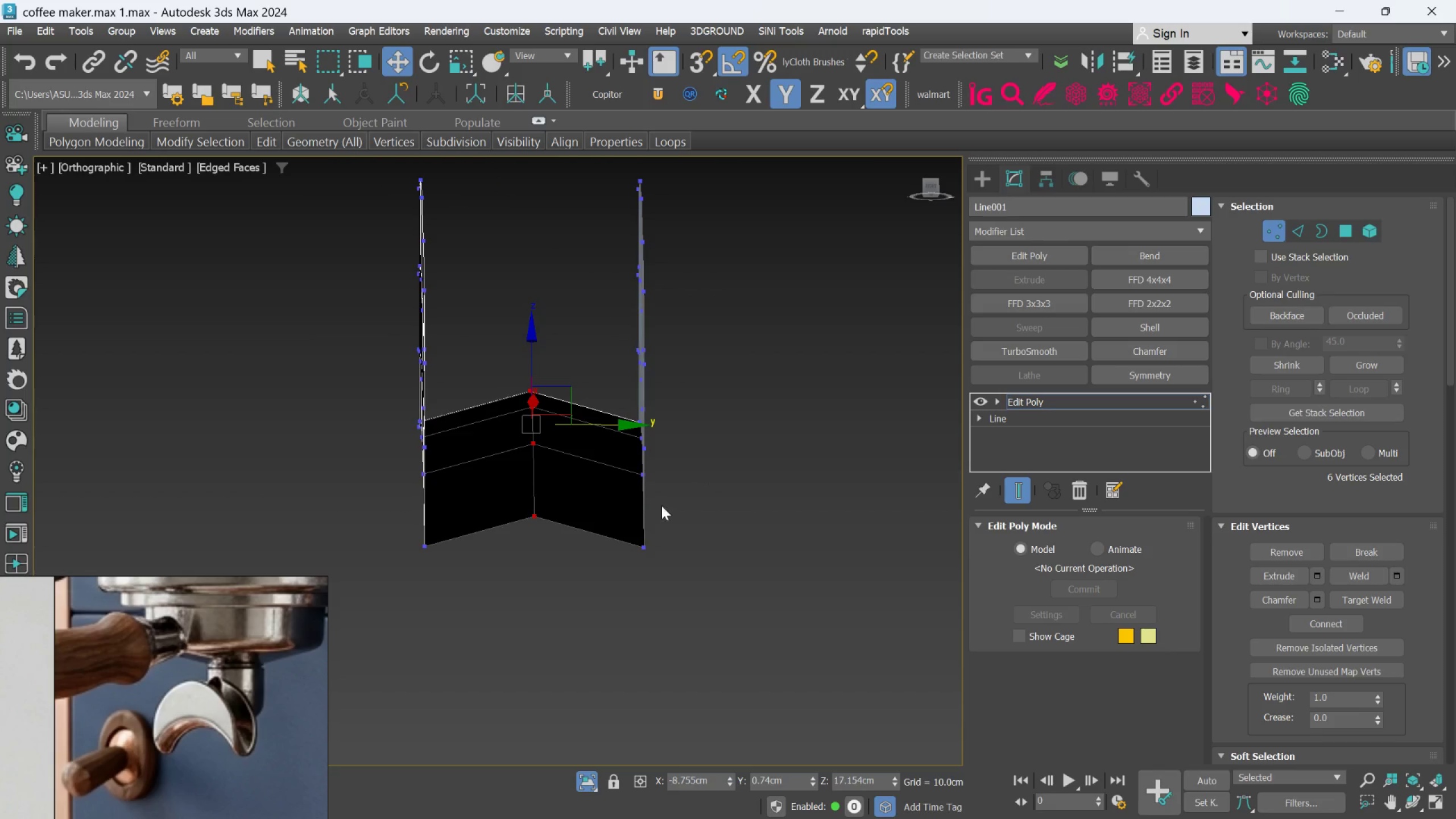 
scroll: coordinate [544, 506], scroll_direction: up, amount: 1.0
 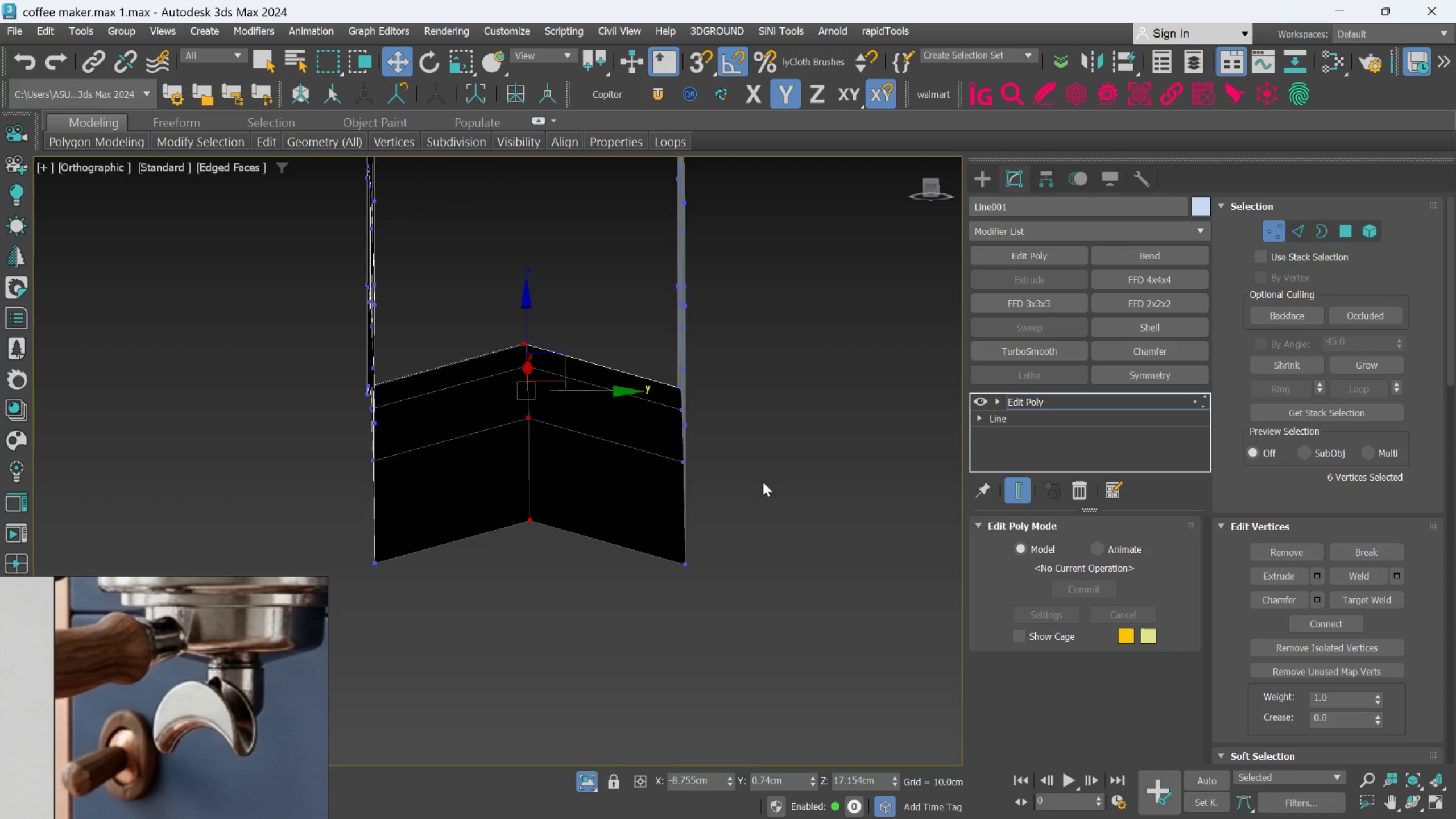 
left_click([769, 481])
 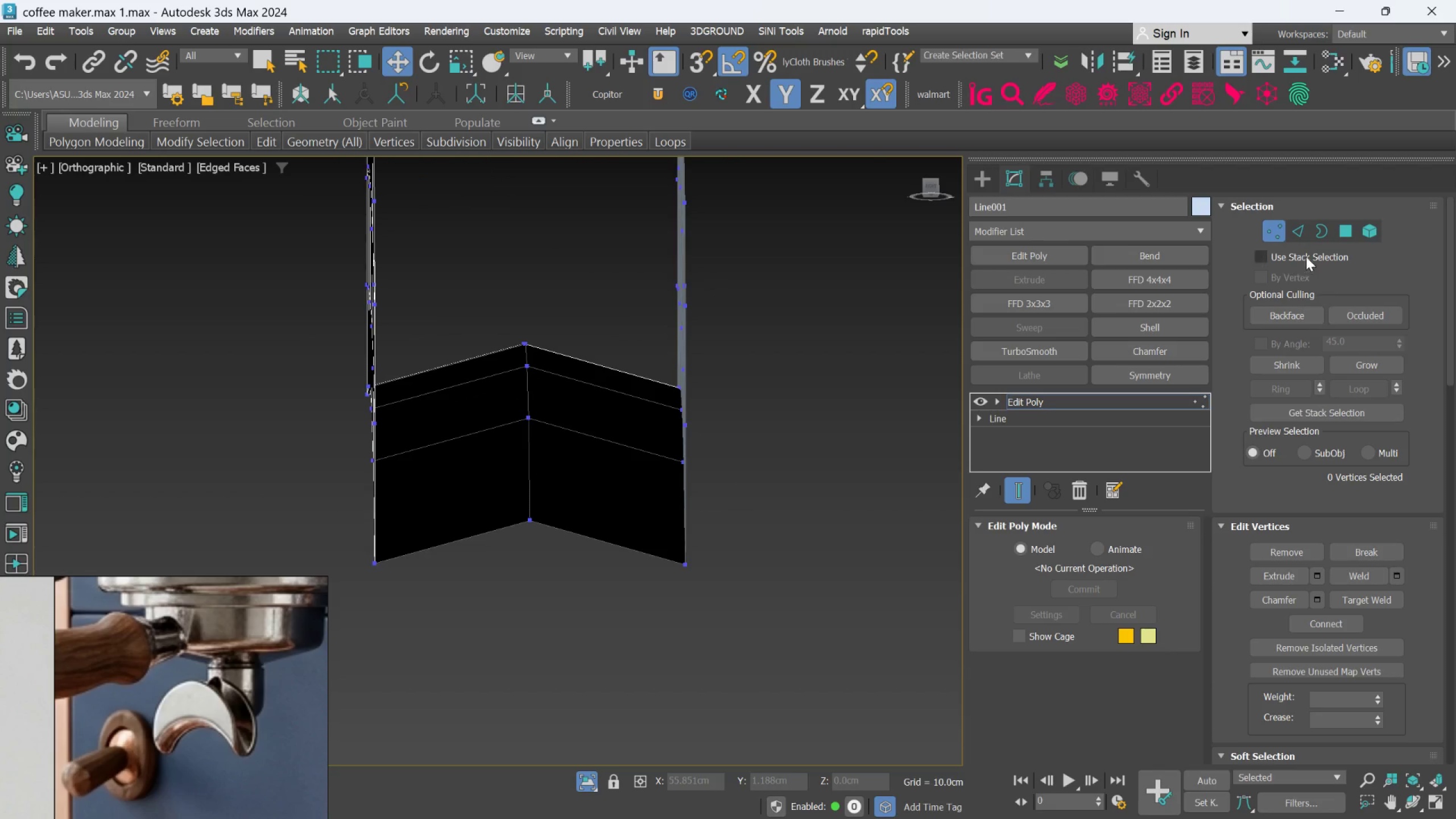 
left_click([1305, 229])
 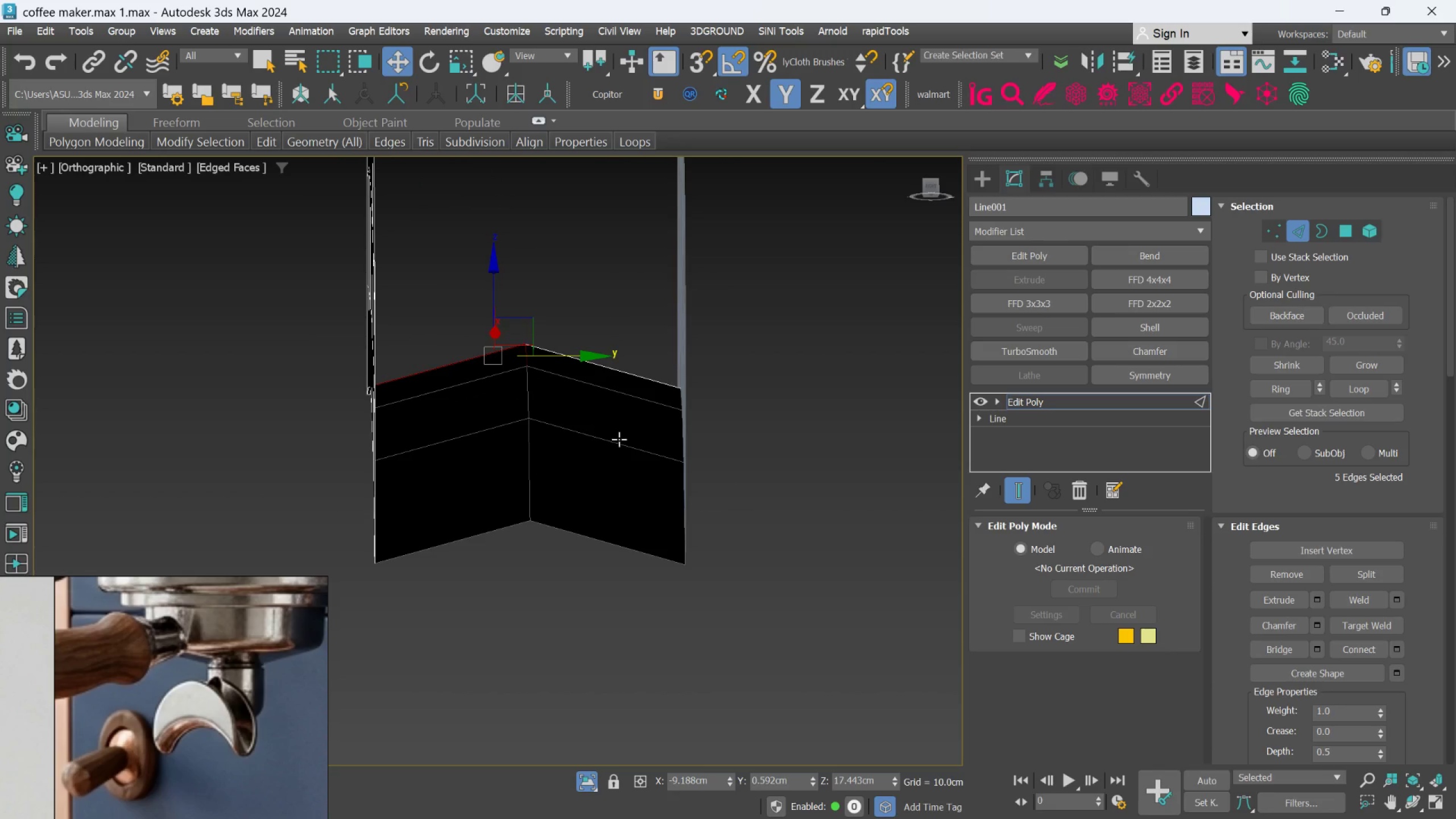 
left_click([617, 443])
 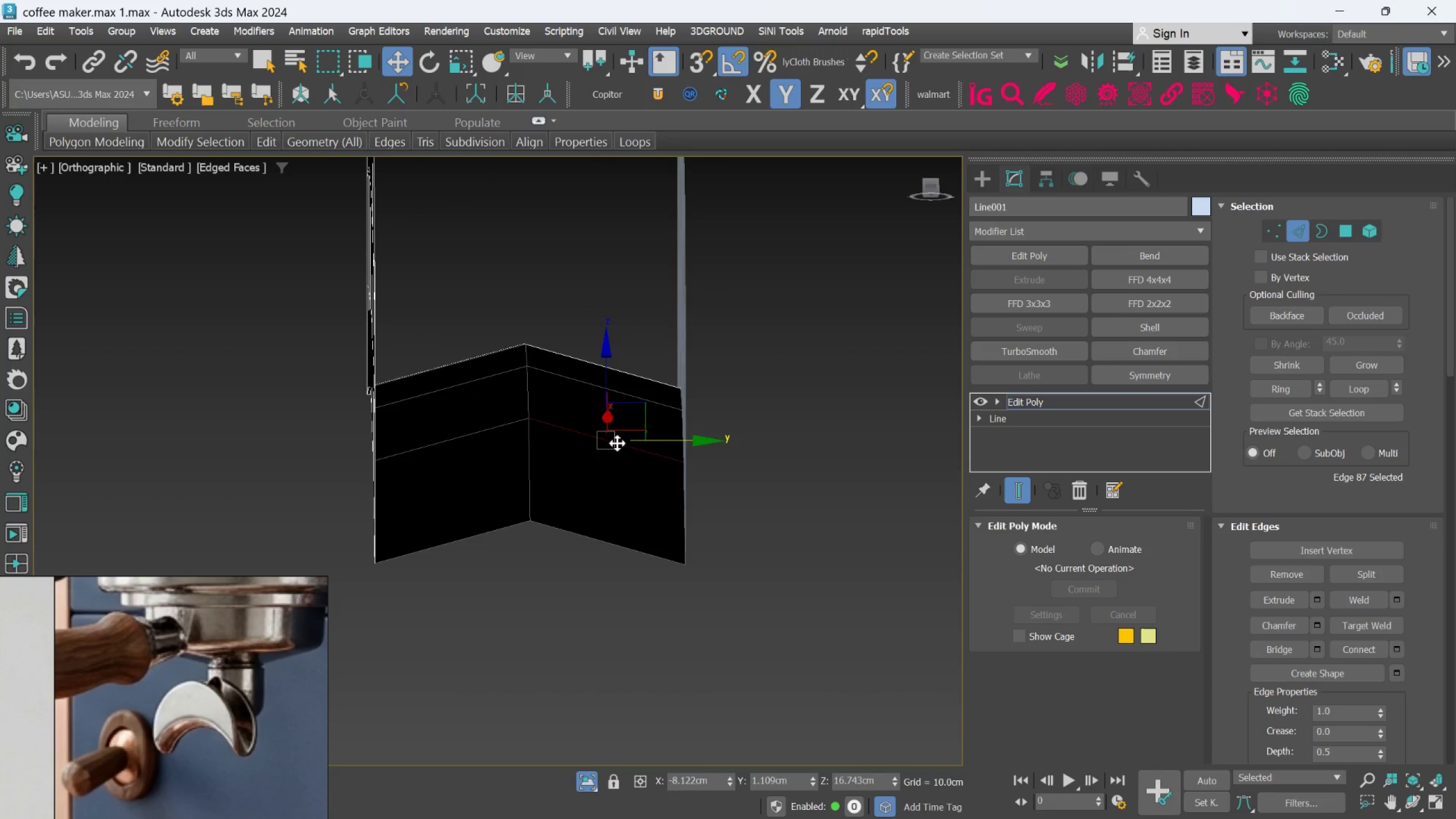 
hold_key(key=ControlLeft, duration=0.97)
left_click([470, 439])
 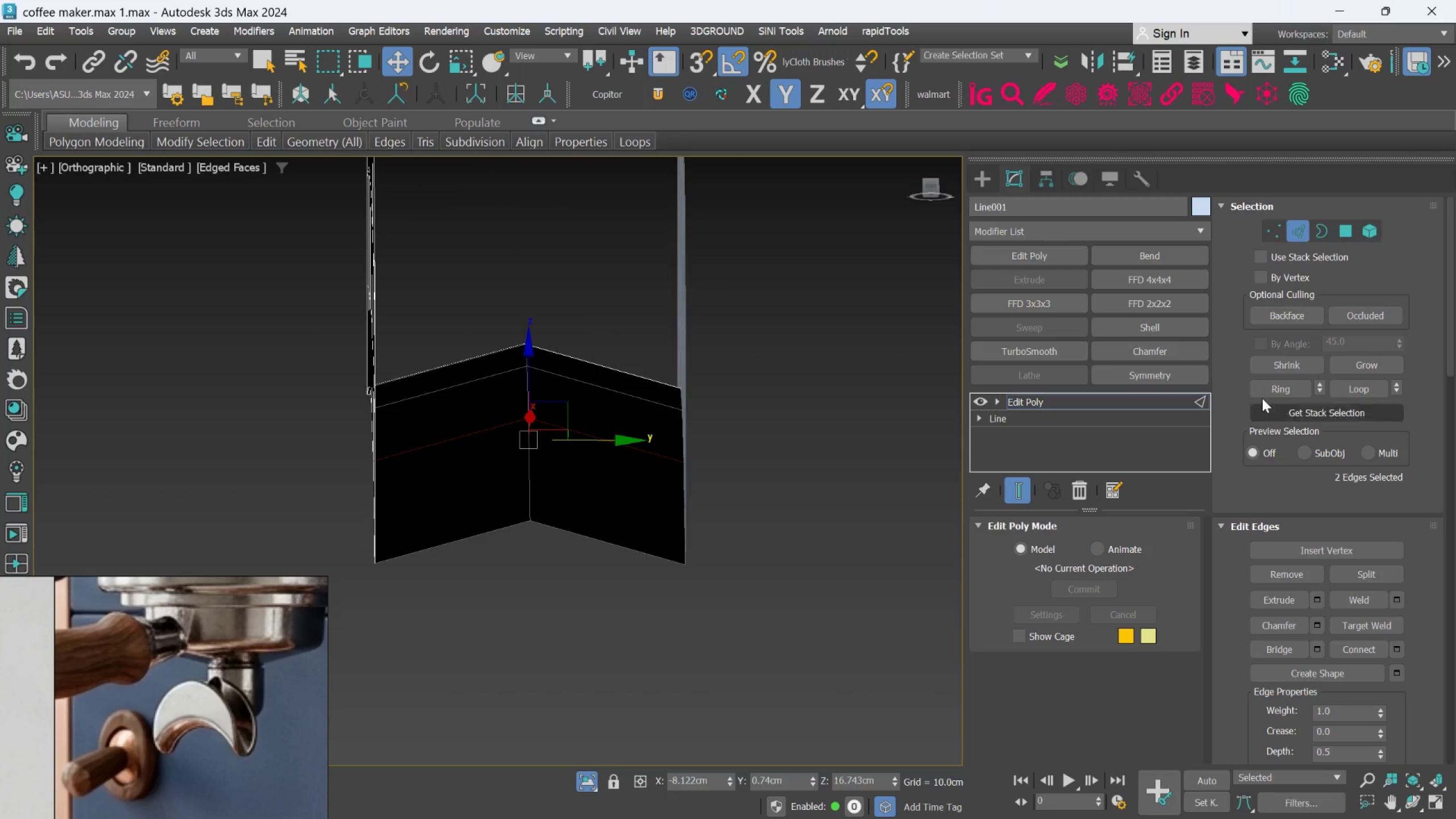 
left_click([1268, 388])
 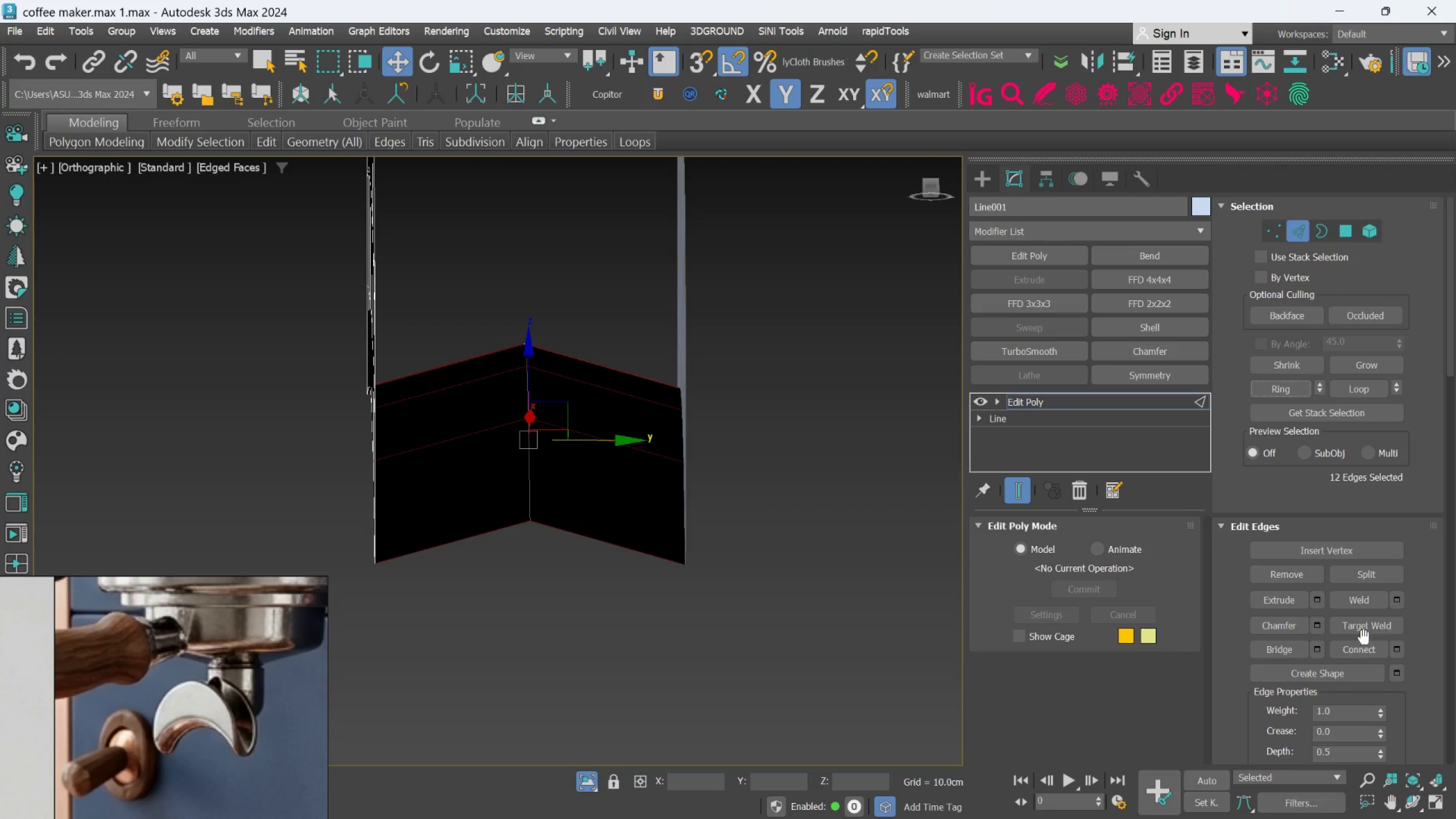 
left_click([1361, 648])
 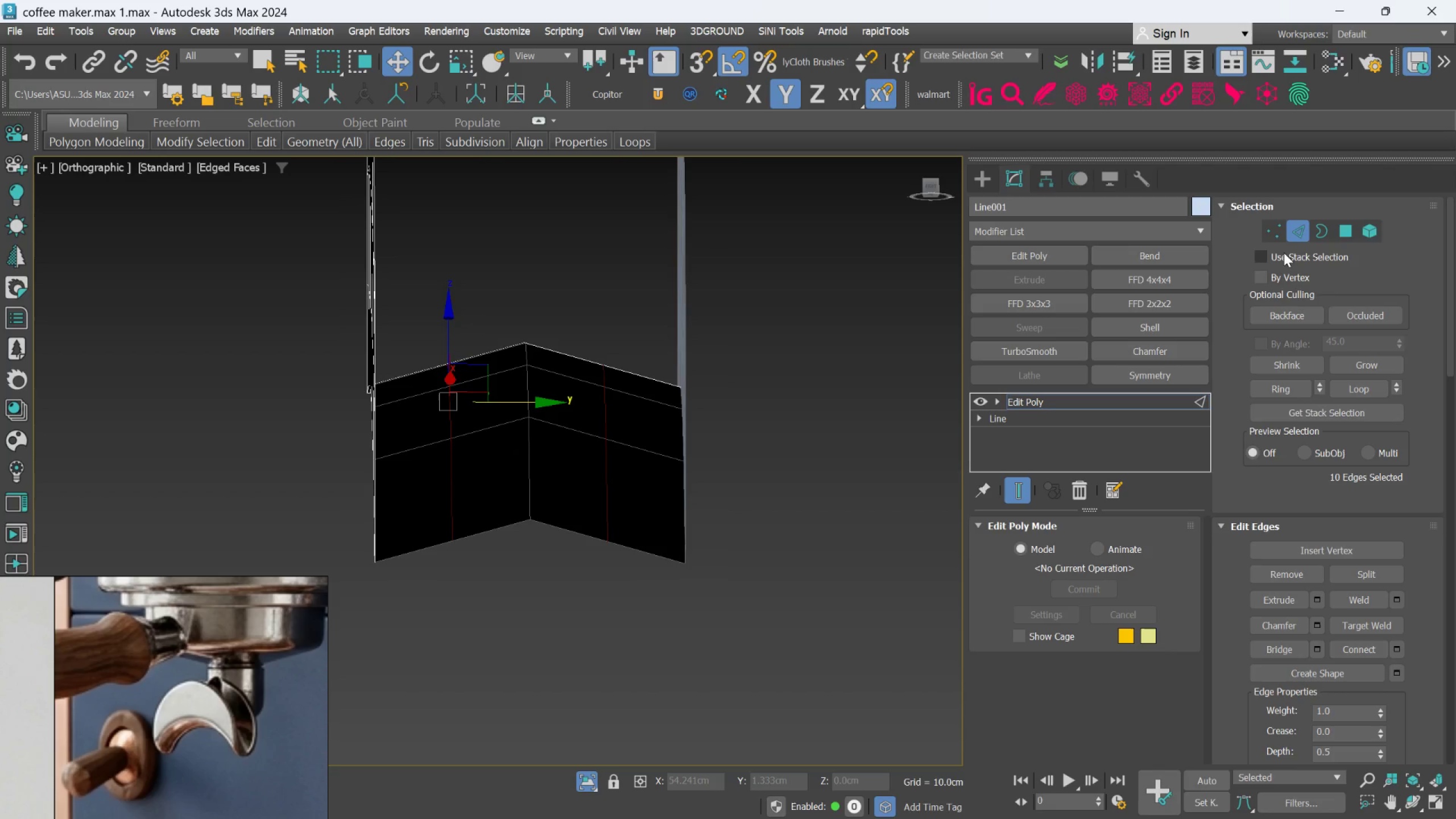 
hold_key(key=ControlLeft, duration=0.78)
 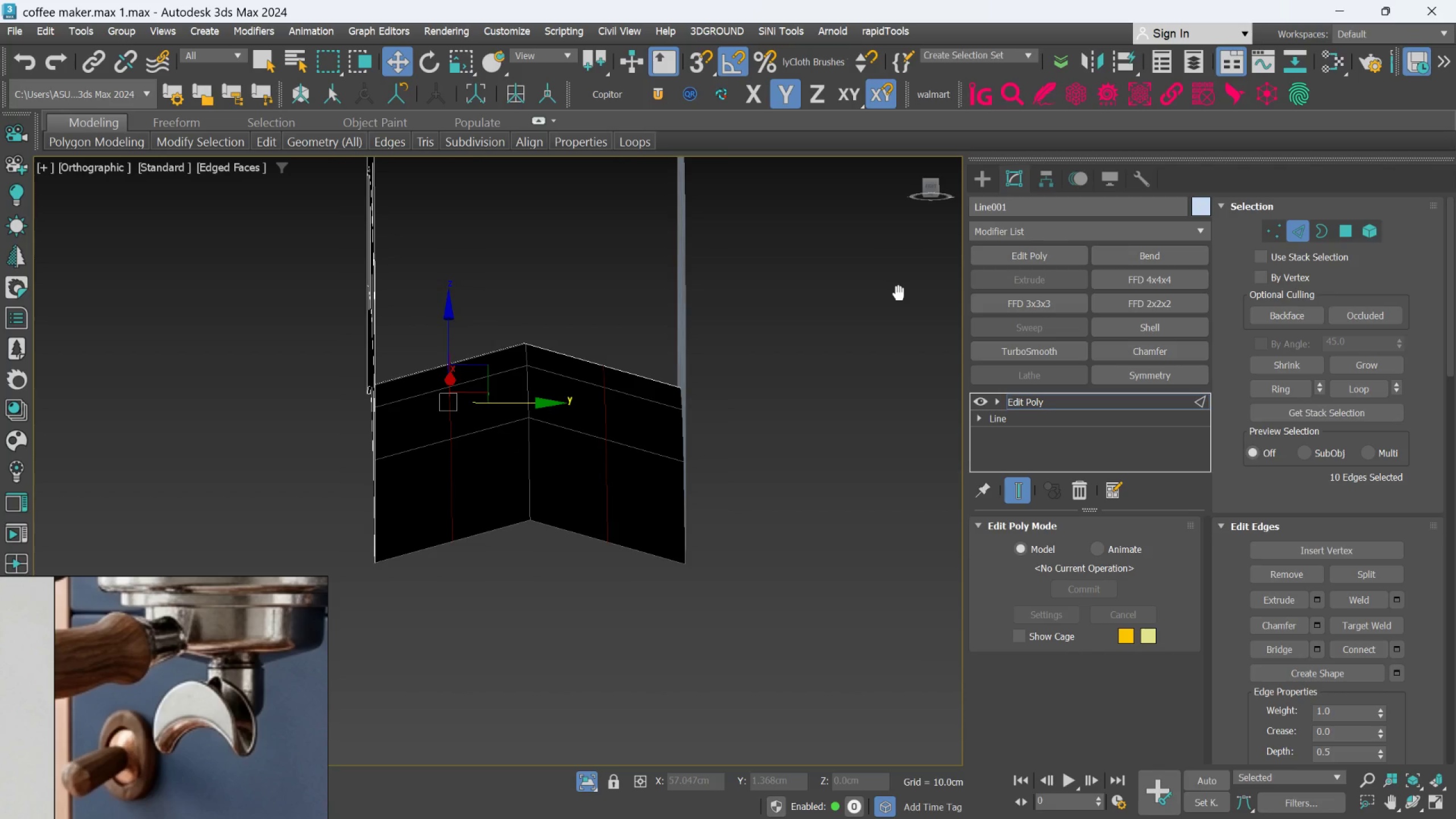 
key(Control+Z)
 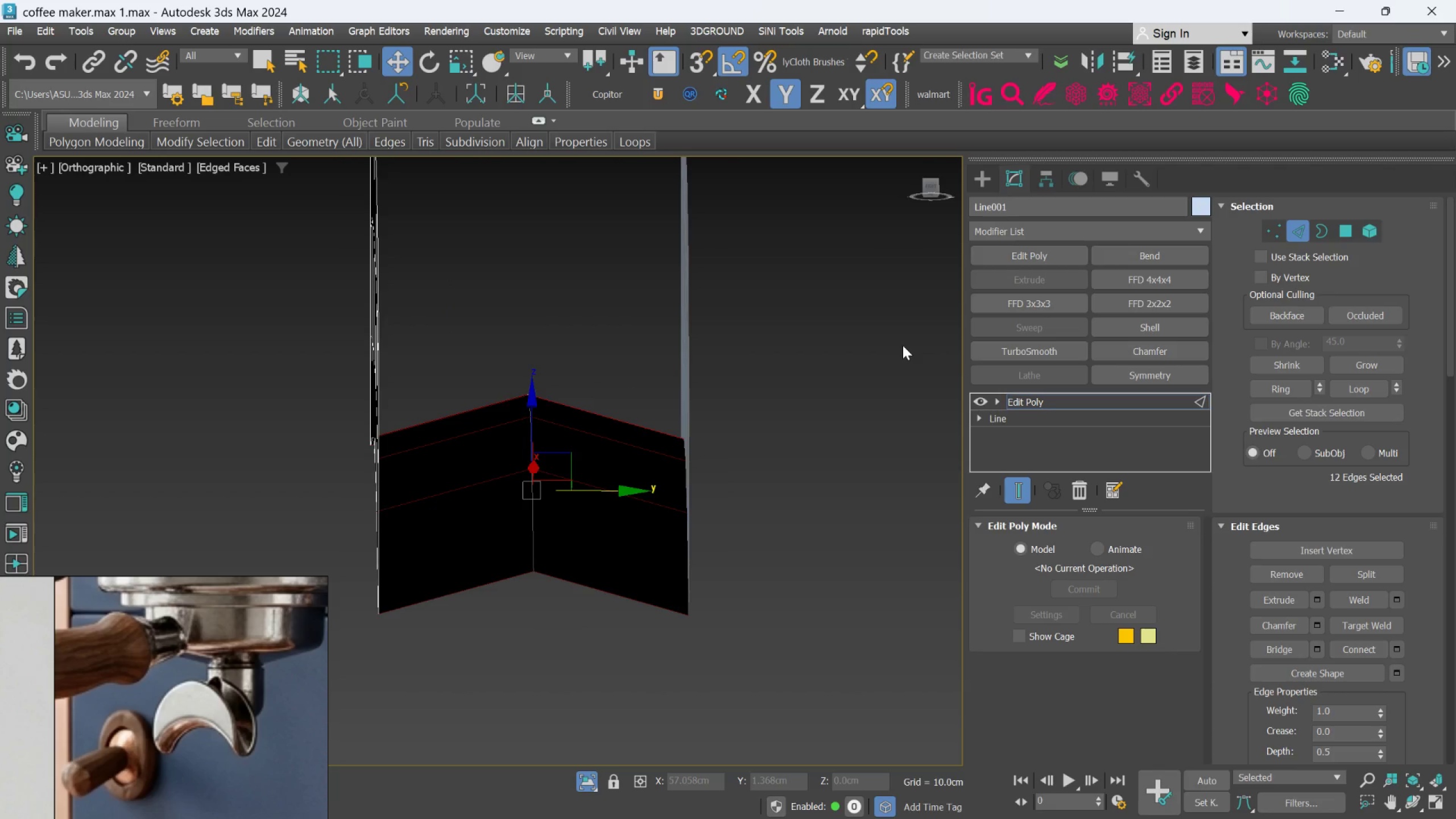 
scroll: coordinate [903, 345], scroll_direction: down, amount: 1.0
 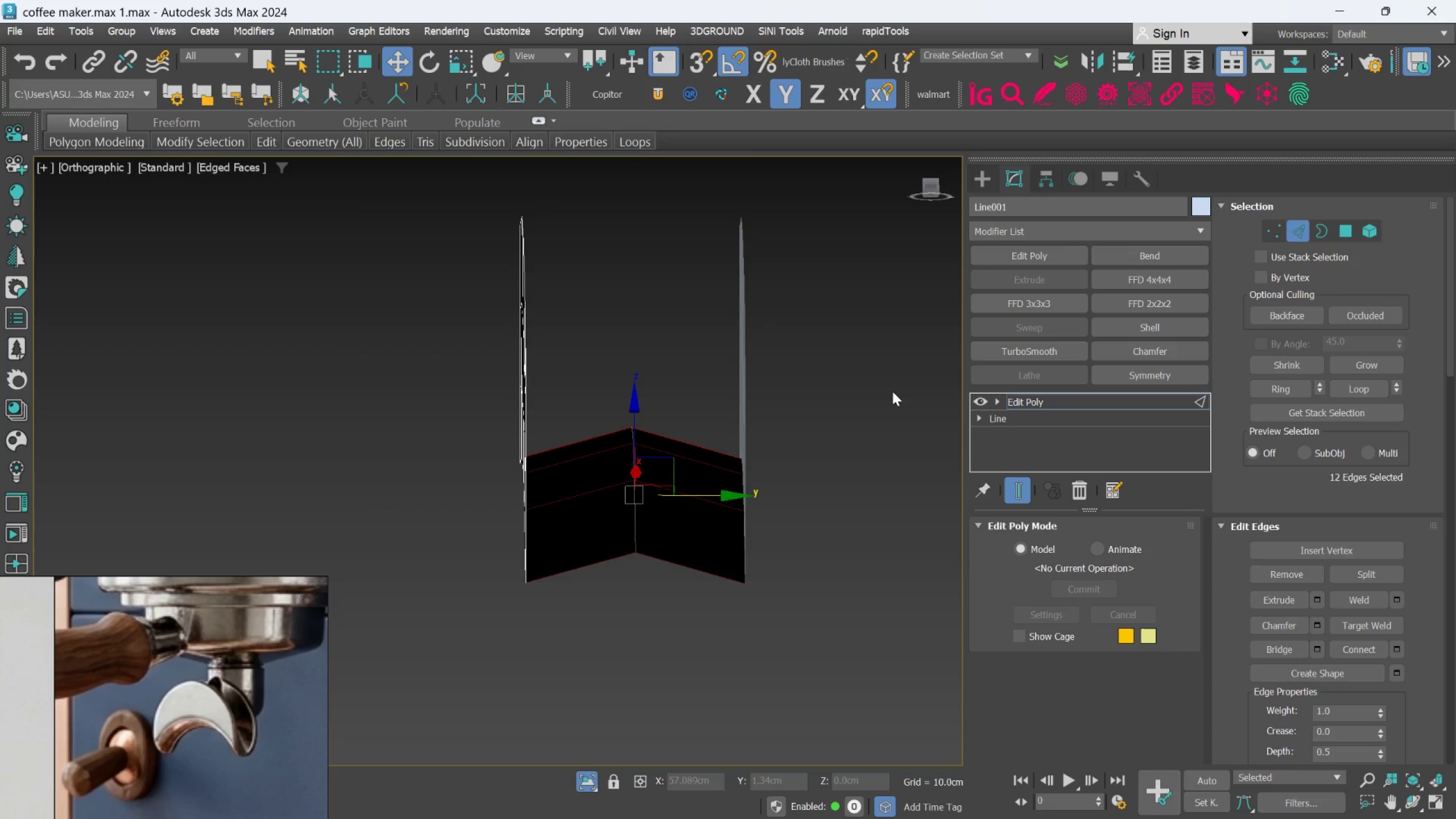 
left_click([878, 417])
 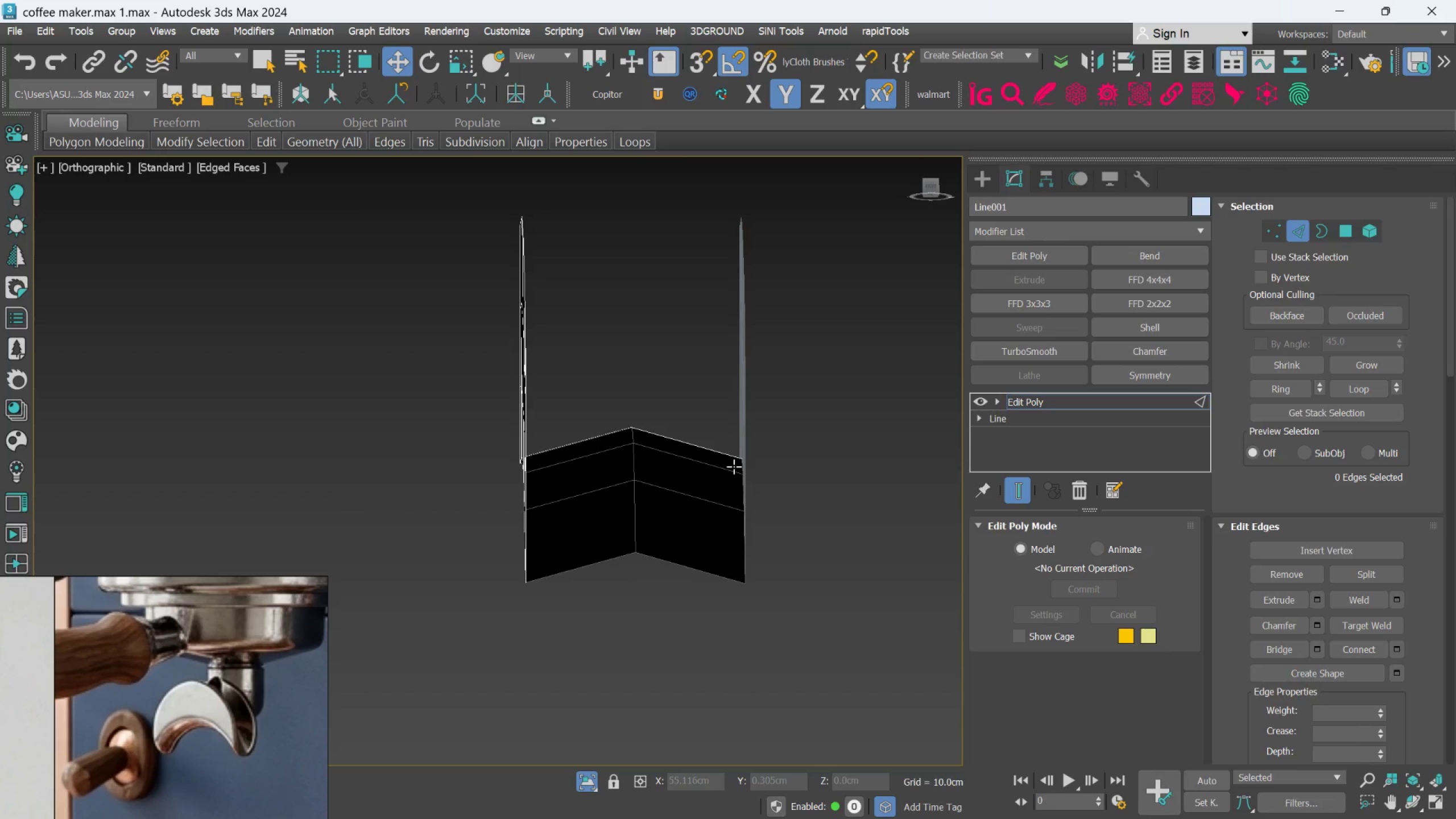 
scroll: coordinate [731, 462], scroll_direction: down, amount: 1.0
 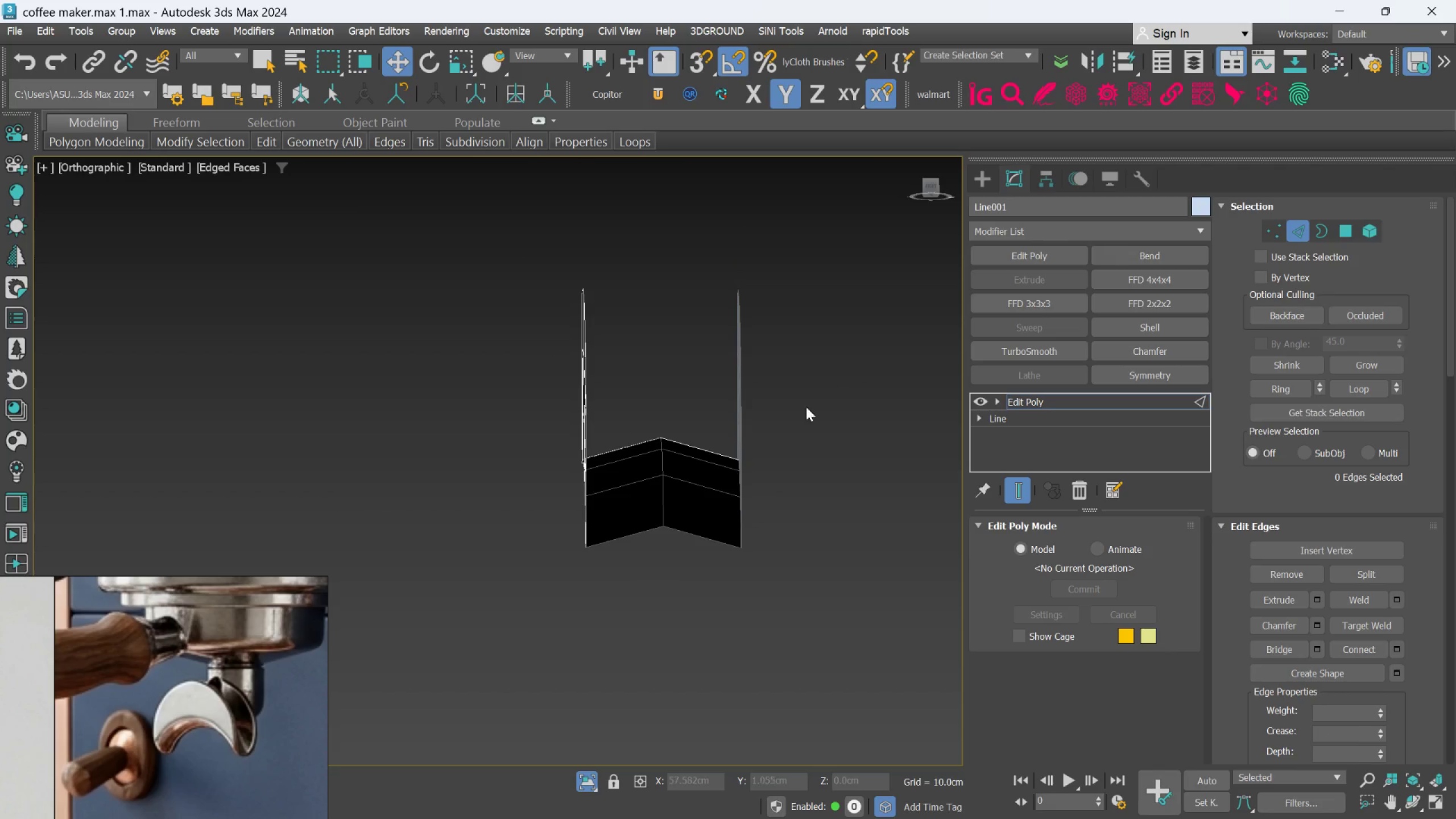 
left_click([688, 474])
 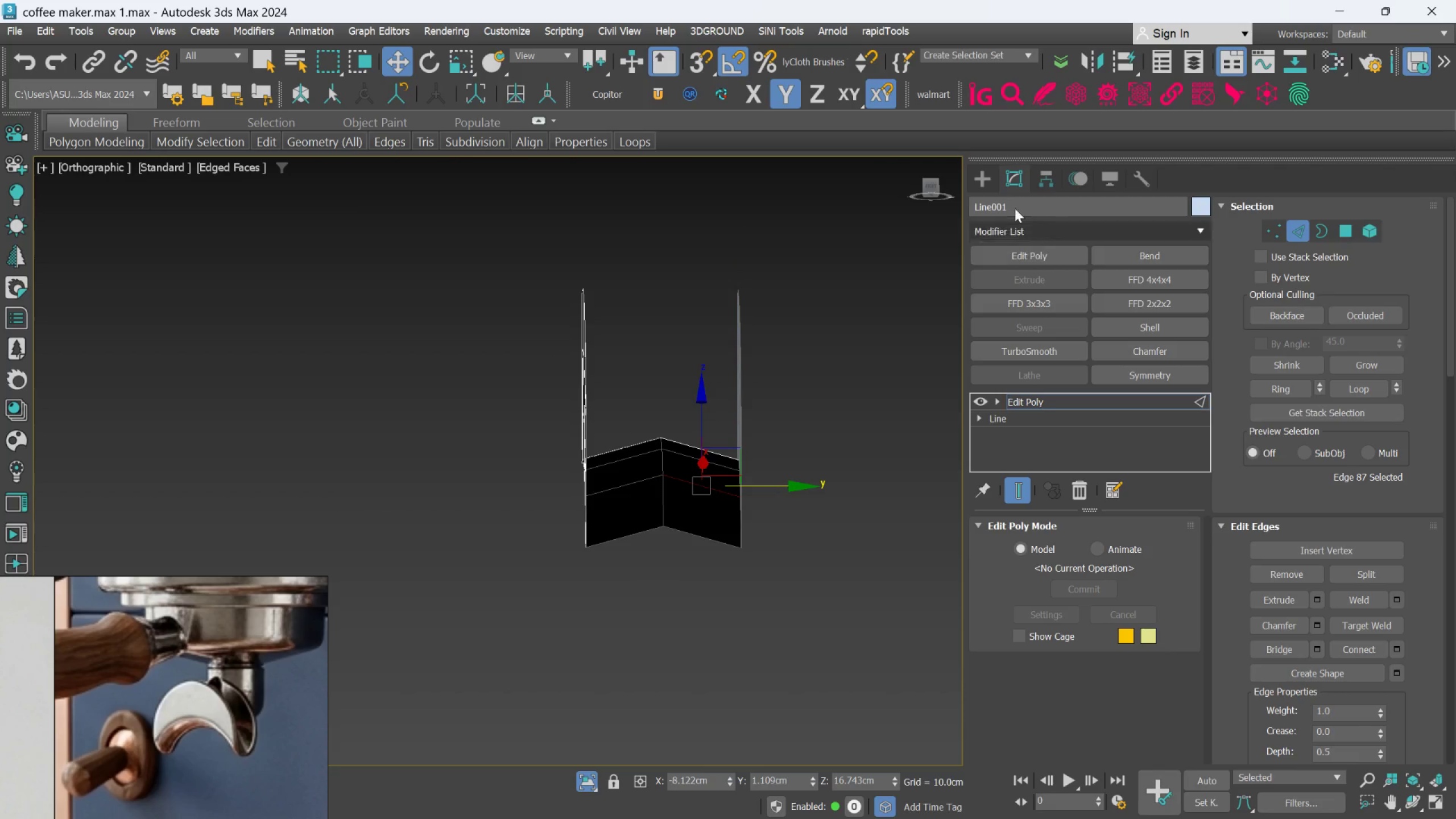 
left_click([991, 187])
 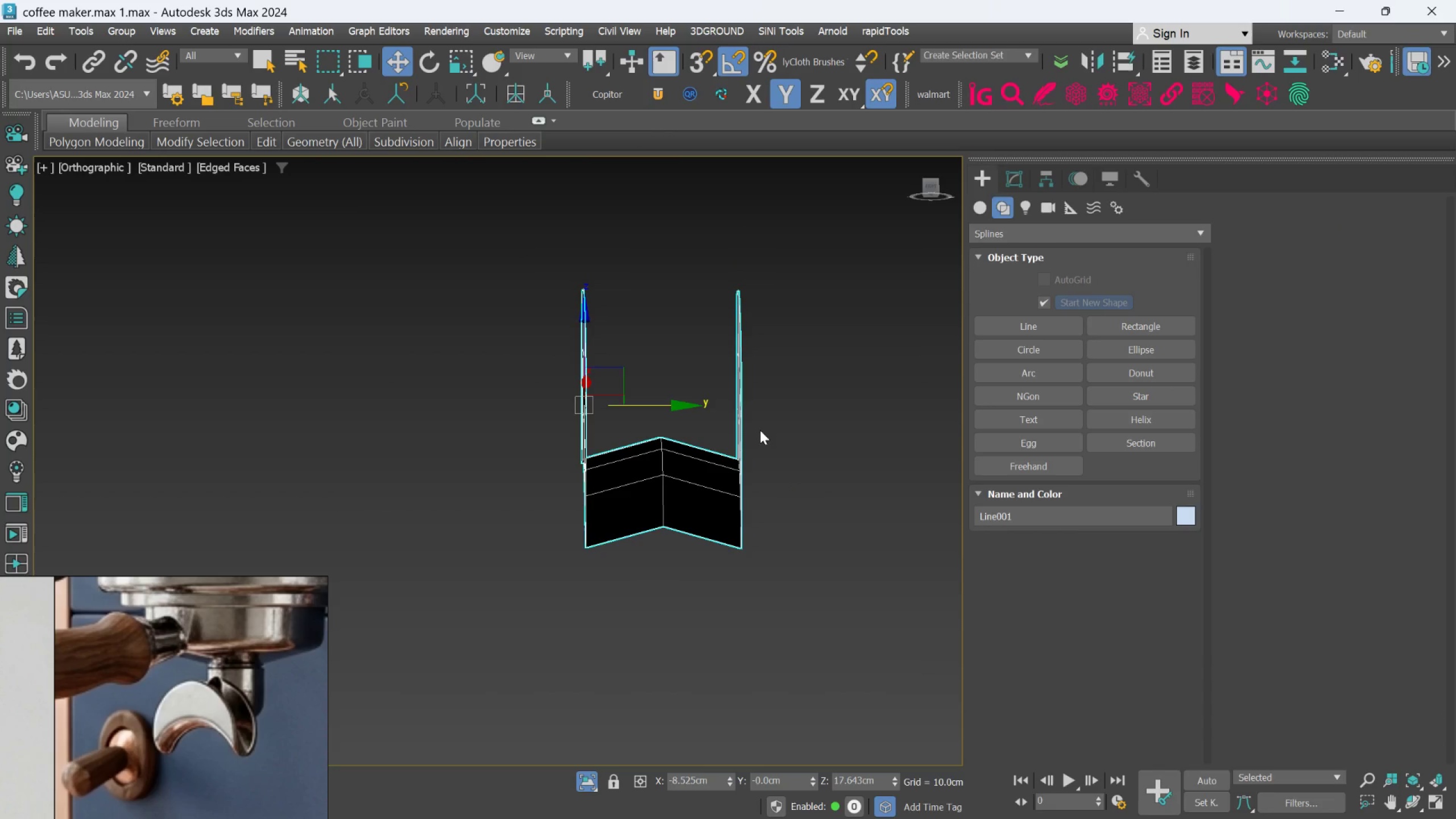 
left_click([760, 430])
 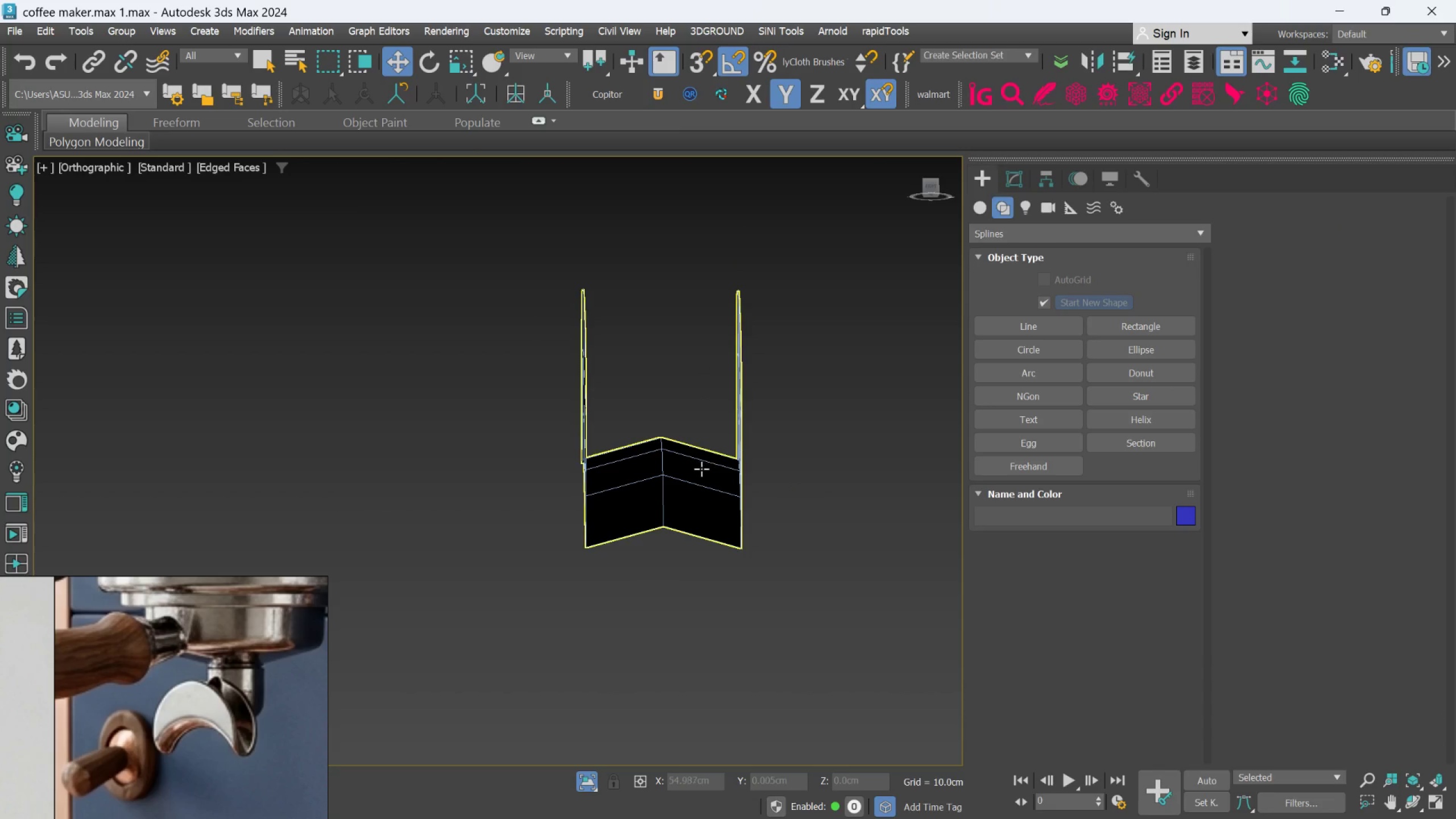 
left_click([701, 469])
 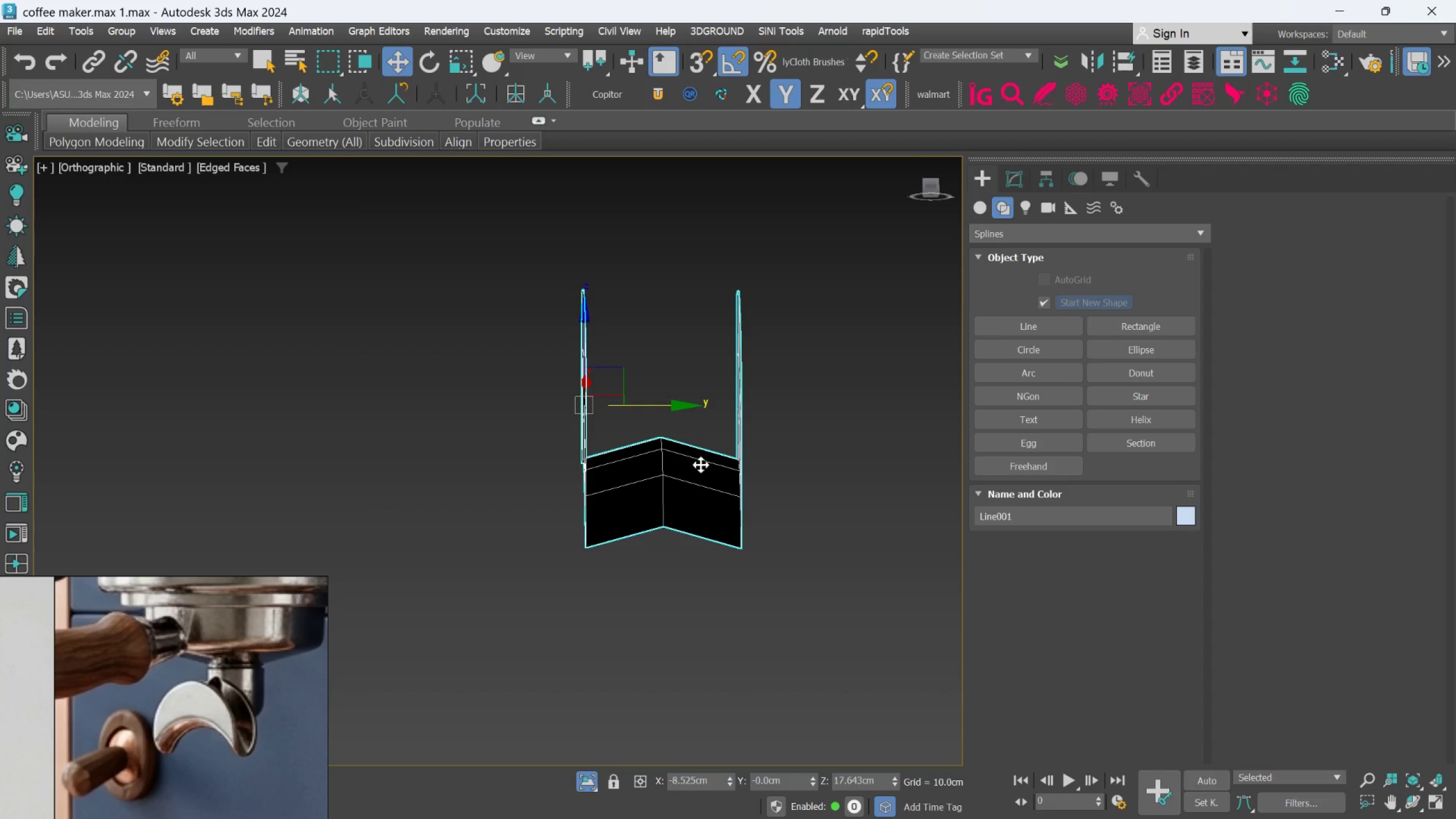 
key(R)
 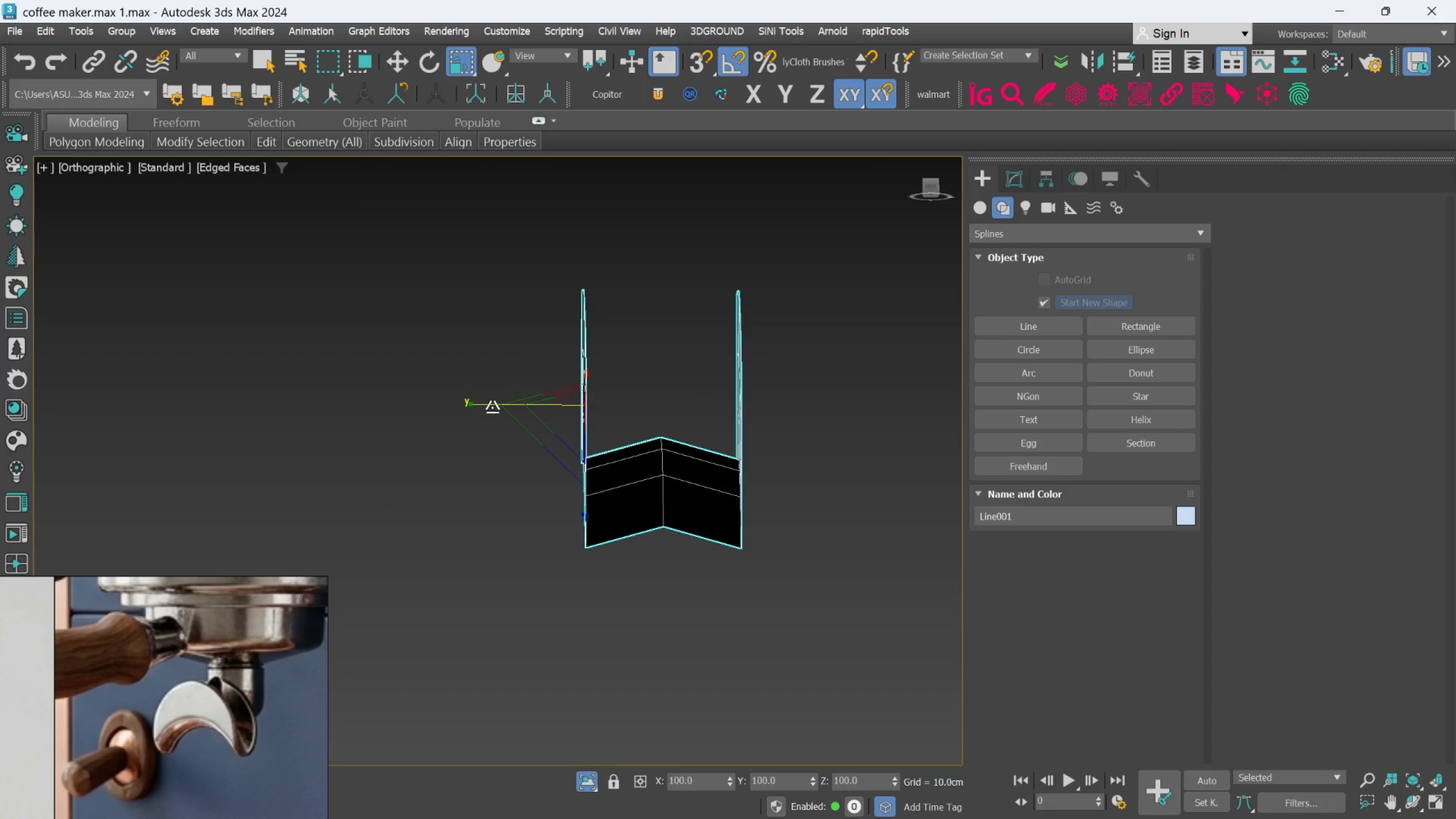 
left_click_drag(start_coordinate=[492, 407], to_coordinate=[551, 483])
 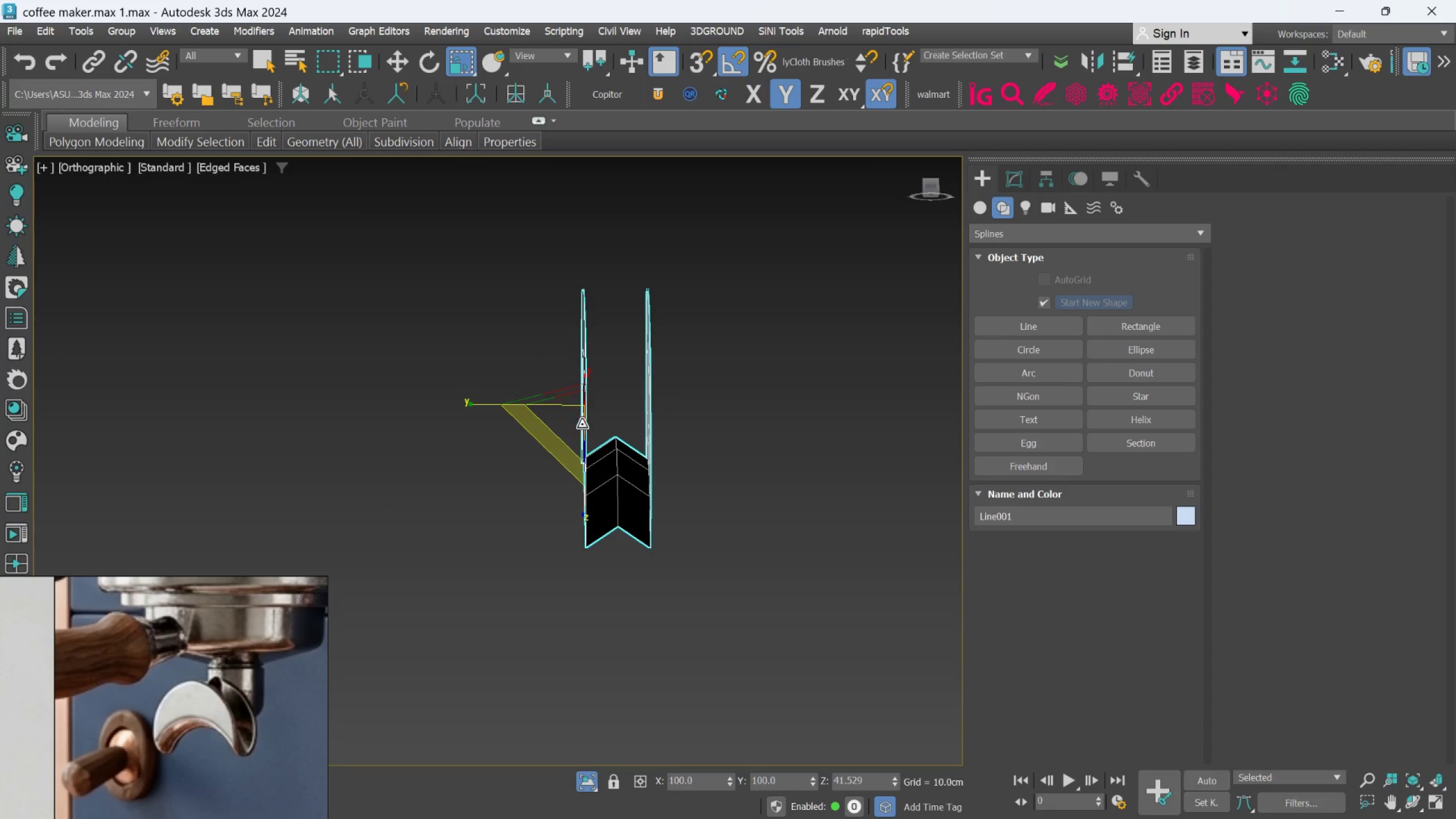 
hold_key(key=AltLeft, duration=0.91)
 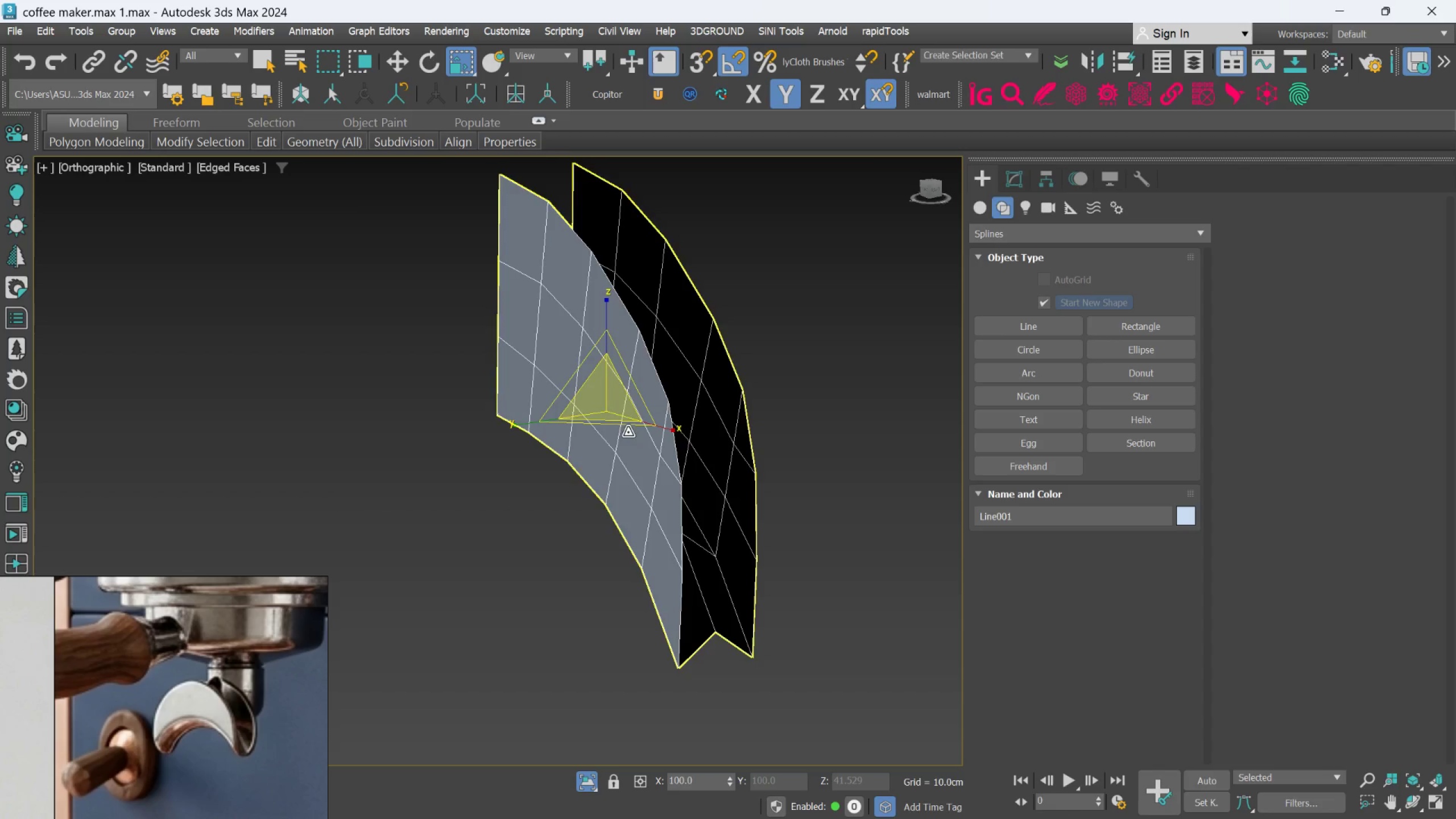 
scroll: coordinate [588, 416], scroll_direction: up, amount: 1.0
 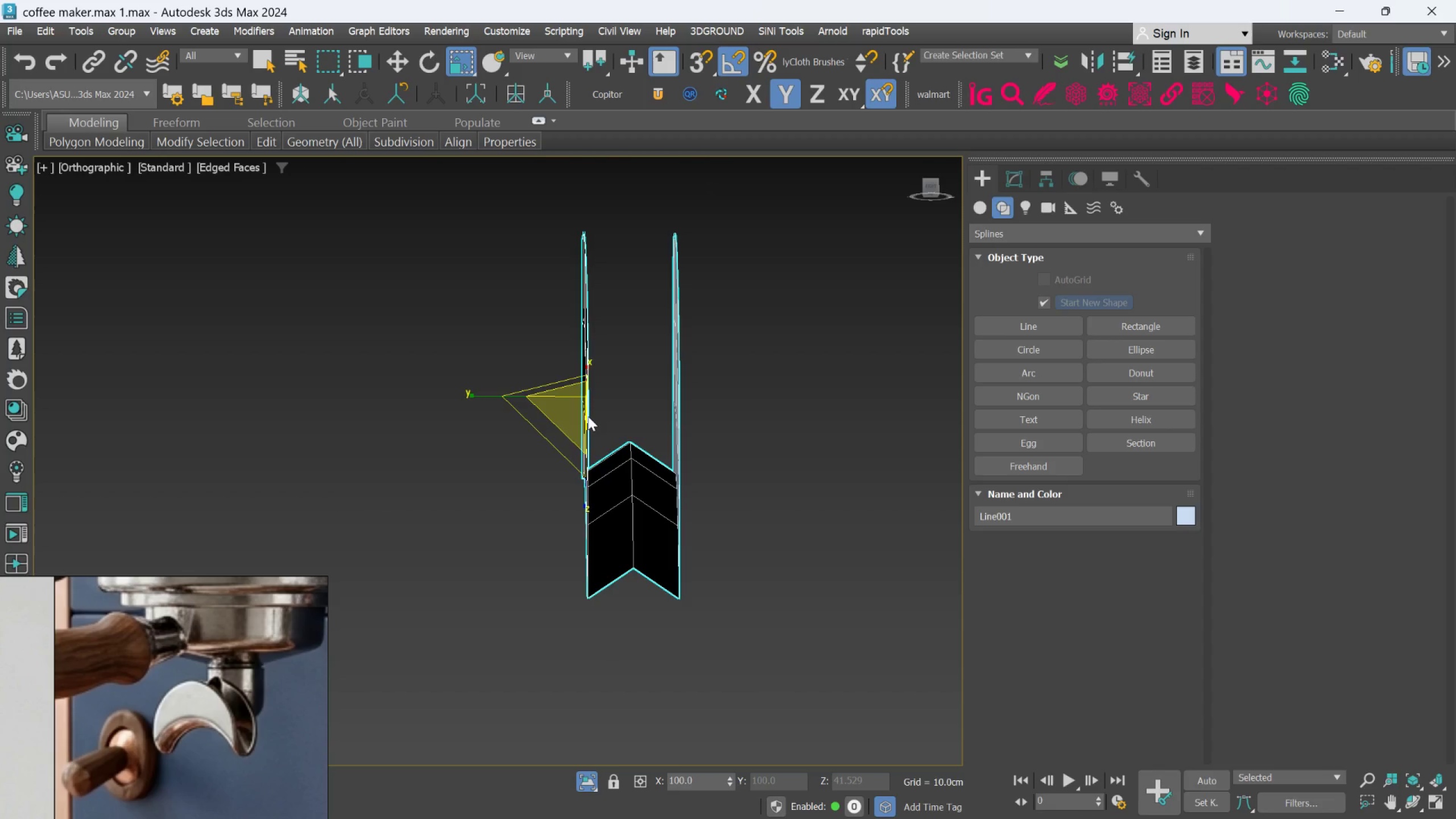 
hold_key(key=AltLeft, duration=0.62)
 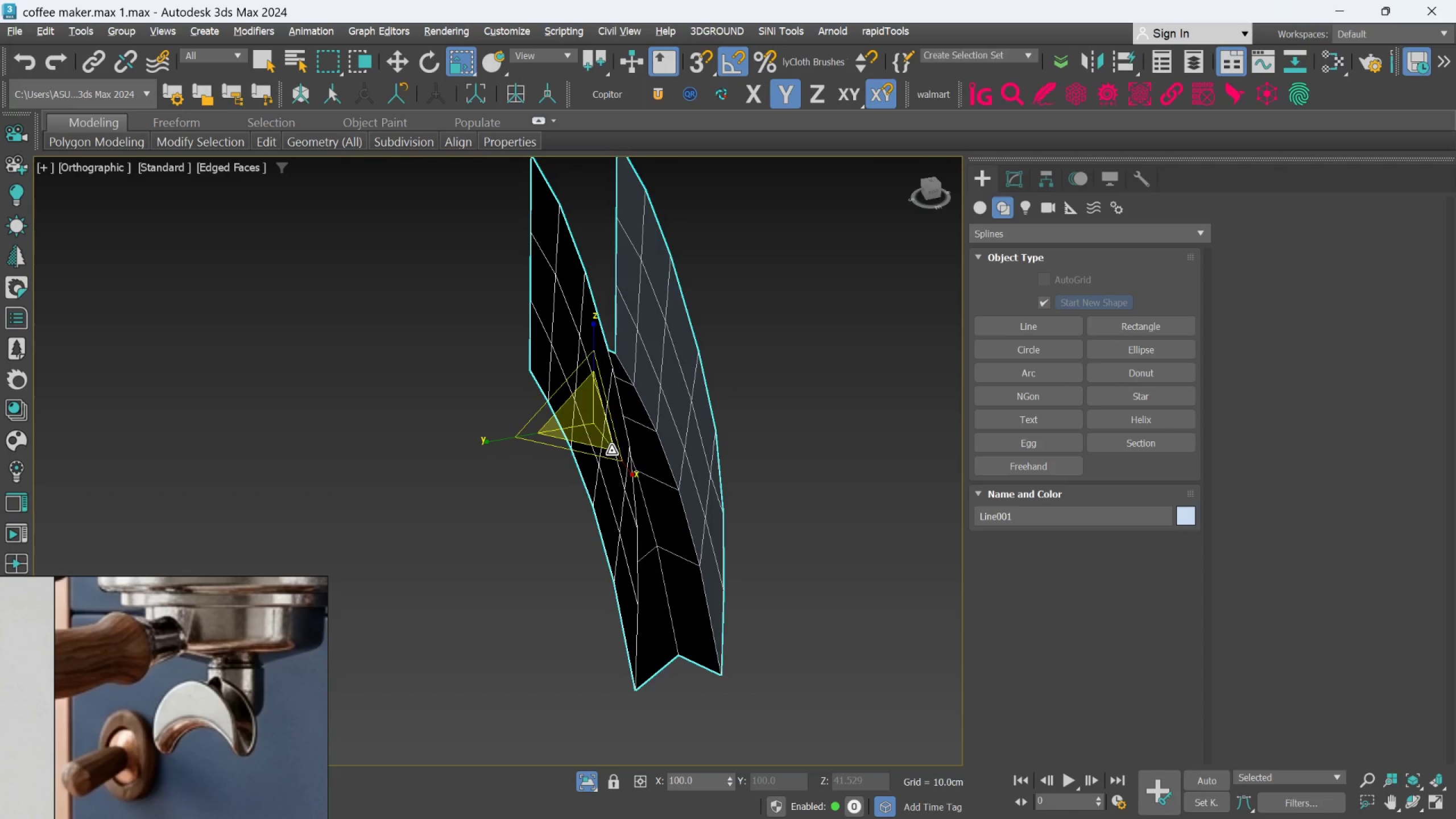 
hold_key(key=AltLeft, duration=0.34)
 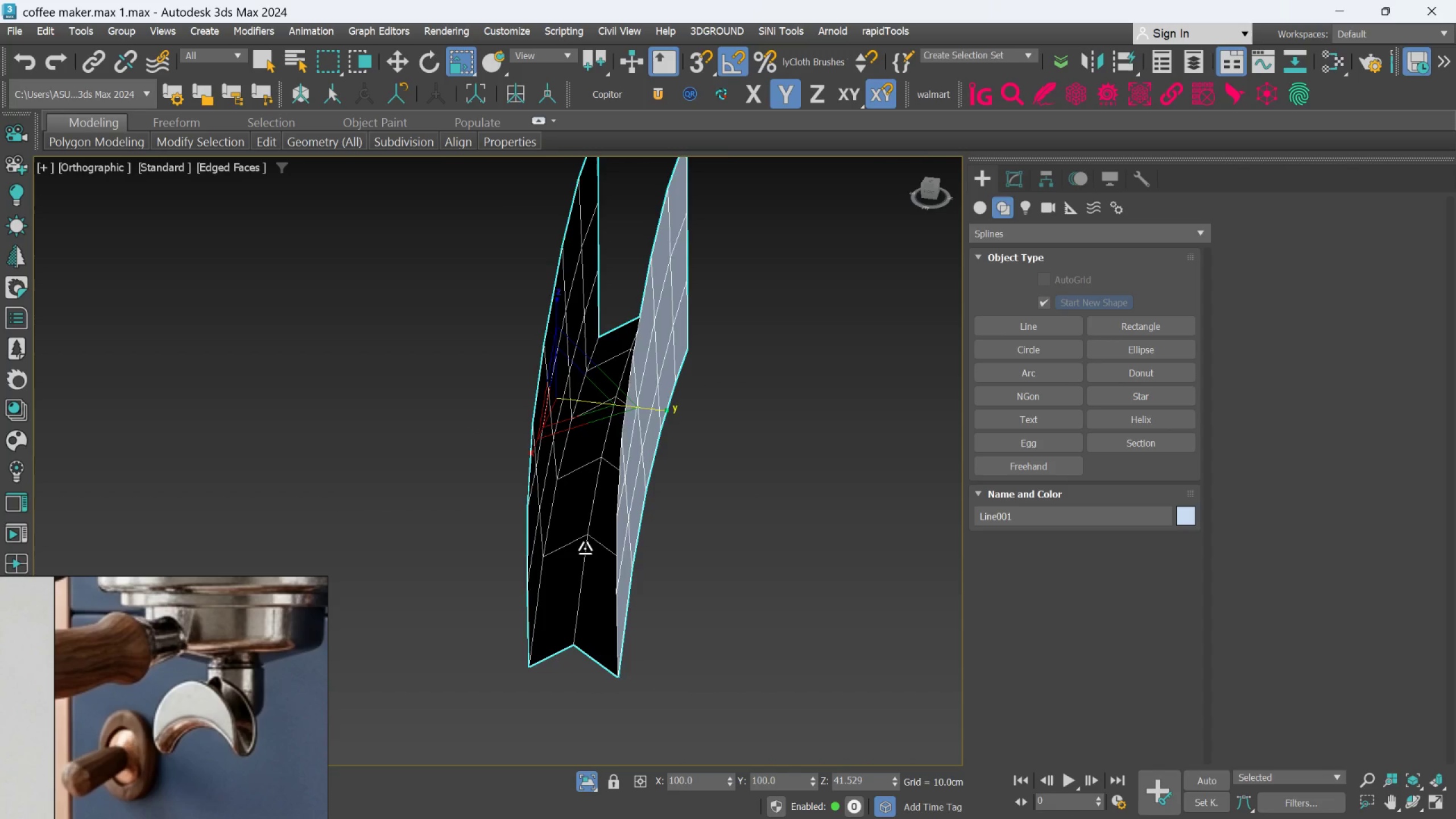 
scroll: coordinate [657, 482], scroll_direction: none, amount: 0.0
 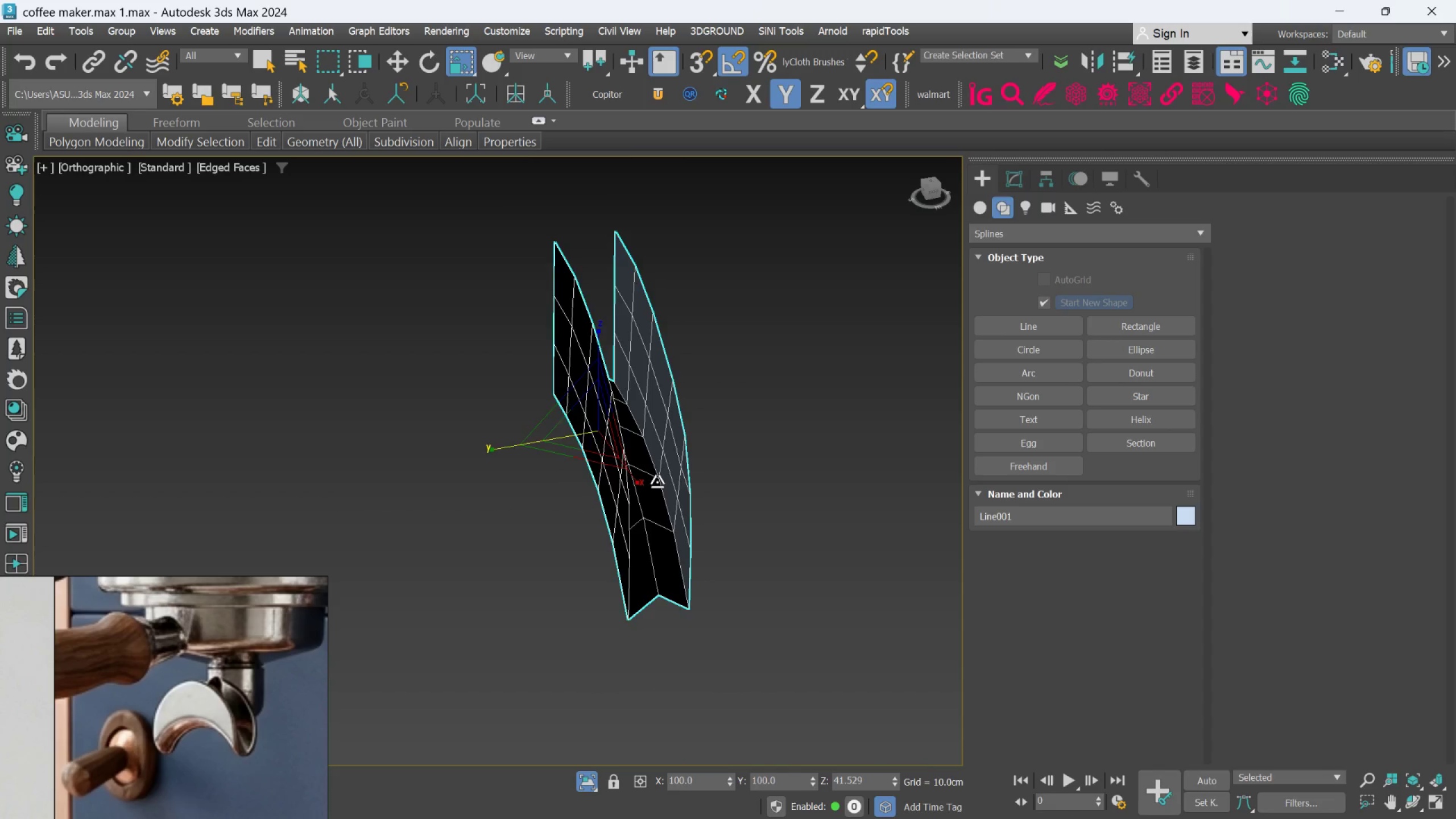 
hold_key(key=AltLeft, duration=0.31)
 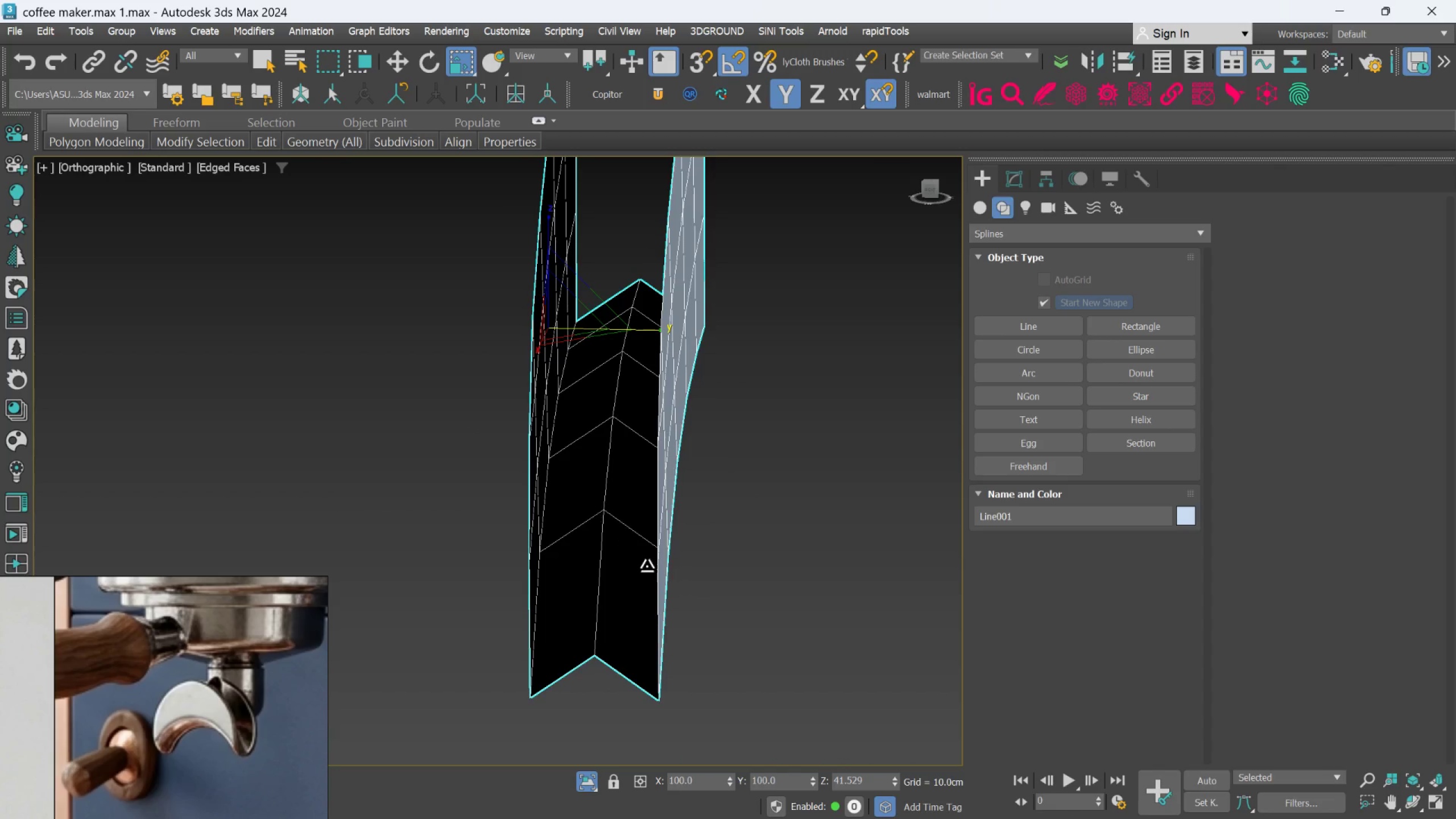 
scroll: coordinate [647, 570], scroll_direction: up, amount: 3.0
 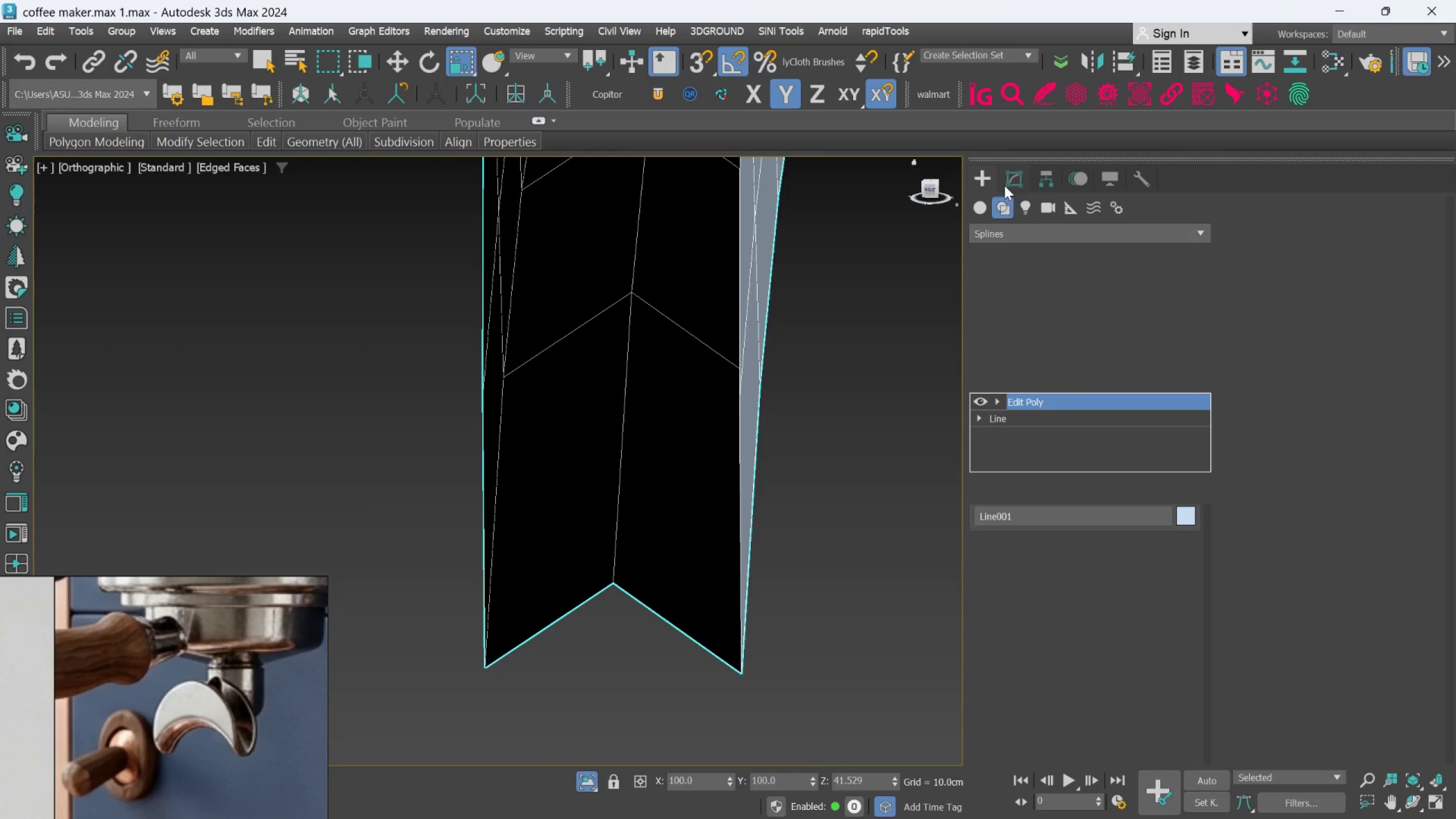 
scroll: coordinate [709, 500], scroll_direction: down, amount: 2.0
 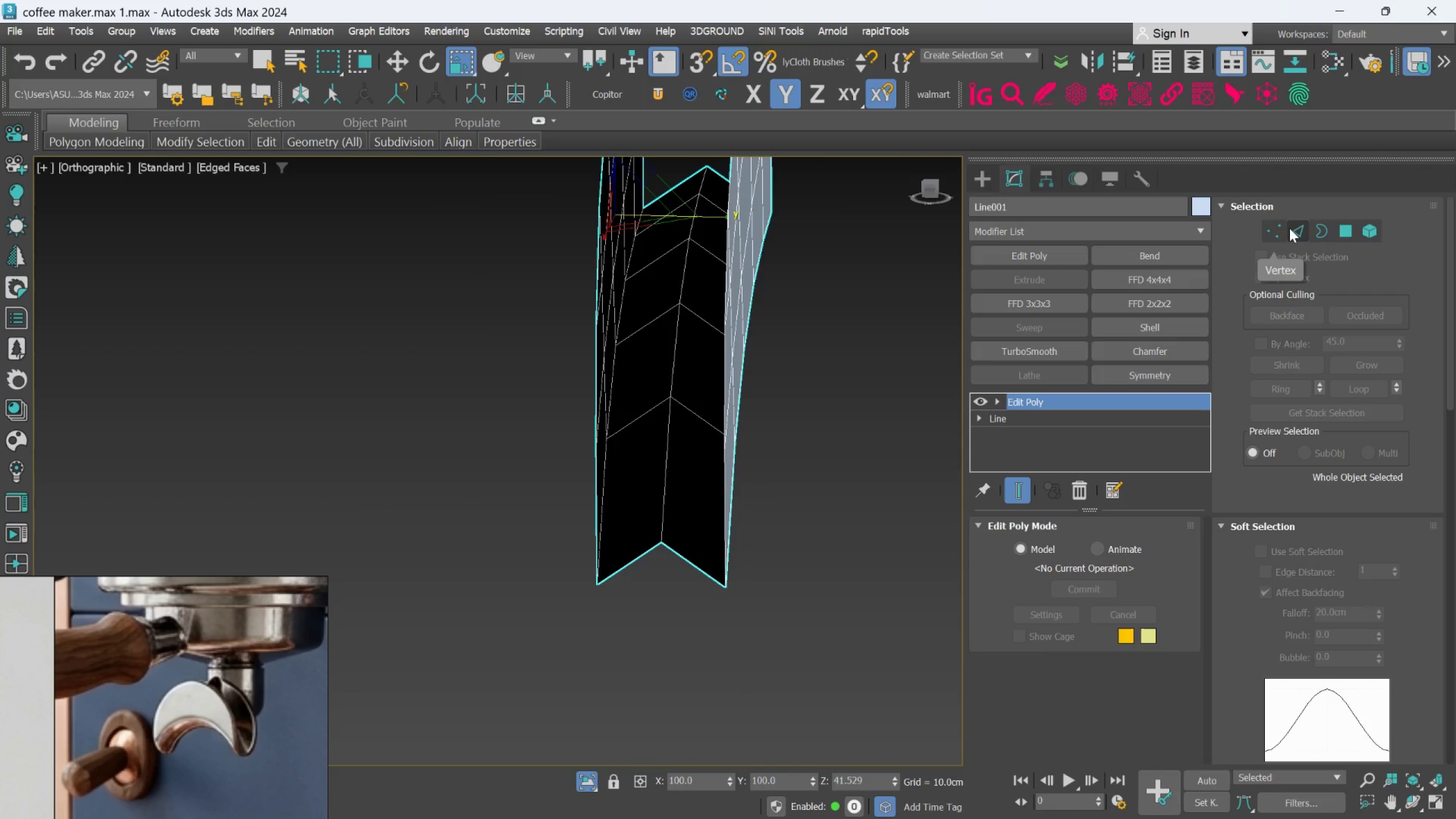 
left_click([1289, 228])
 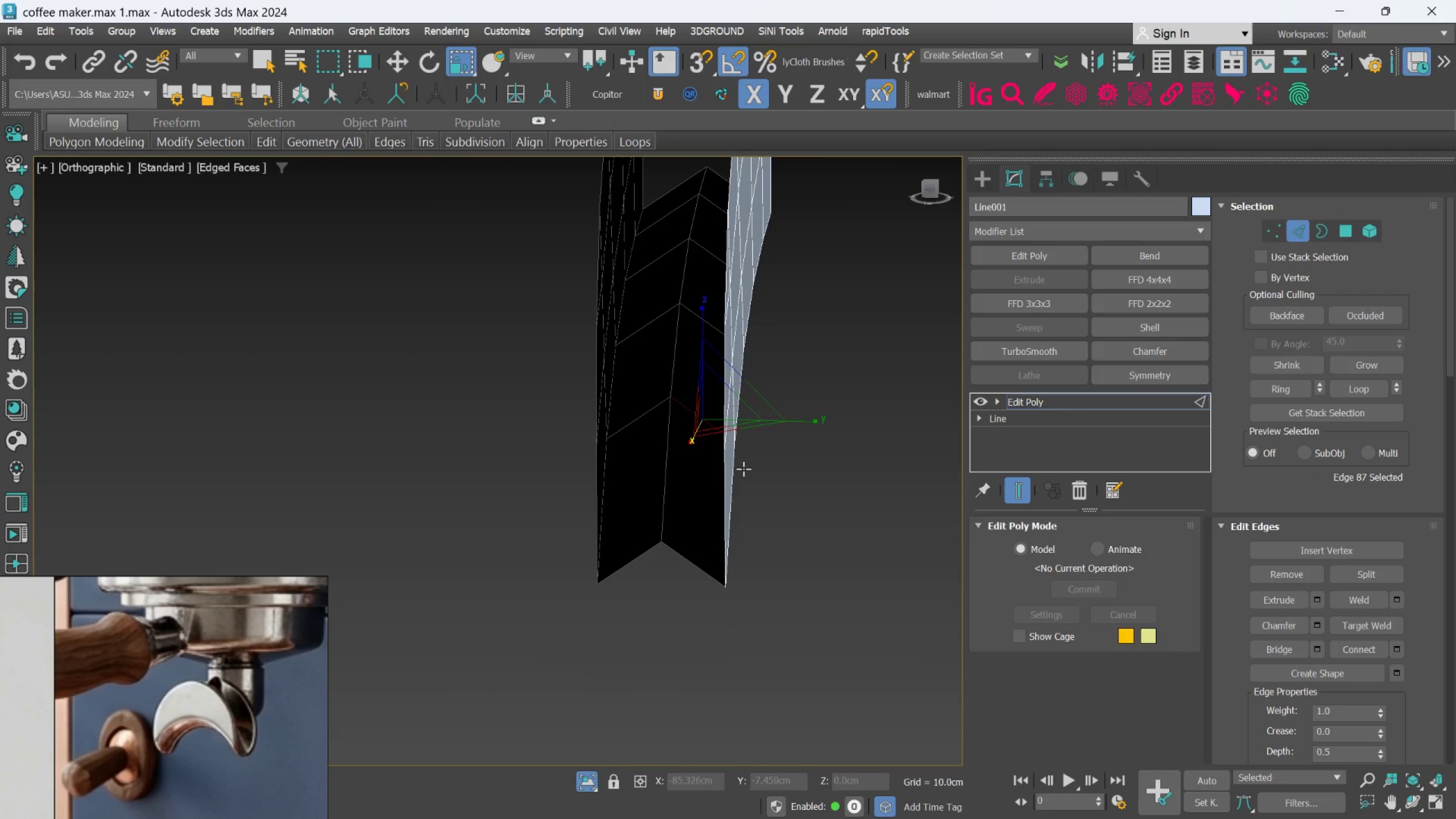 
key(L)
 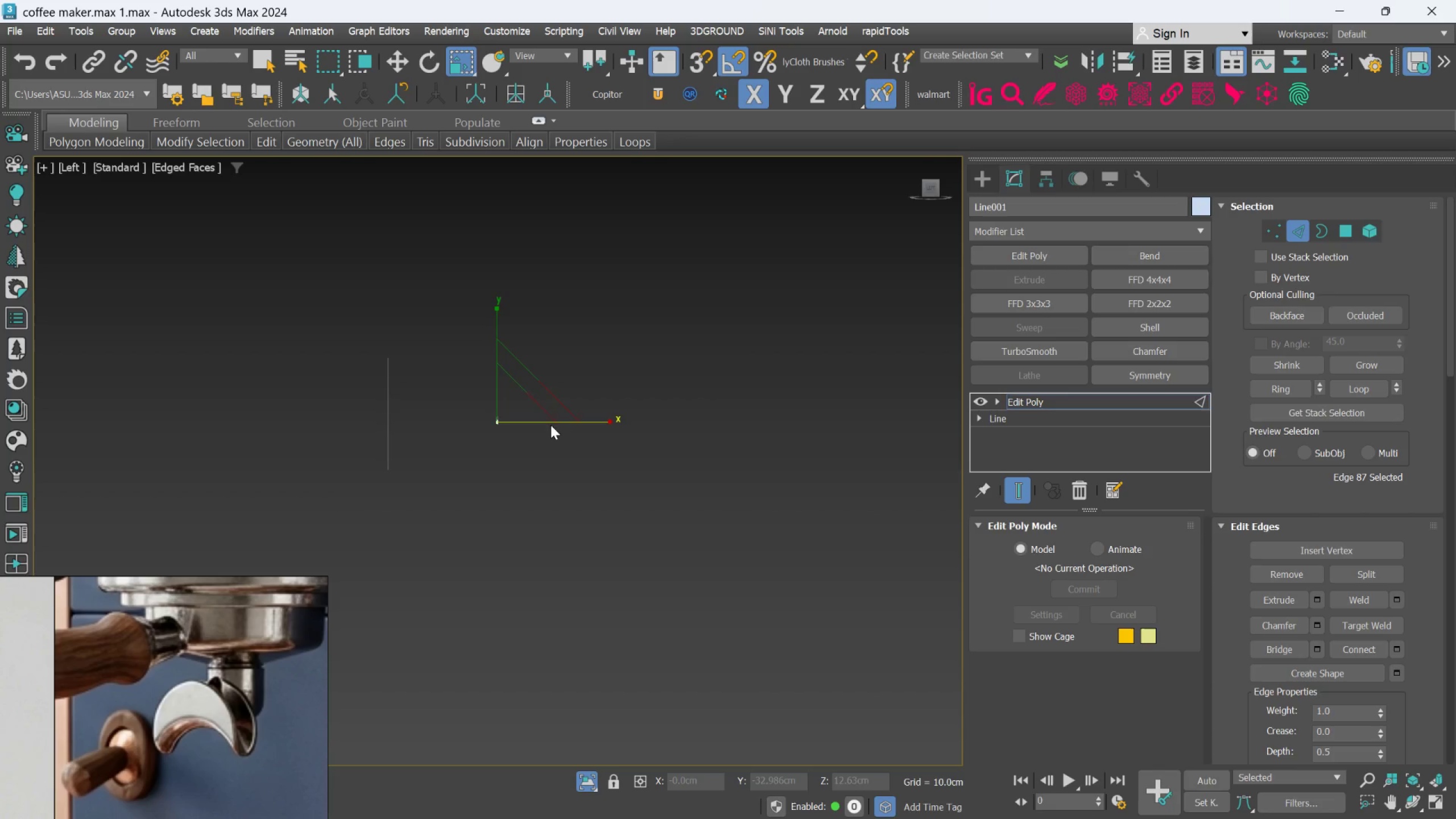 
scroll: coordinate [611, 427], scroll_direction: up, amount: 17.0
 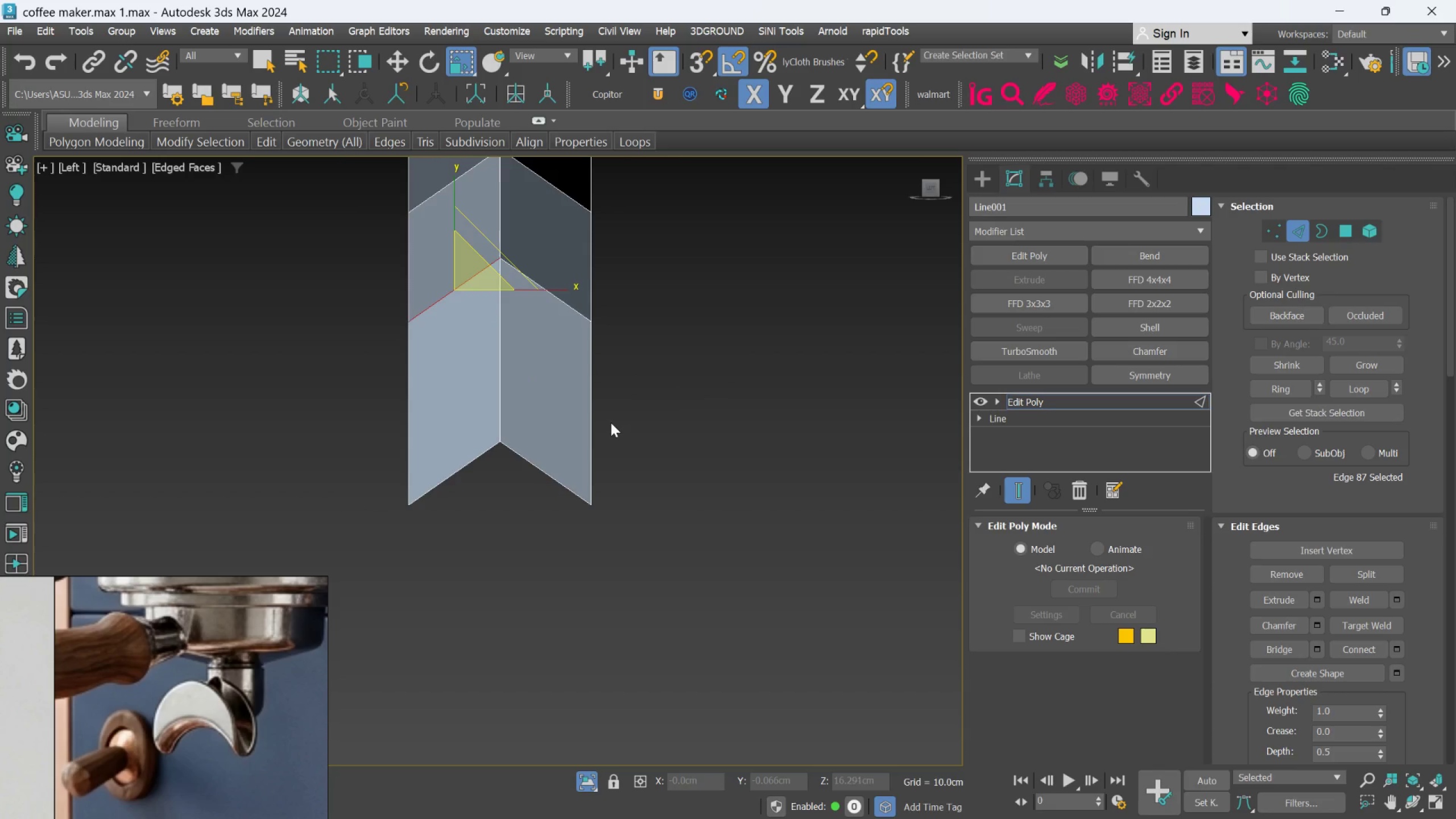 
key(F)
 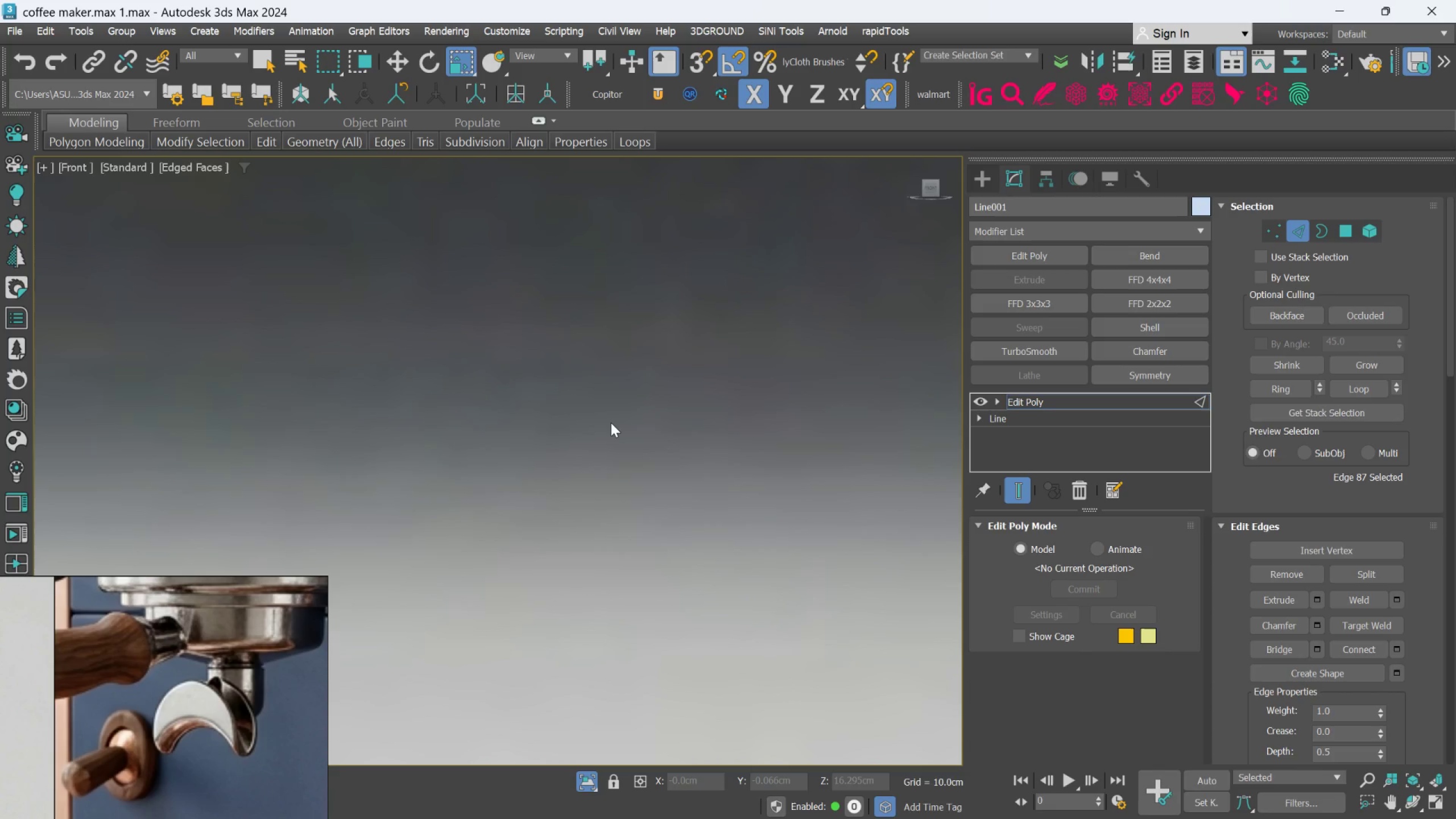 
scroll: coordinate [617, 445], scroll_direction: down, amount: 19.0
 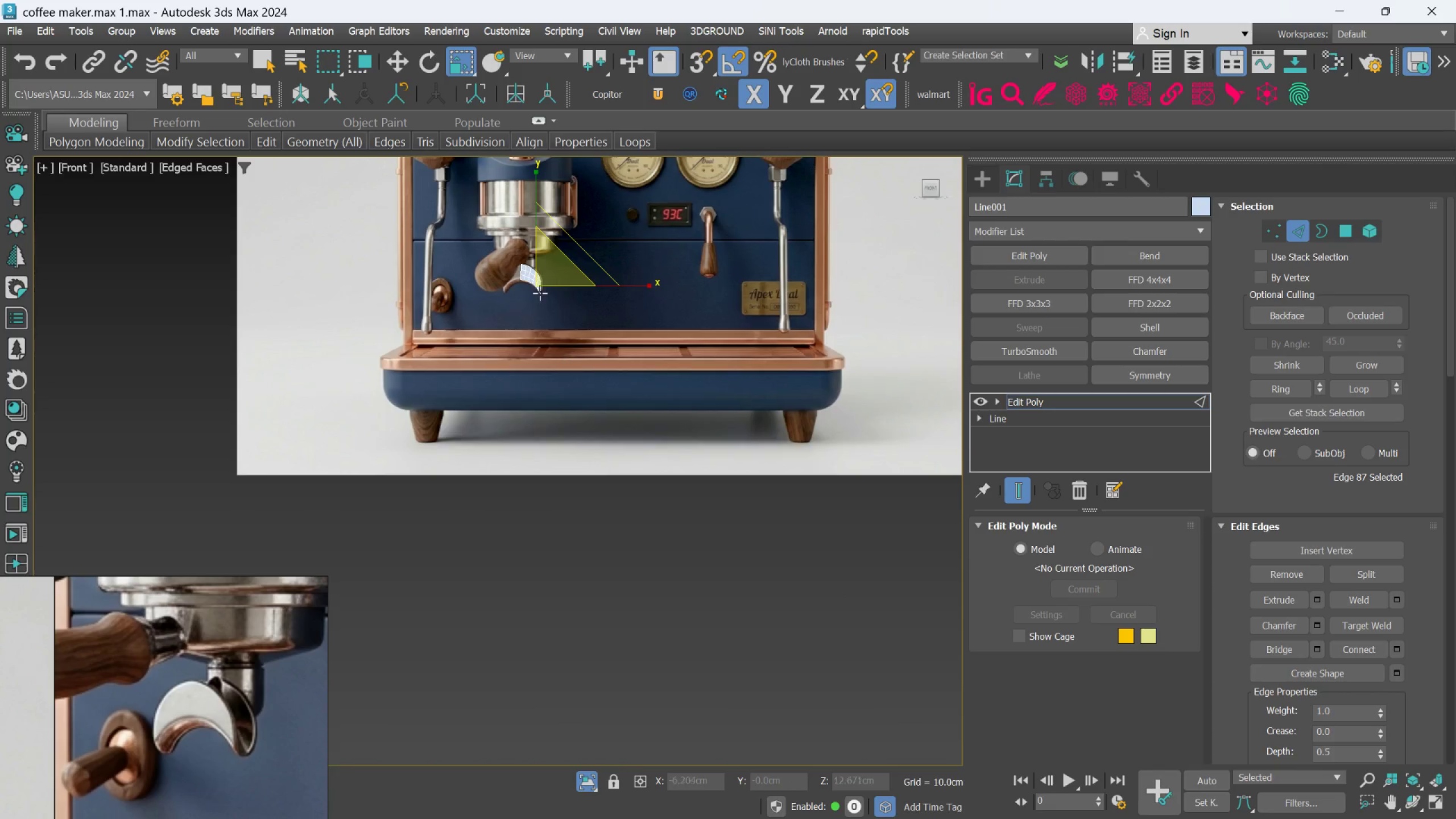 
scroll: coordinate [527, 264], scroll_direction: up, amount: 4.0
 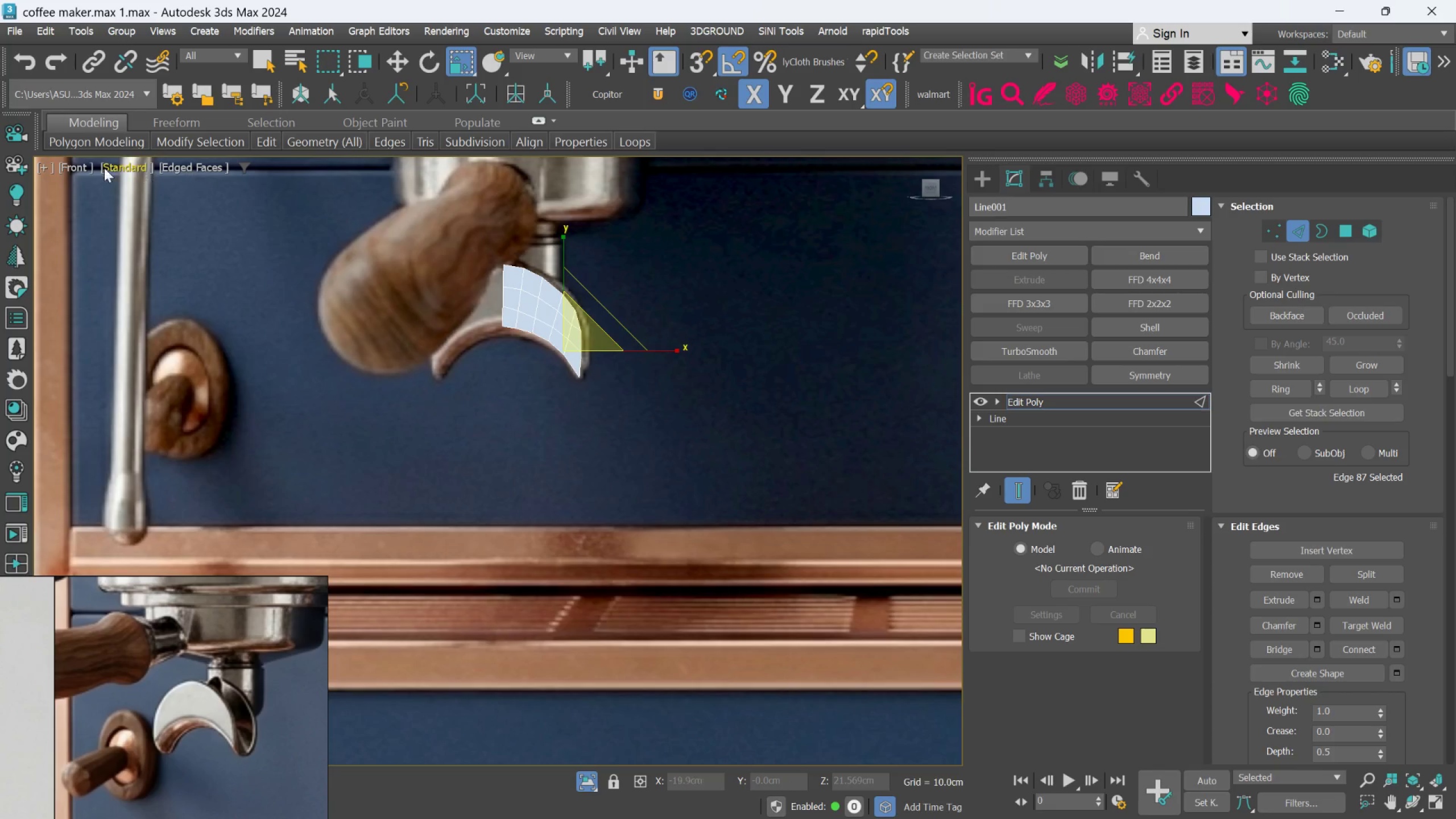 
left_click([73, 168])
 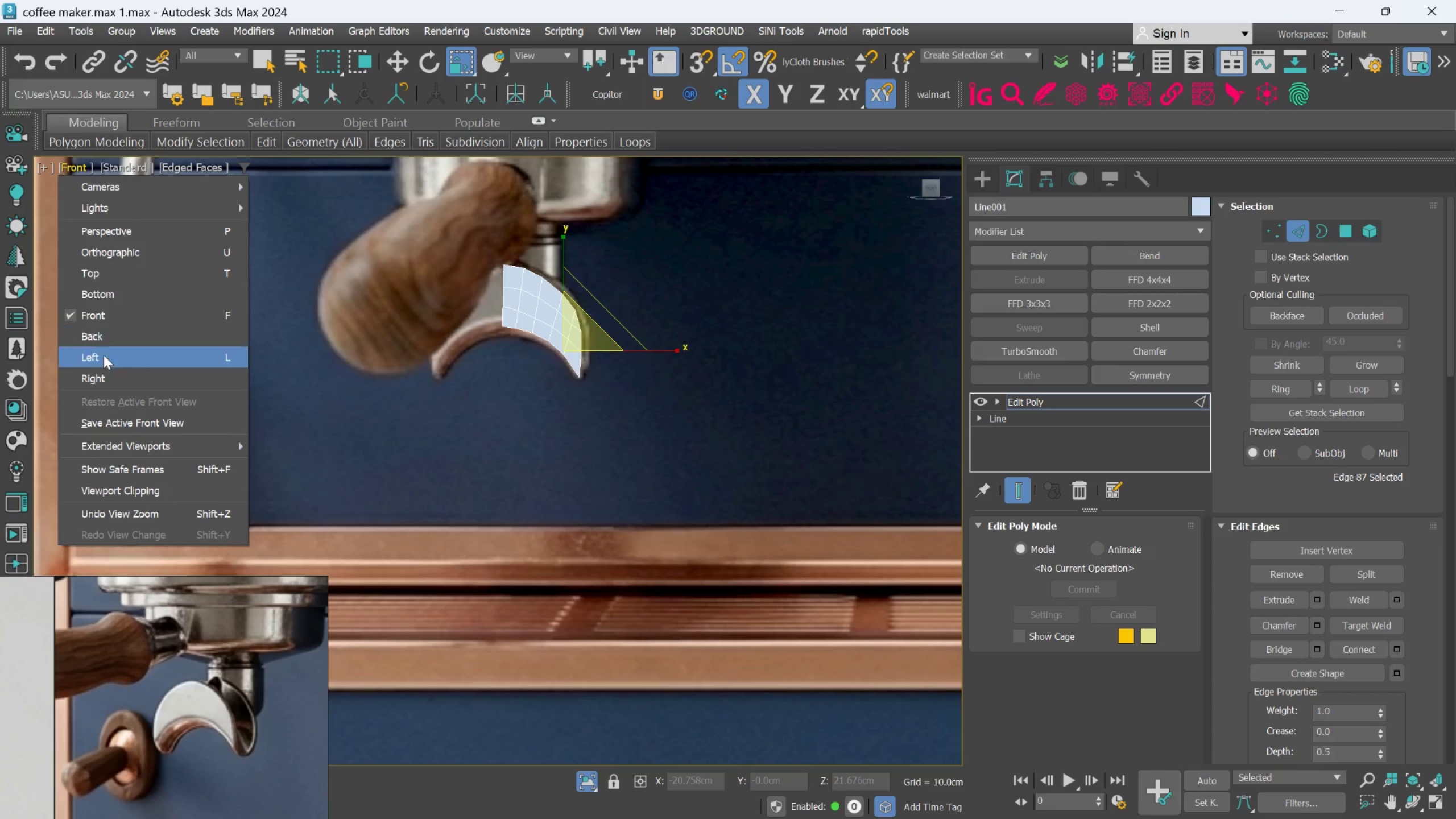 
left_click([98, 377])
 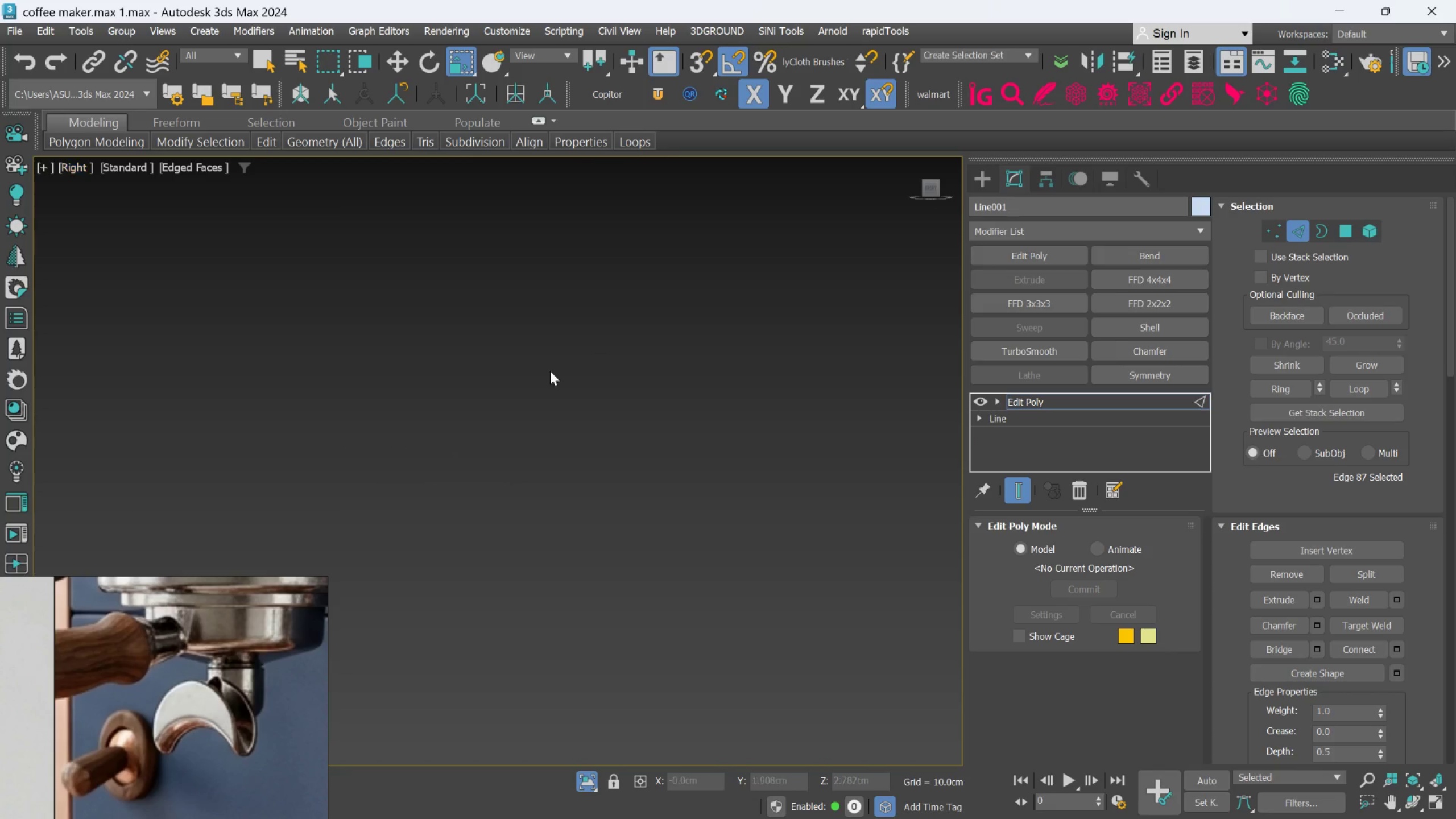 
scroll: coordinate [506, 374], scroll_direction: down, amount: 7.0
 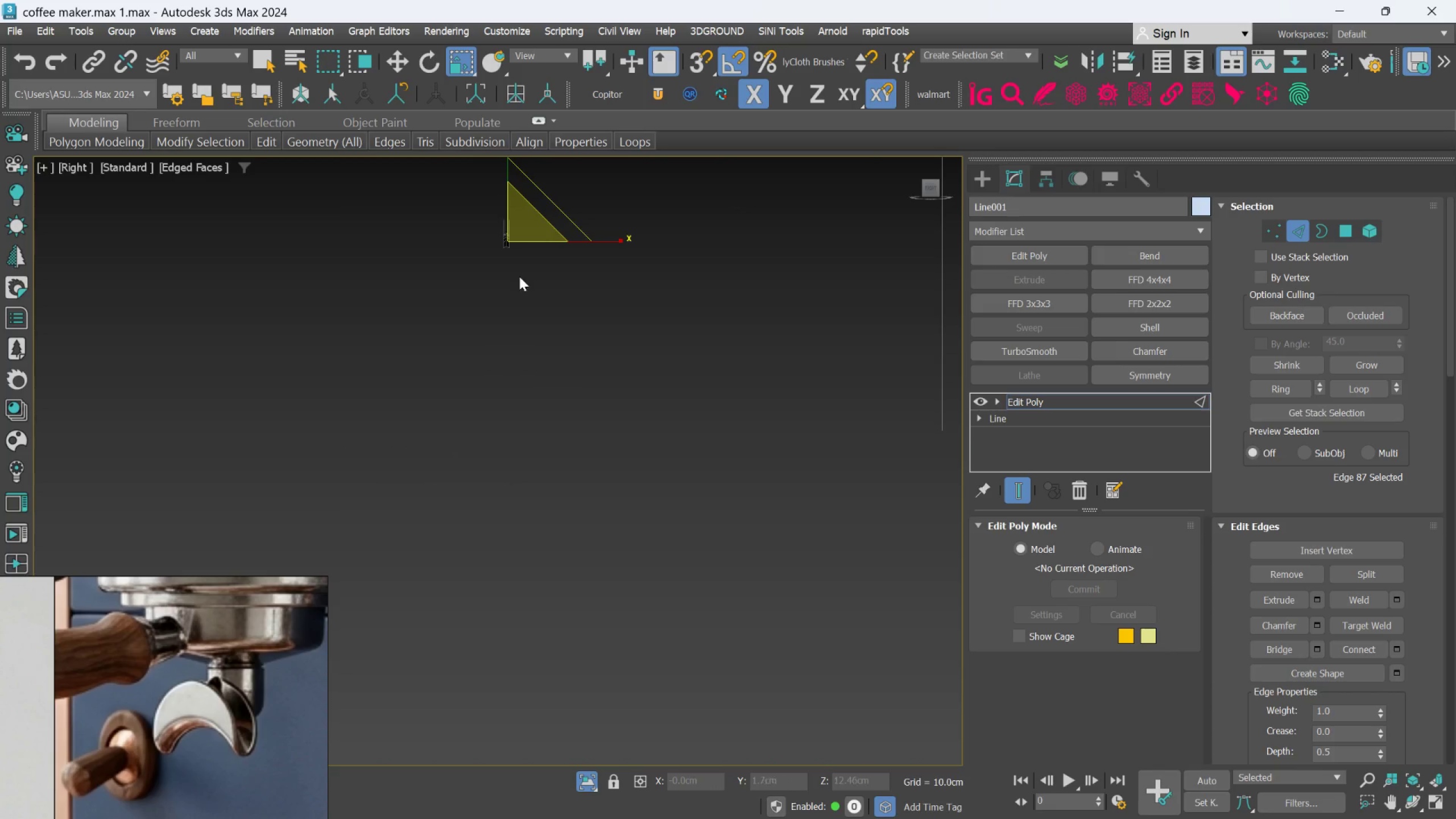 
scroll: coordinate [486, 288], scroll_direction: up, amount: 11.0
 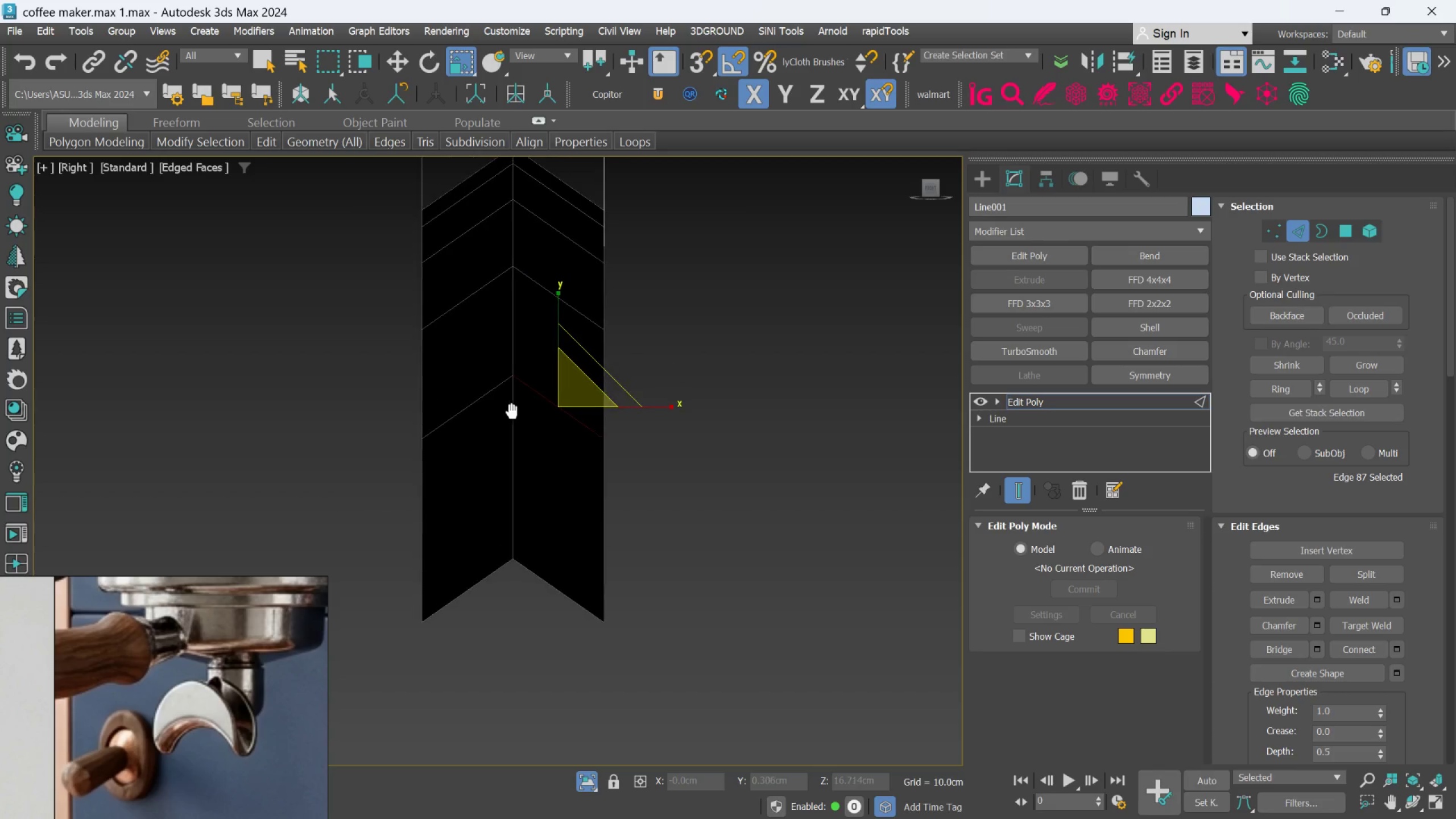 
scroll: coordinate [518, 413], scroll_direction: down, amount: 1.0
 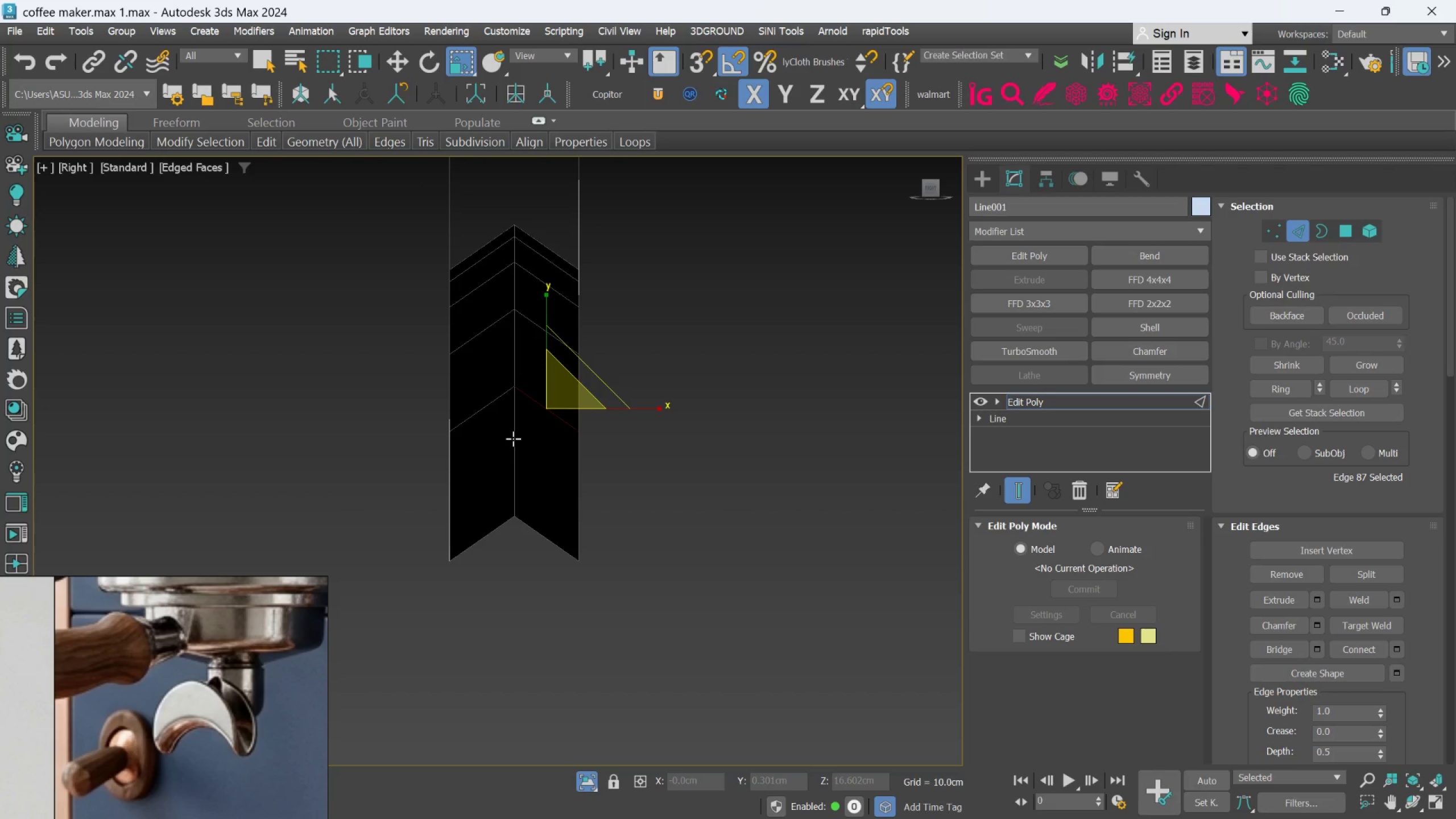 
left_click([781, 446])
 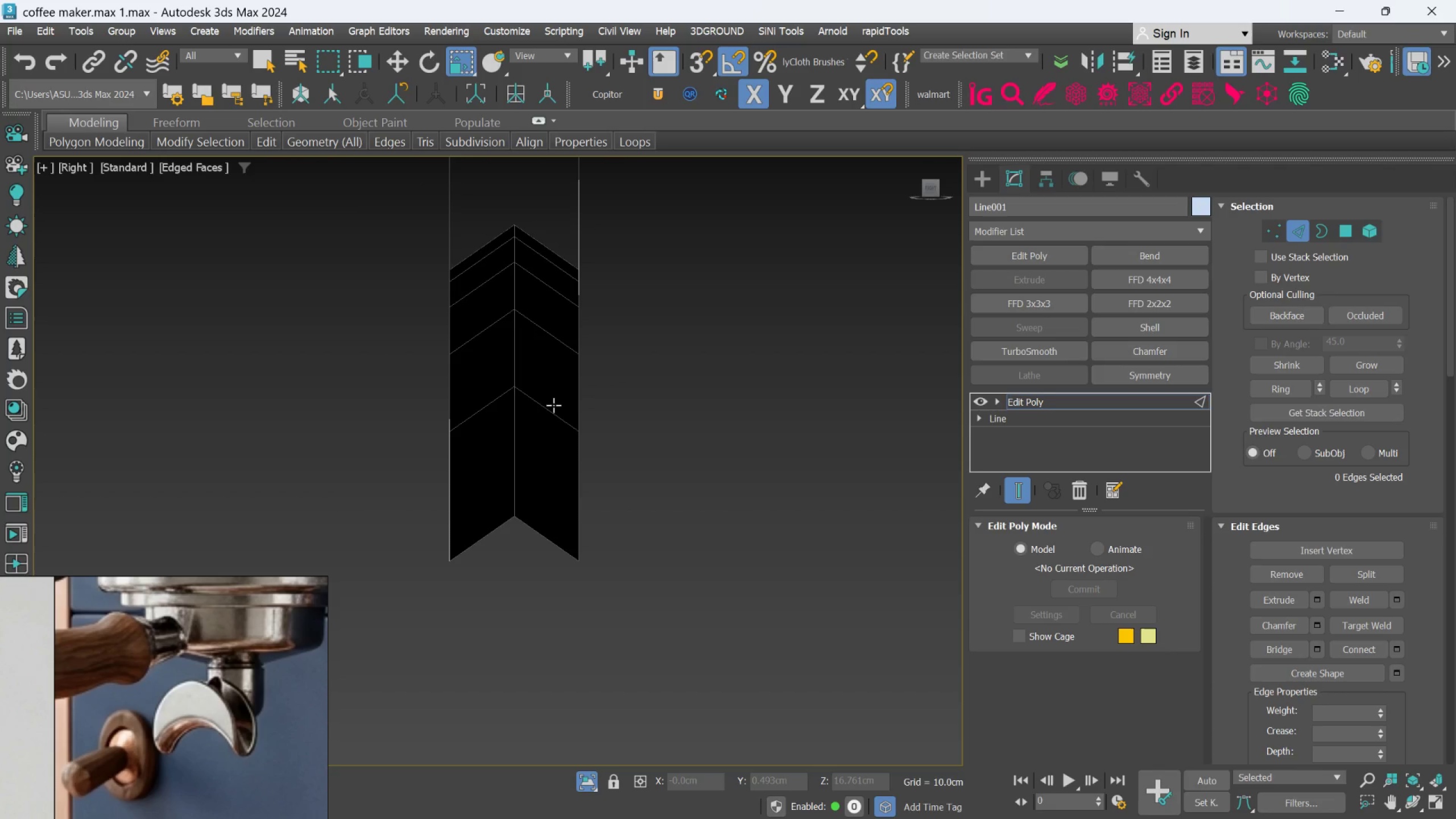 
left_click([552, 406])
 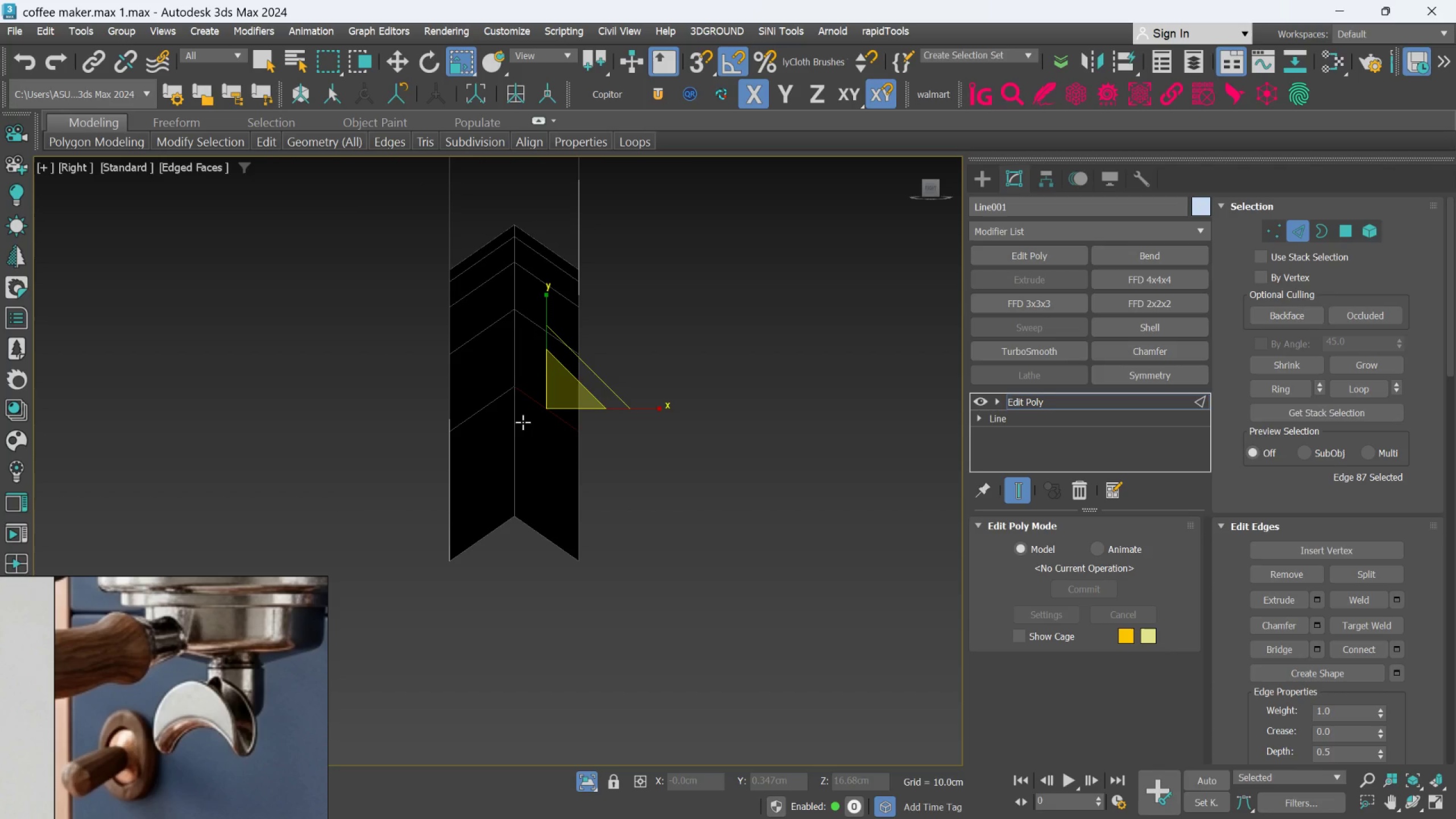 
hold_key(key=ShiftLeft, duration=1.25)
left_click([497, 405])
 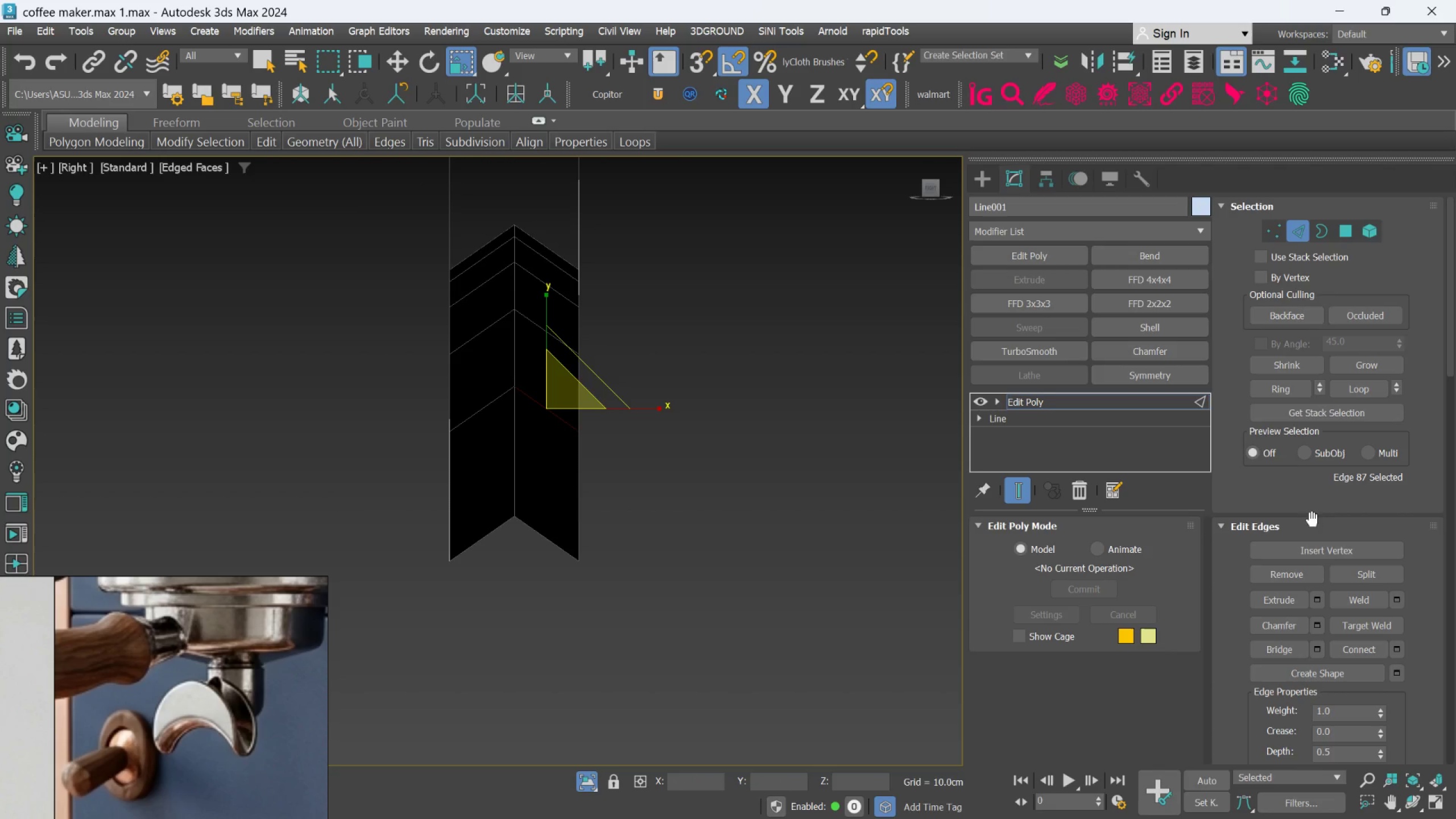 
left_click([1272, 395])
 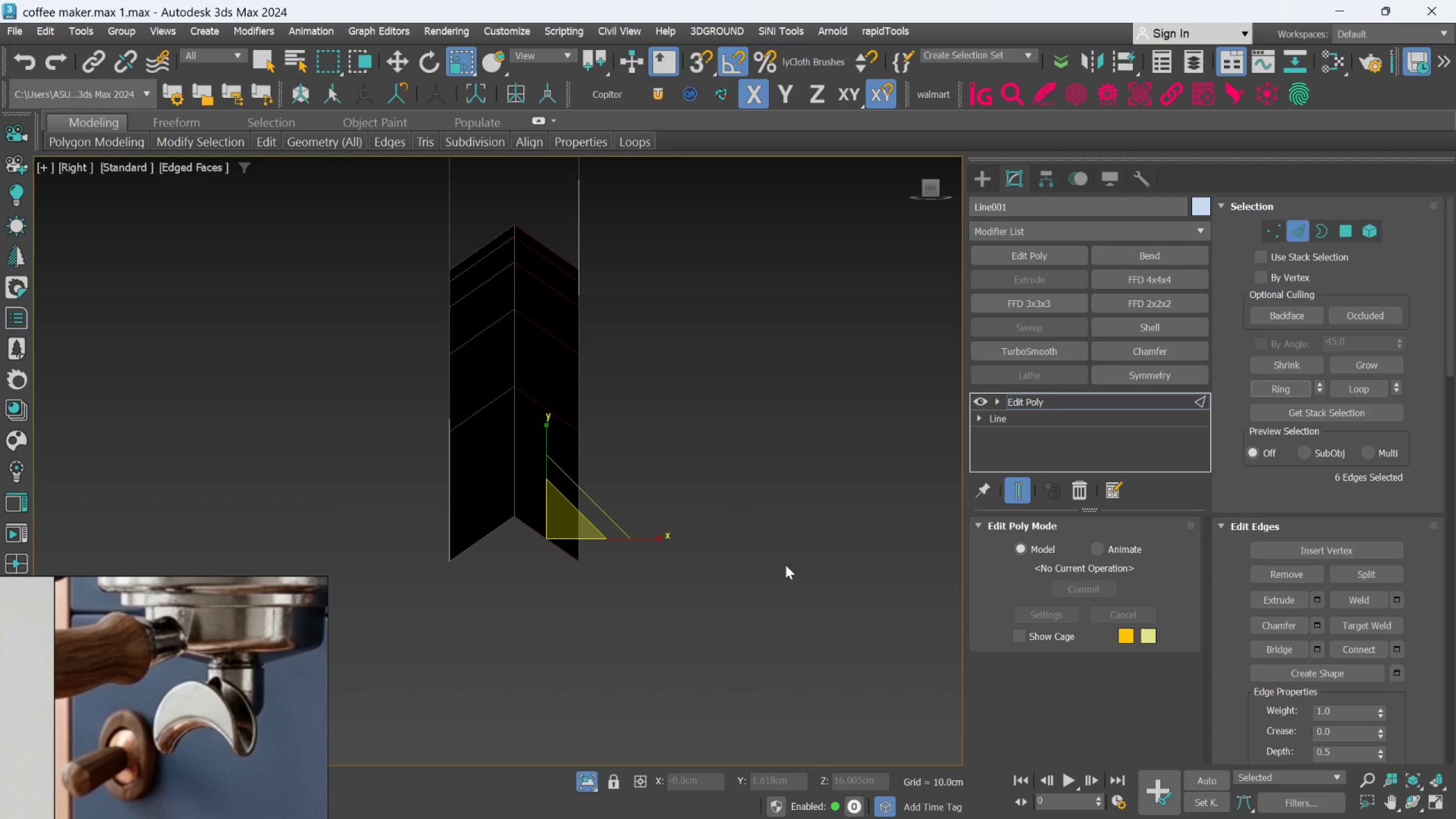 
hold_key(key=ShiftLeft, duration=0.88)
left_click([489, 405])
 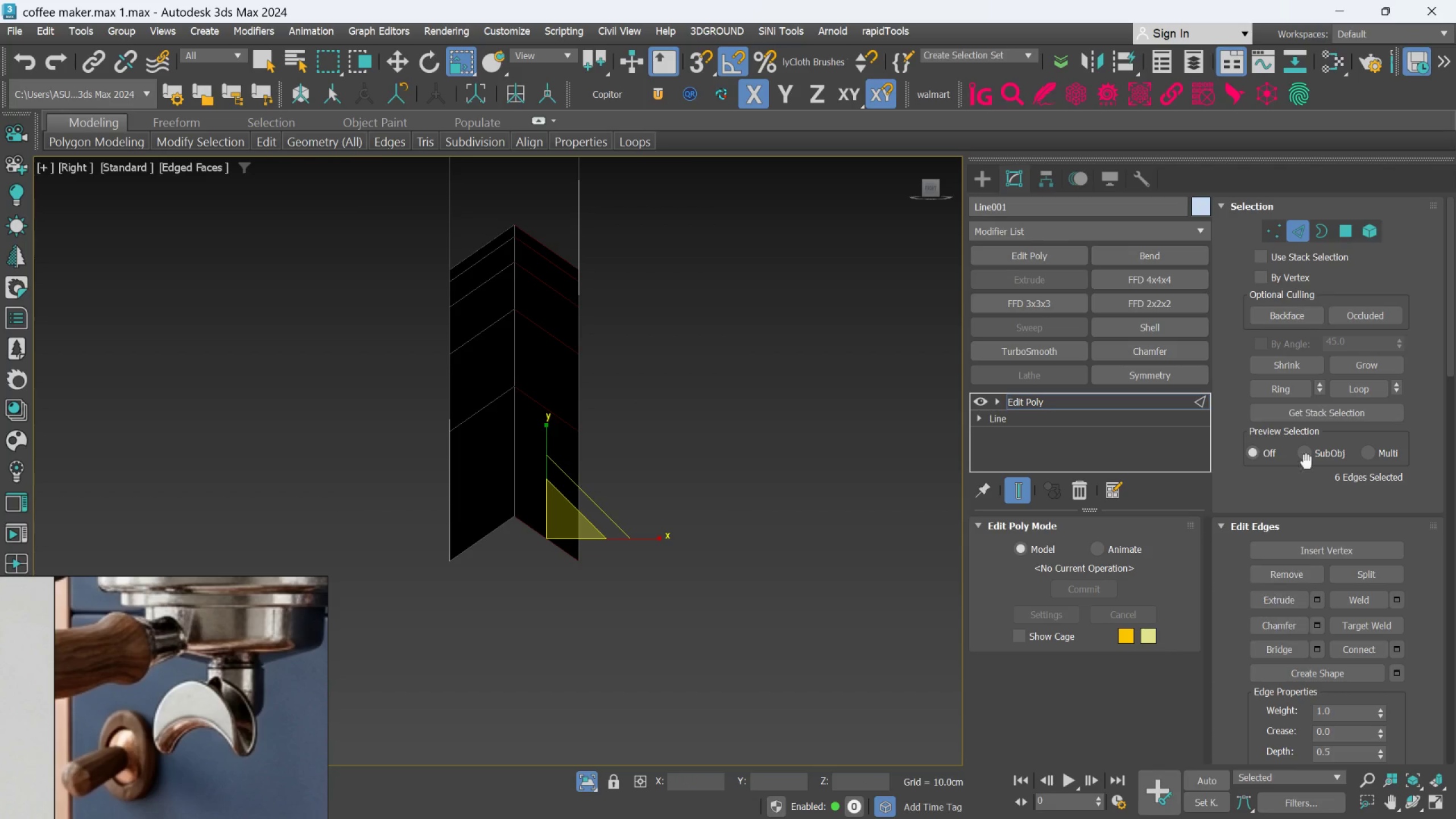 
left_click([1284, 391])
 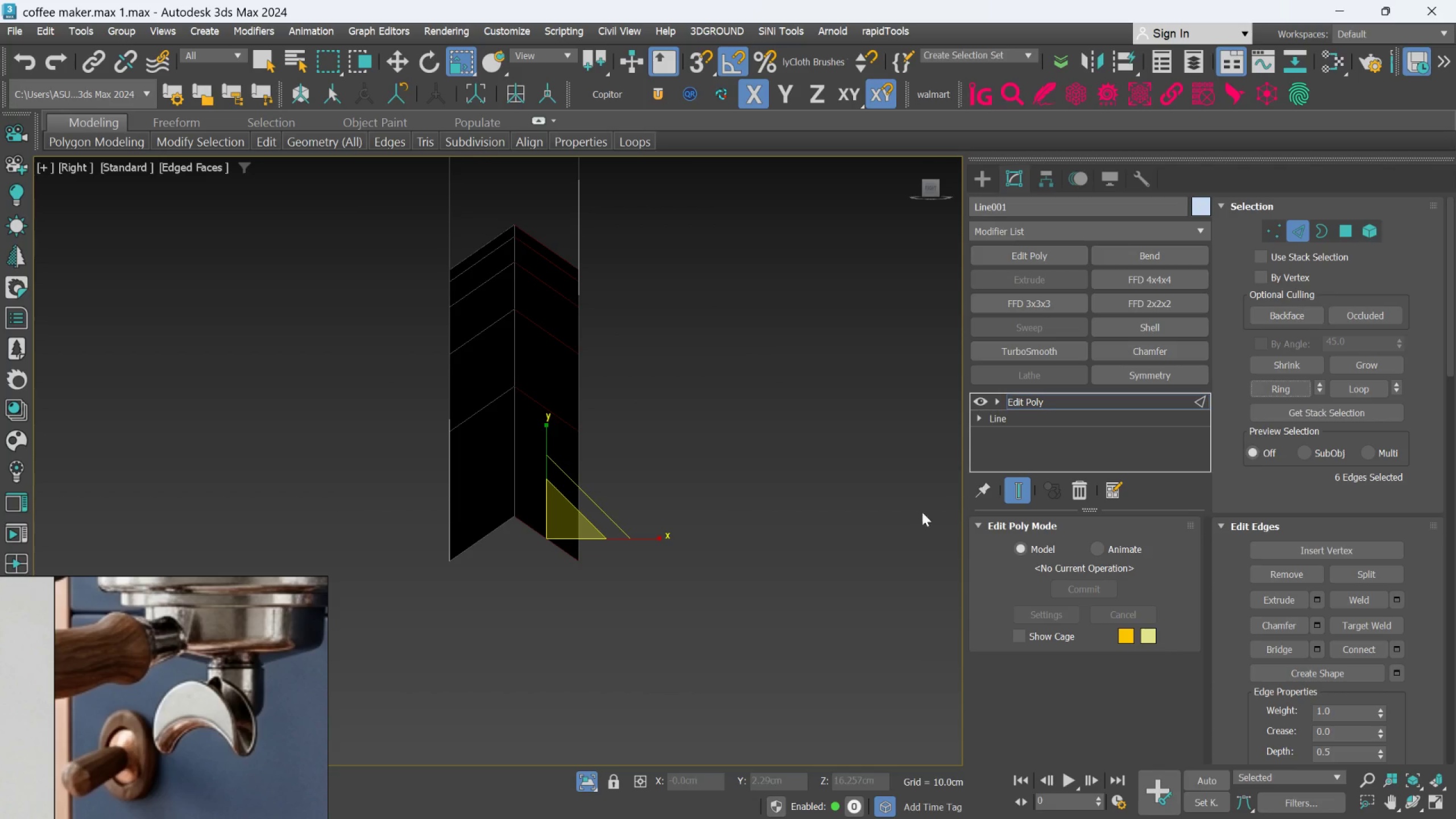 
left_click([709, 508])
 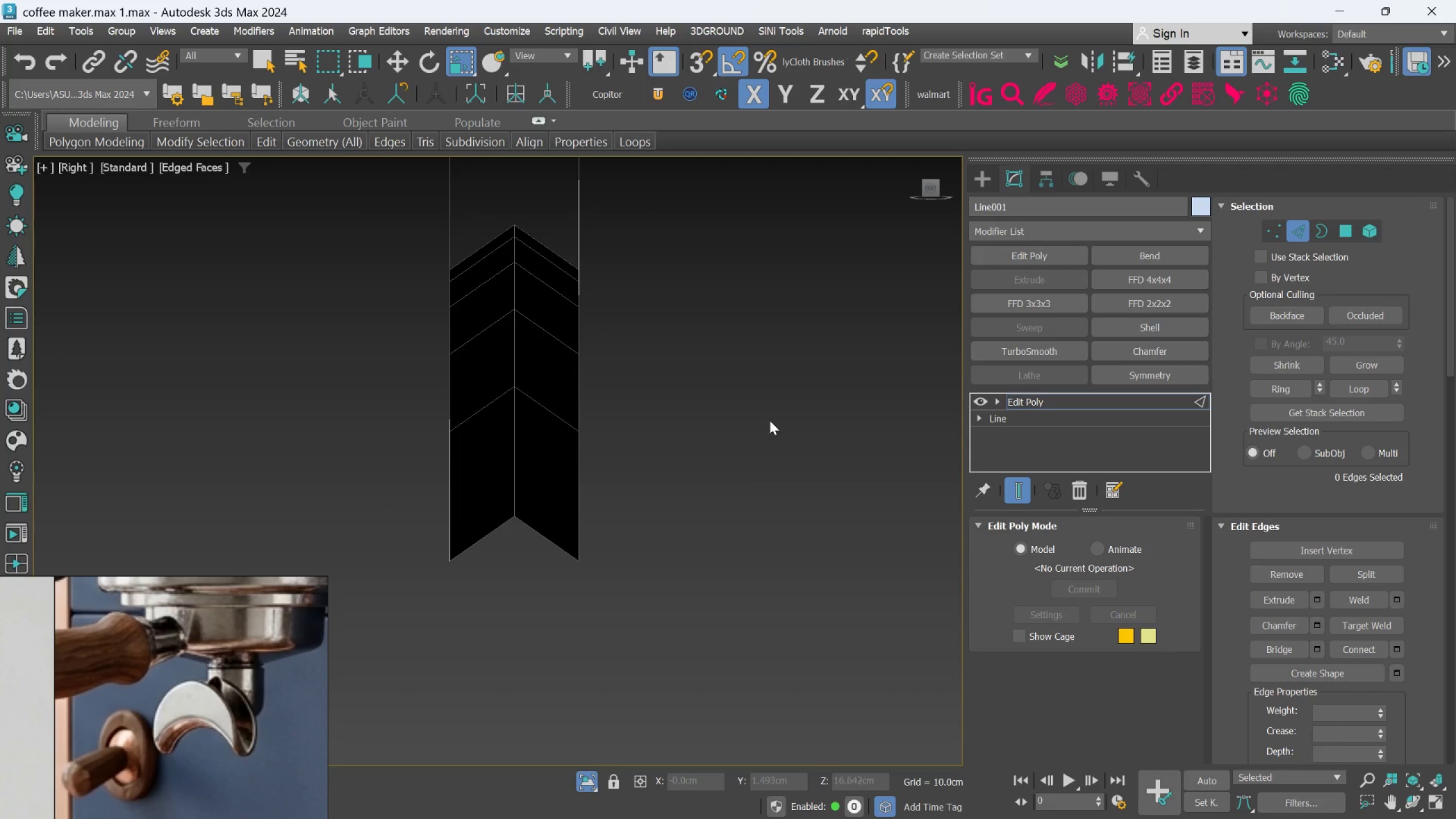 
scroll: coordinate [770, 419], scroll_direction: down, amount: 1.0
 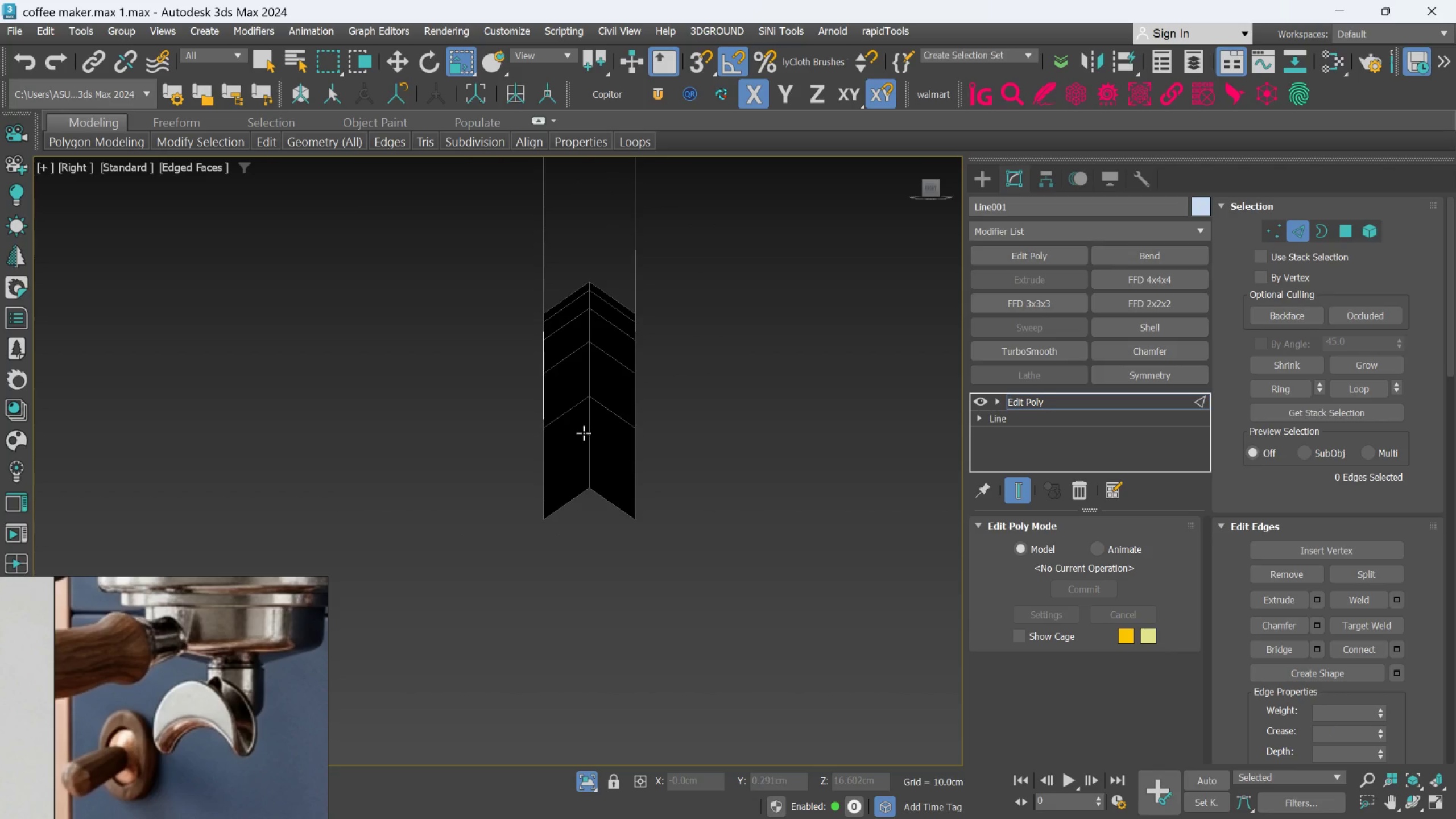 
scroll: coordinate [570, 425], scroll_direction: up, amount: 2.0
 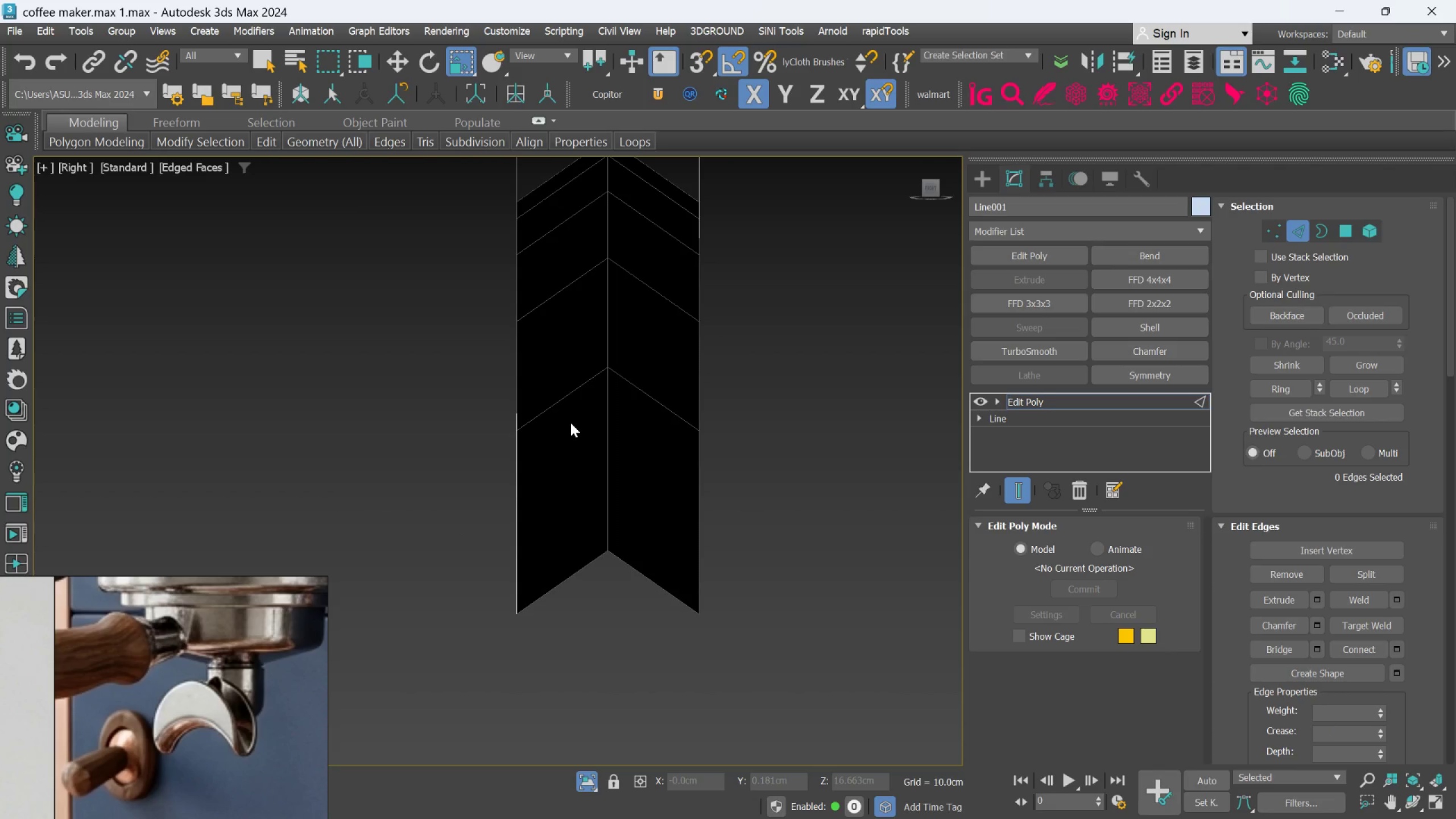 
hold_key(key=ControlLeft, duration=1.5)
left_click([572, 400])
 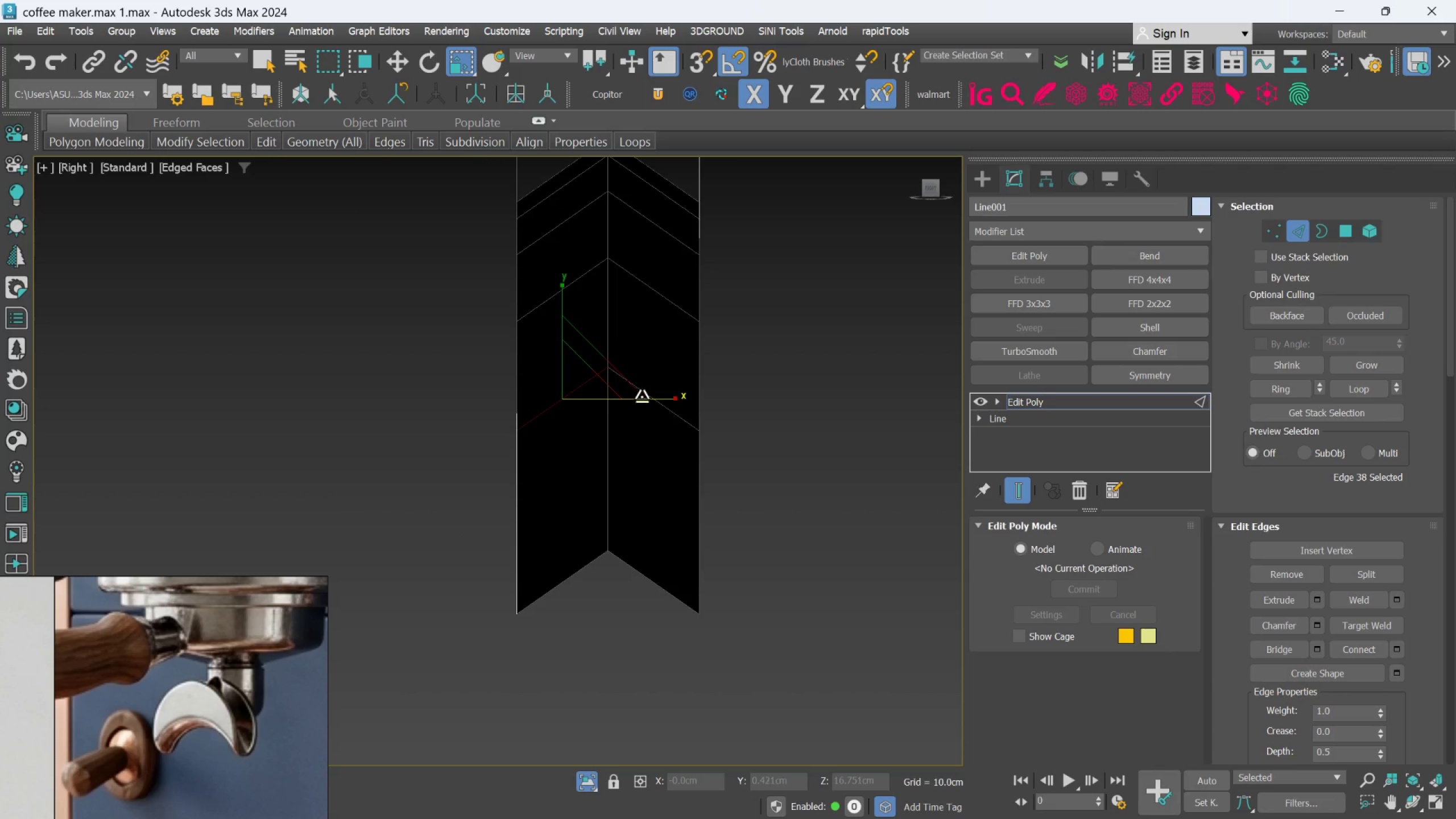 
left_click([656, 399])
 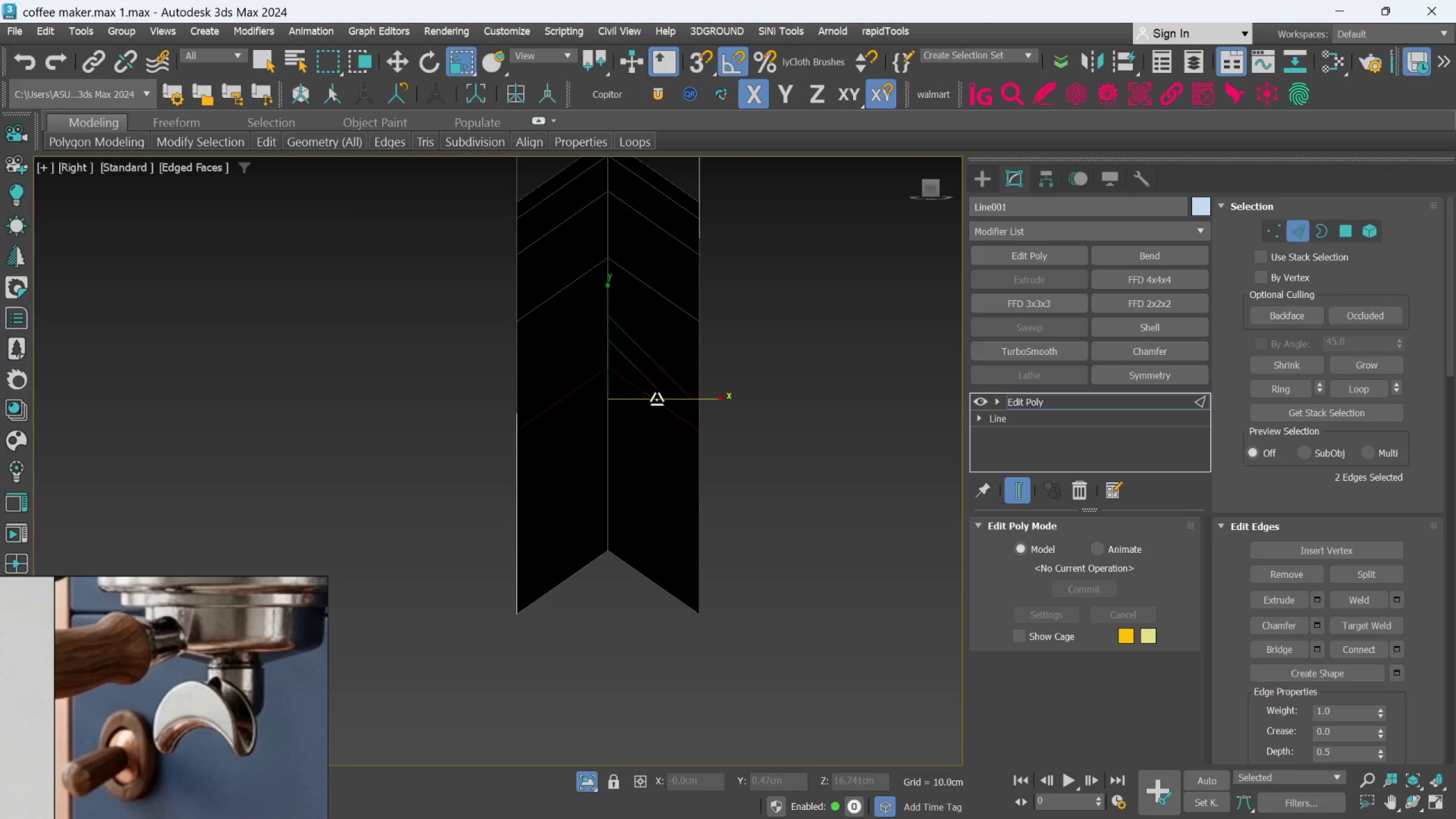 
key(Control+ControlLeft)
 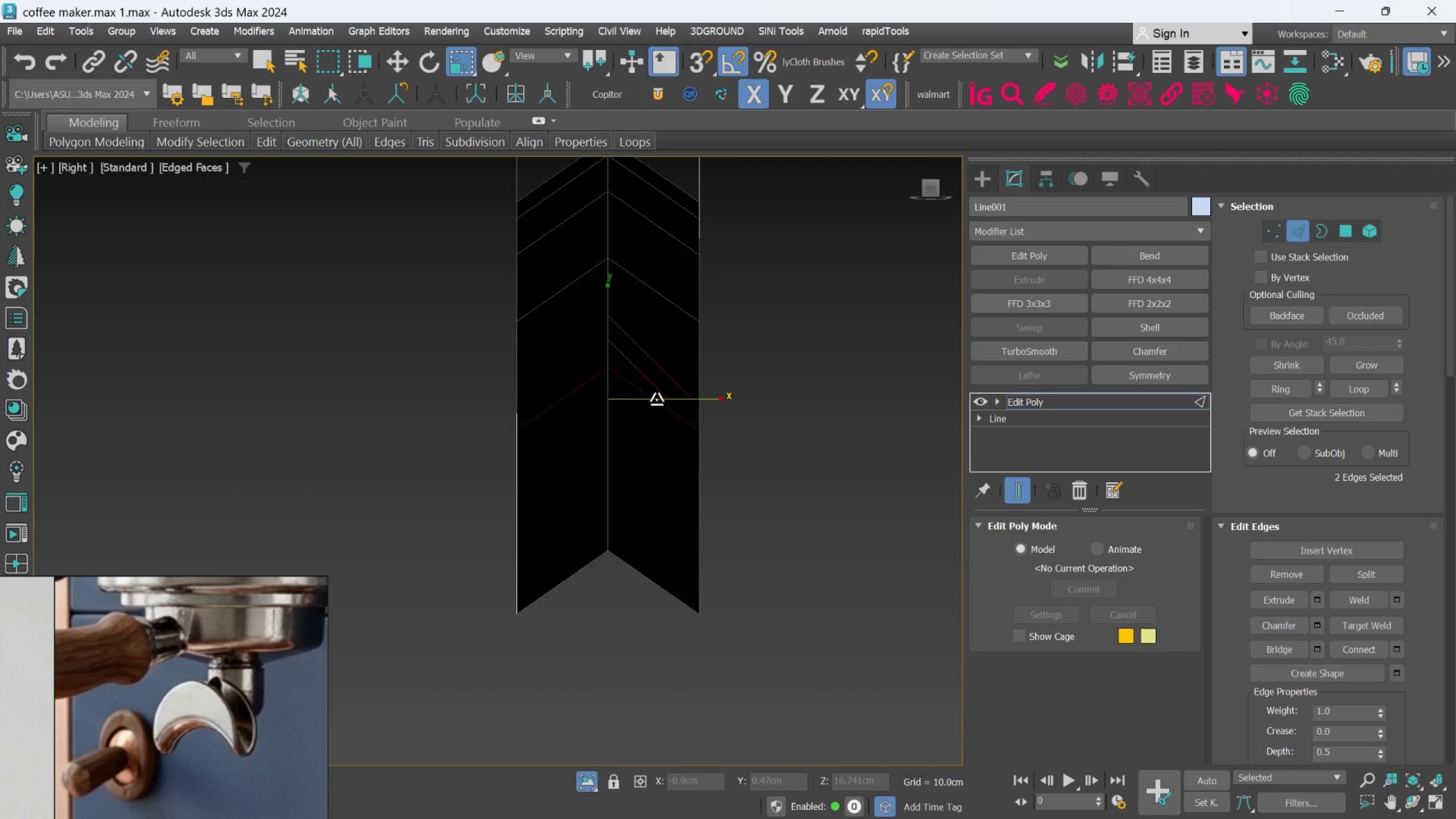 
key(Control+ControlLeft)
 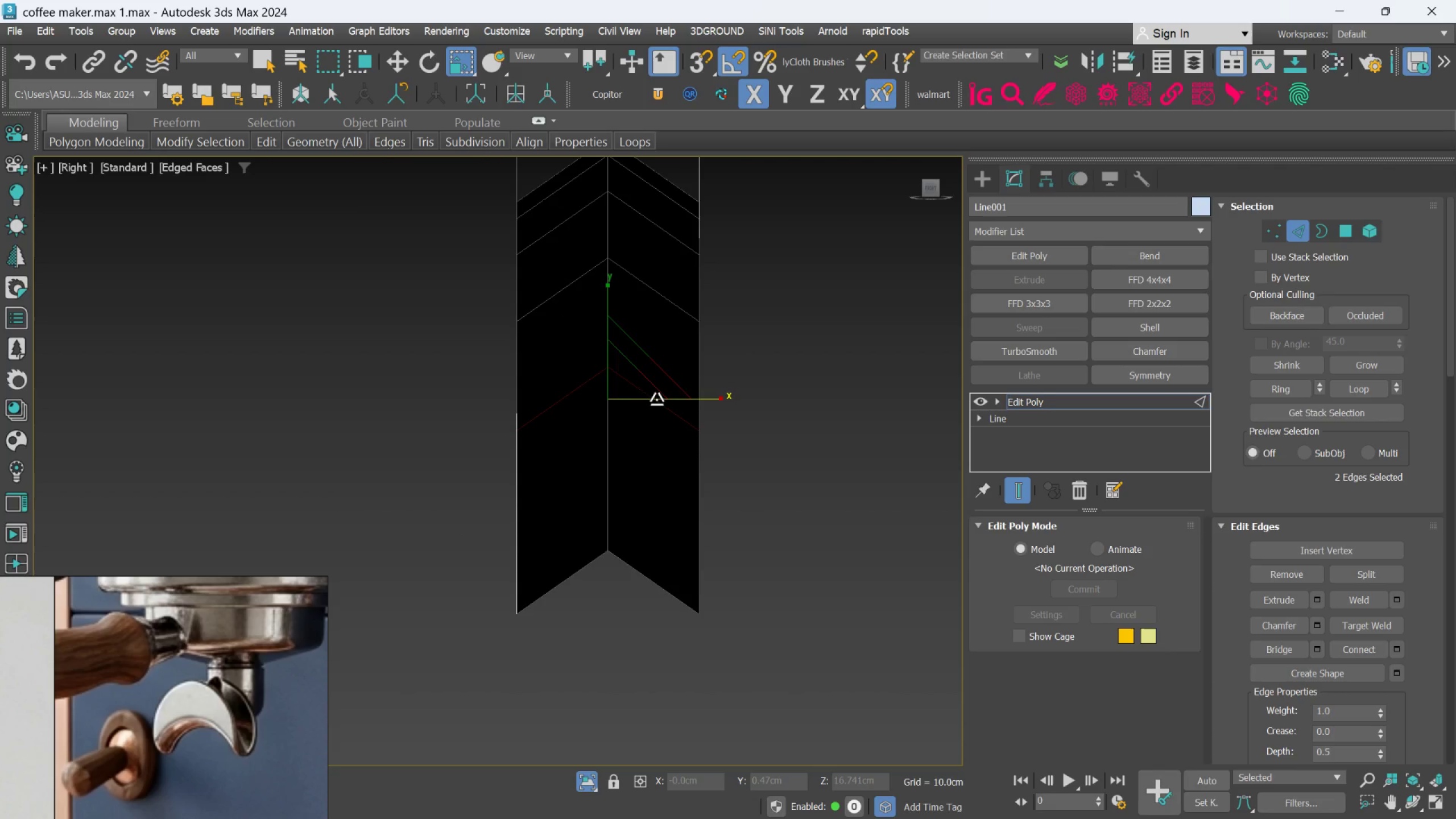 
key(Control+ControlLeft)
 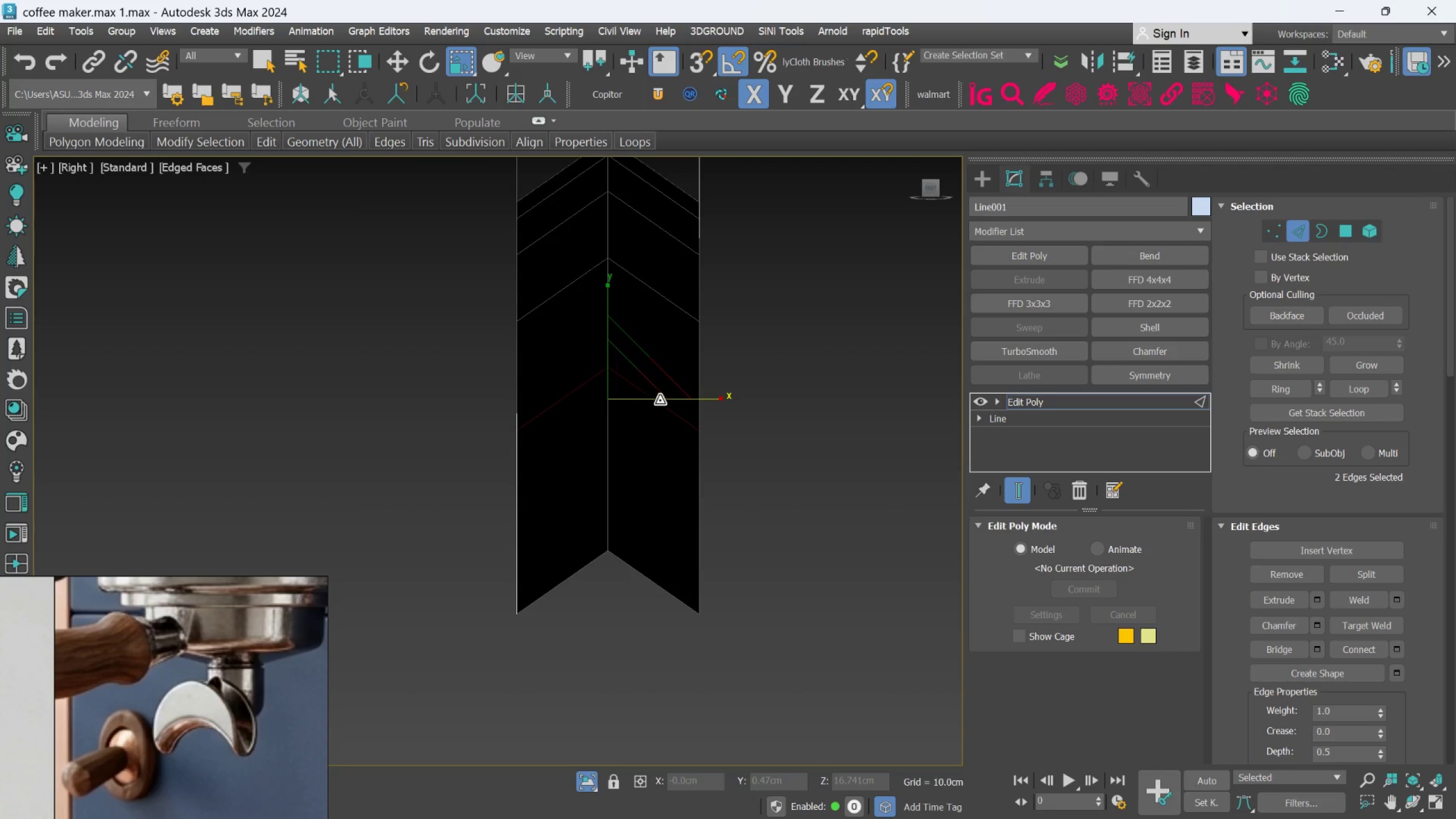 
key(Control+ControlLeft)
 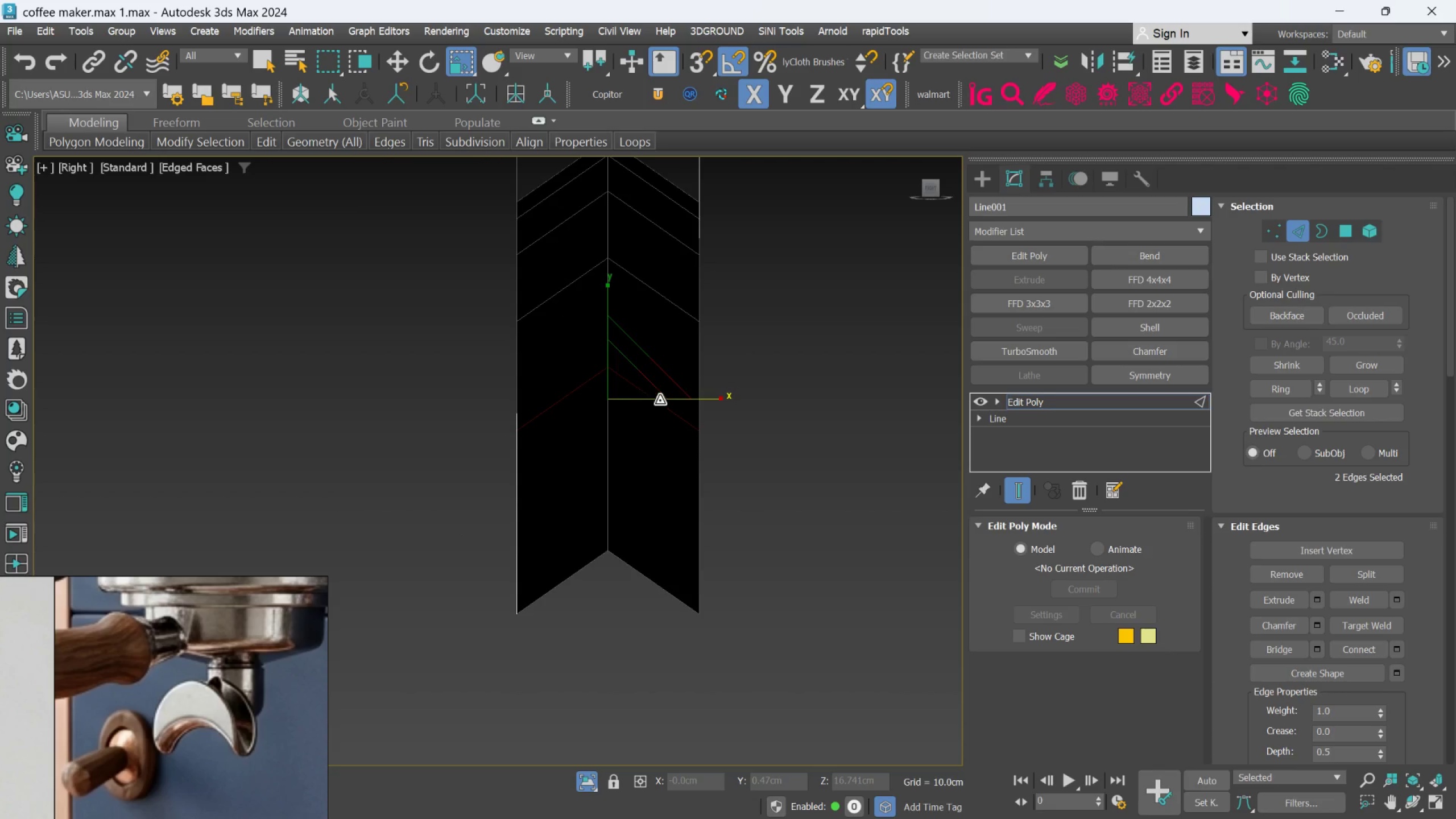 
key(Control+ControlLeft)
 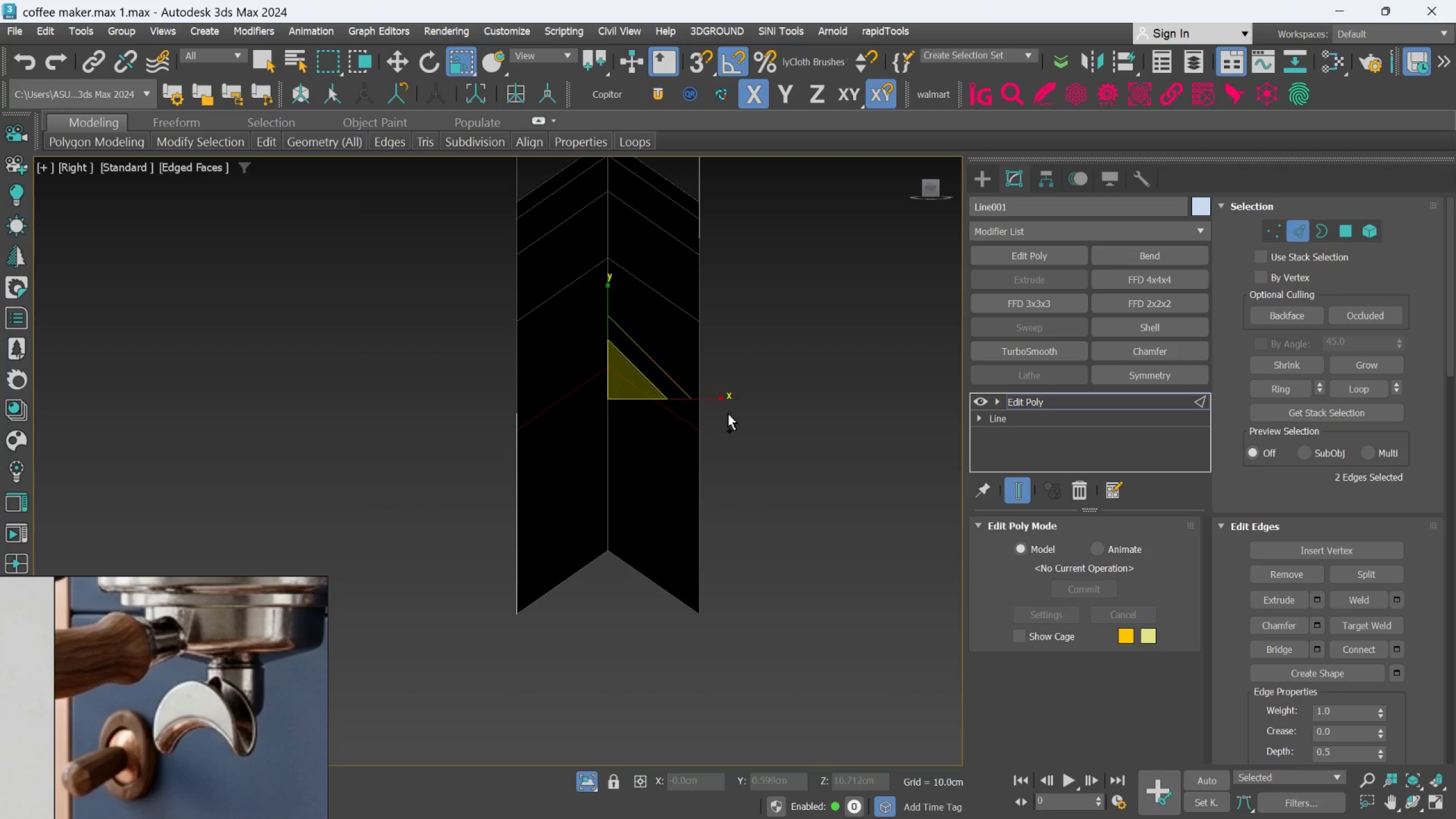 
key(Control+ControlLeft)
 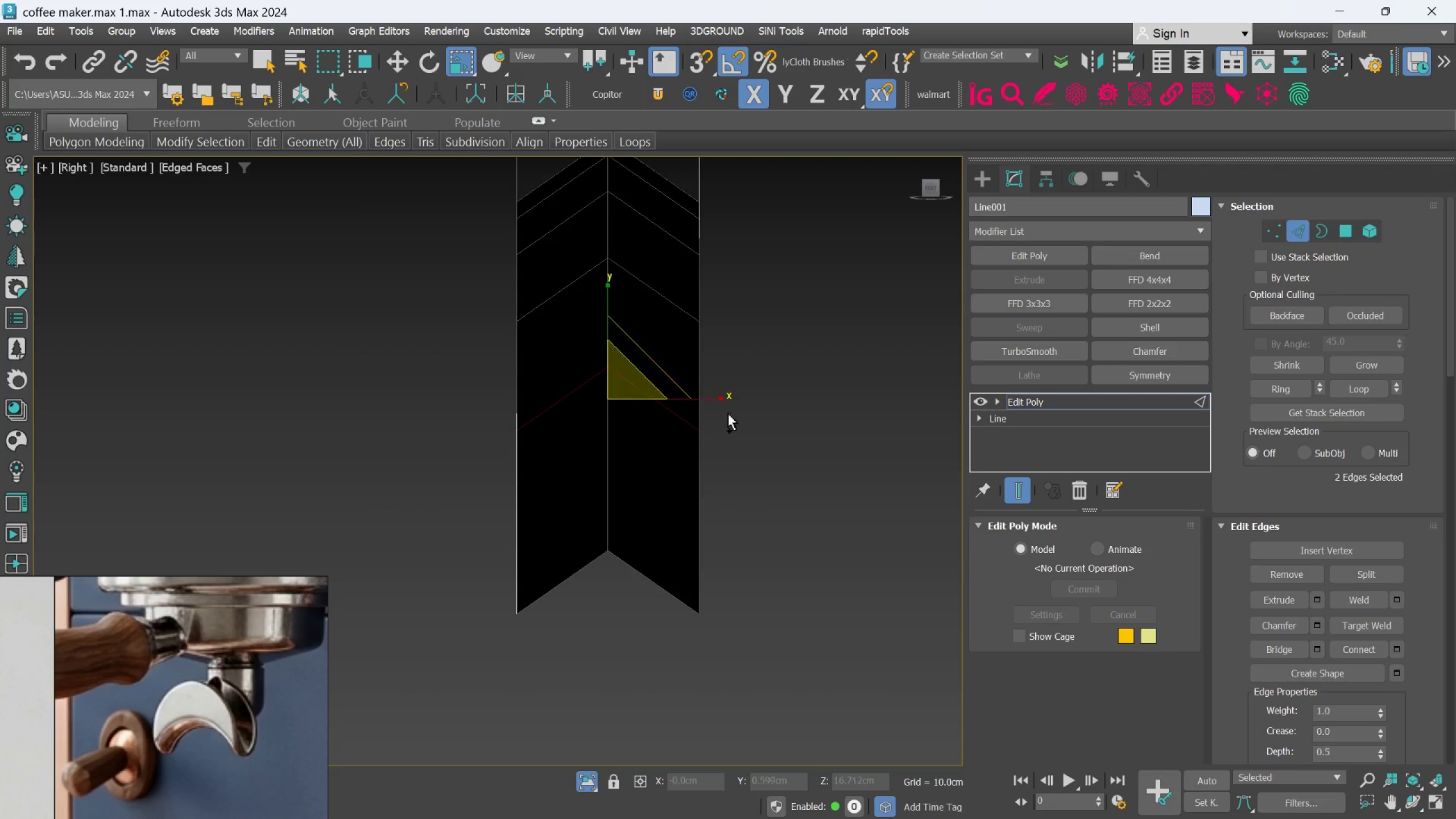 
key(Control+ControlLeft)
 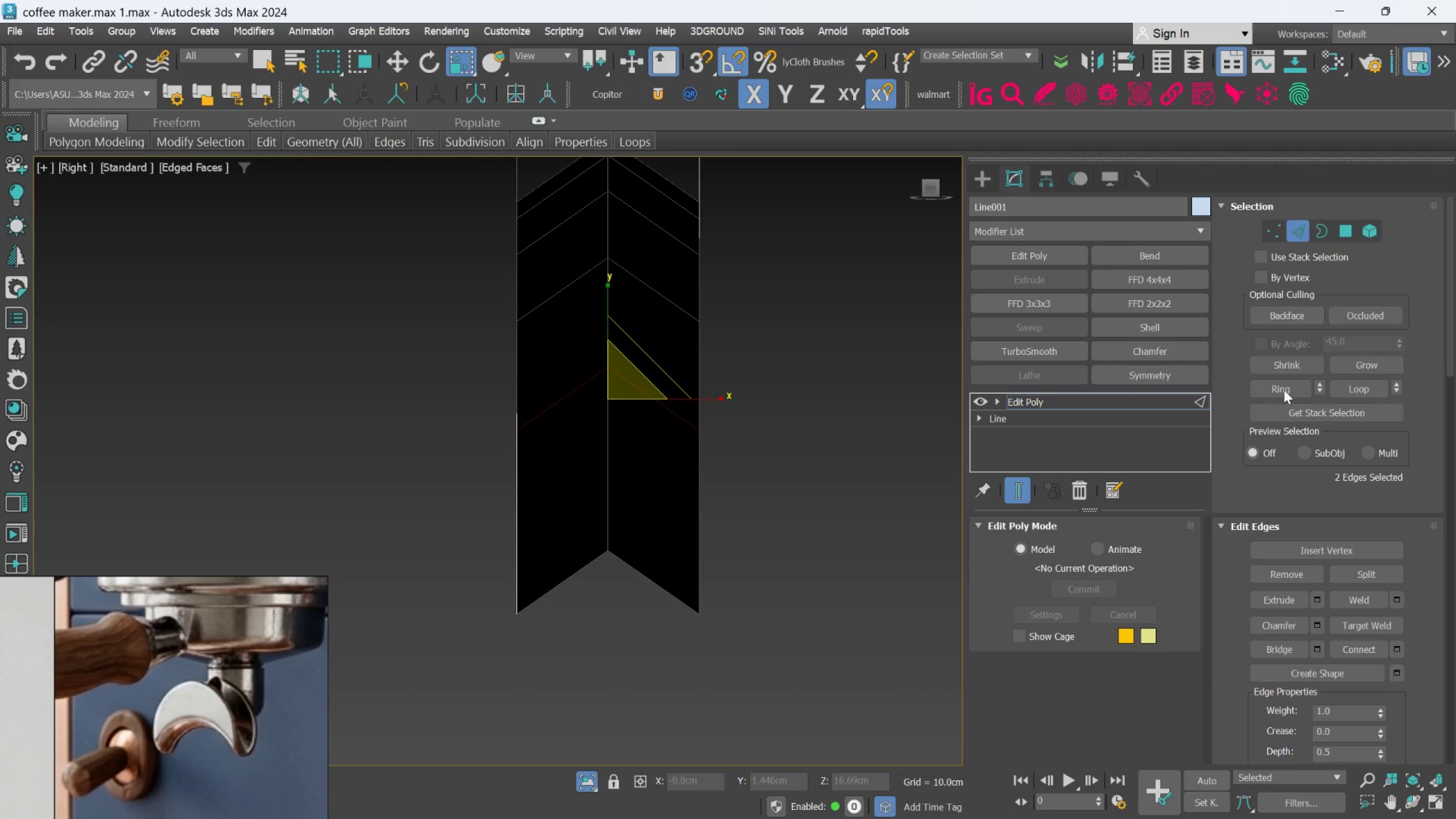 
left_click([1277, 387])
 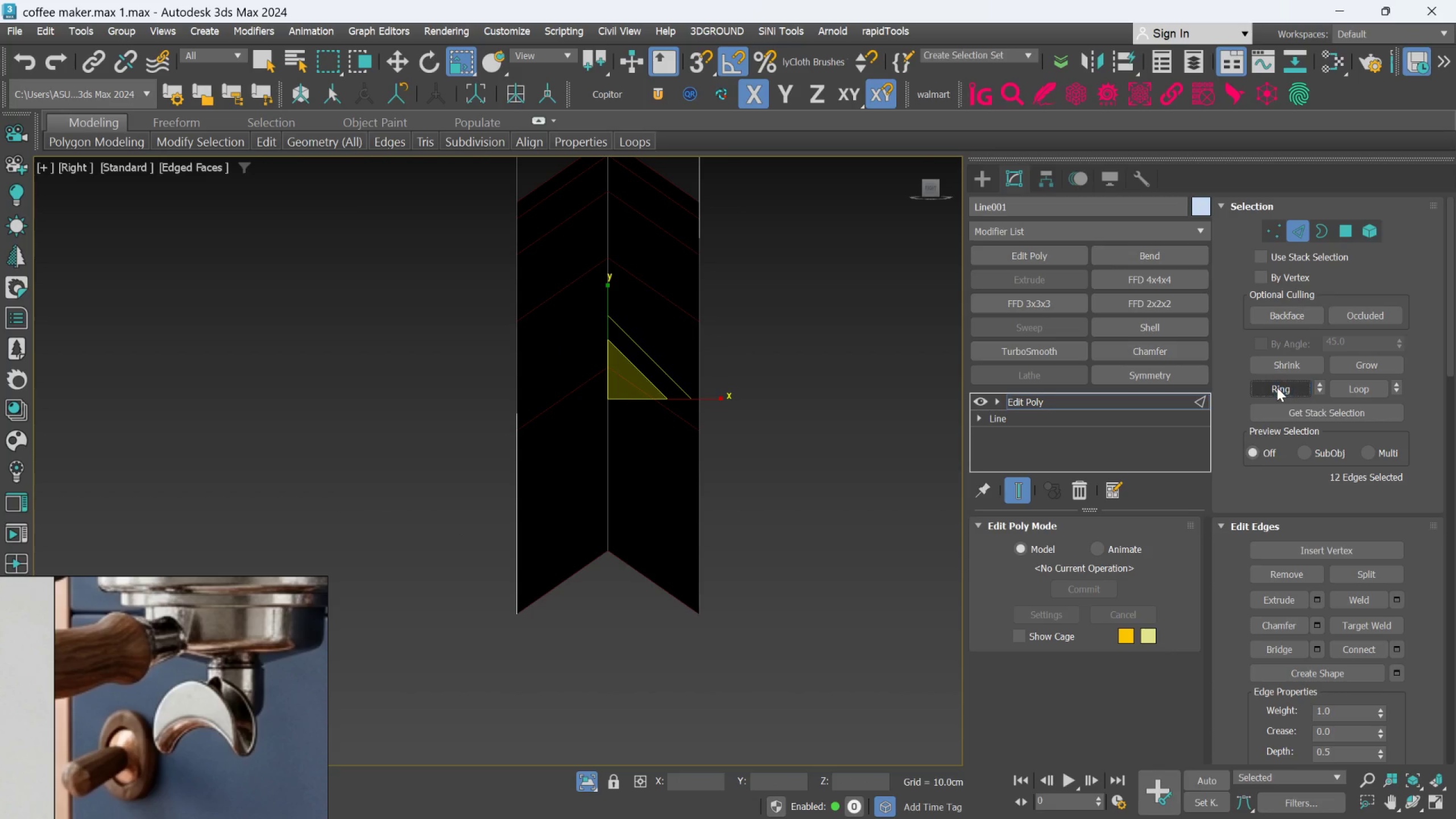 
key(Q)
 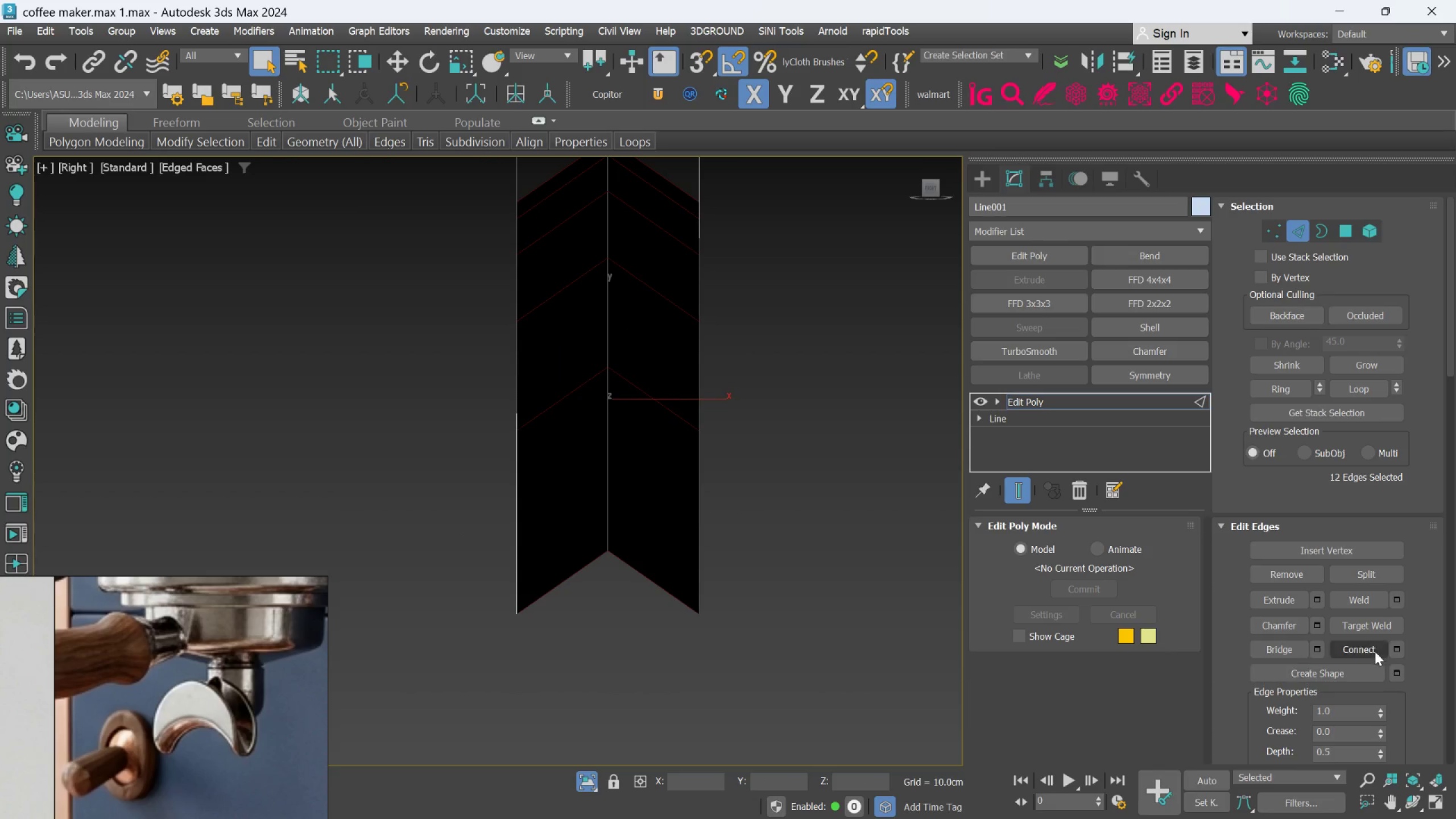 
left_click([1366, 649])
 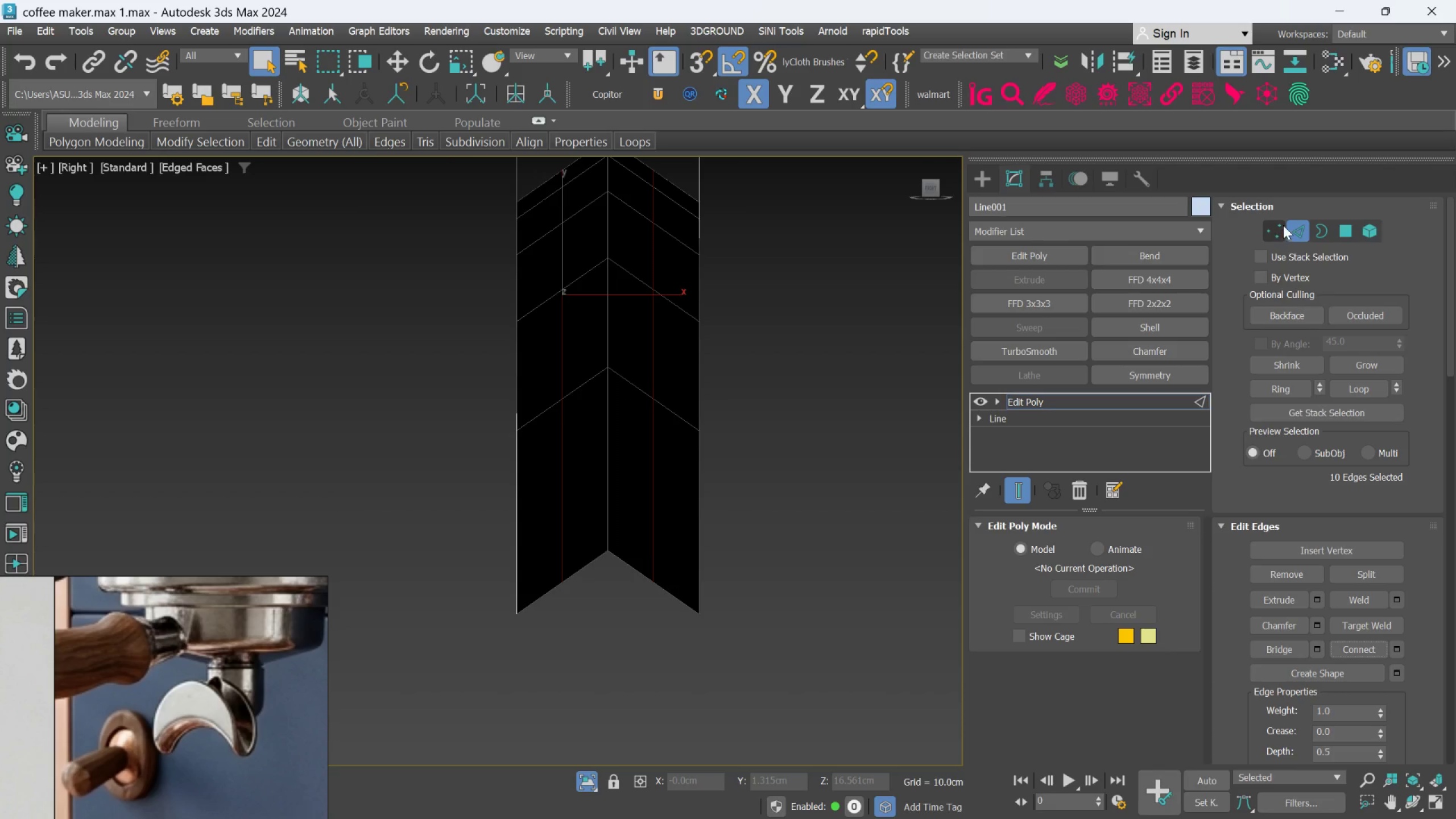 
left_click([1284, 222])
 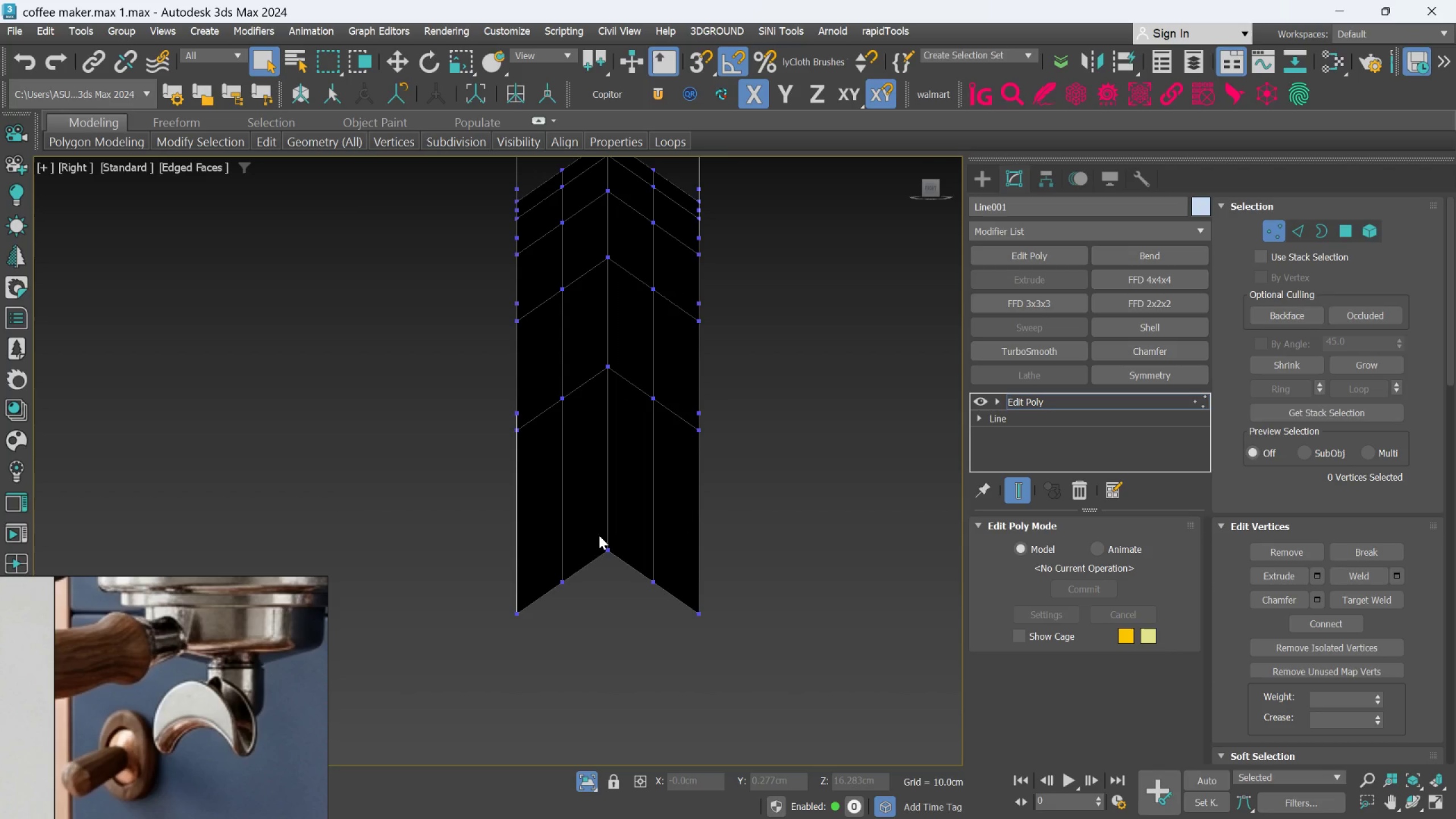 
middle_click([599, 535])
 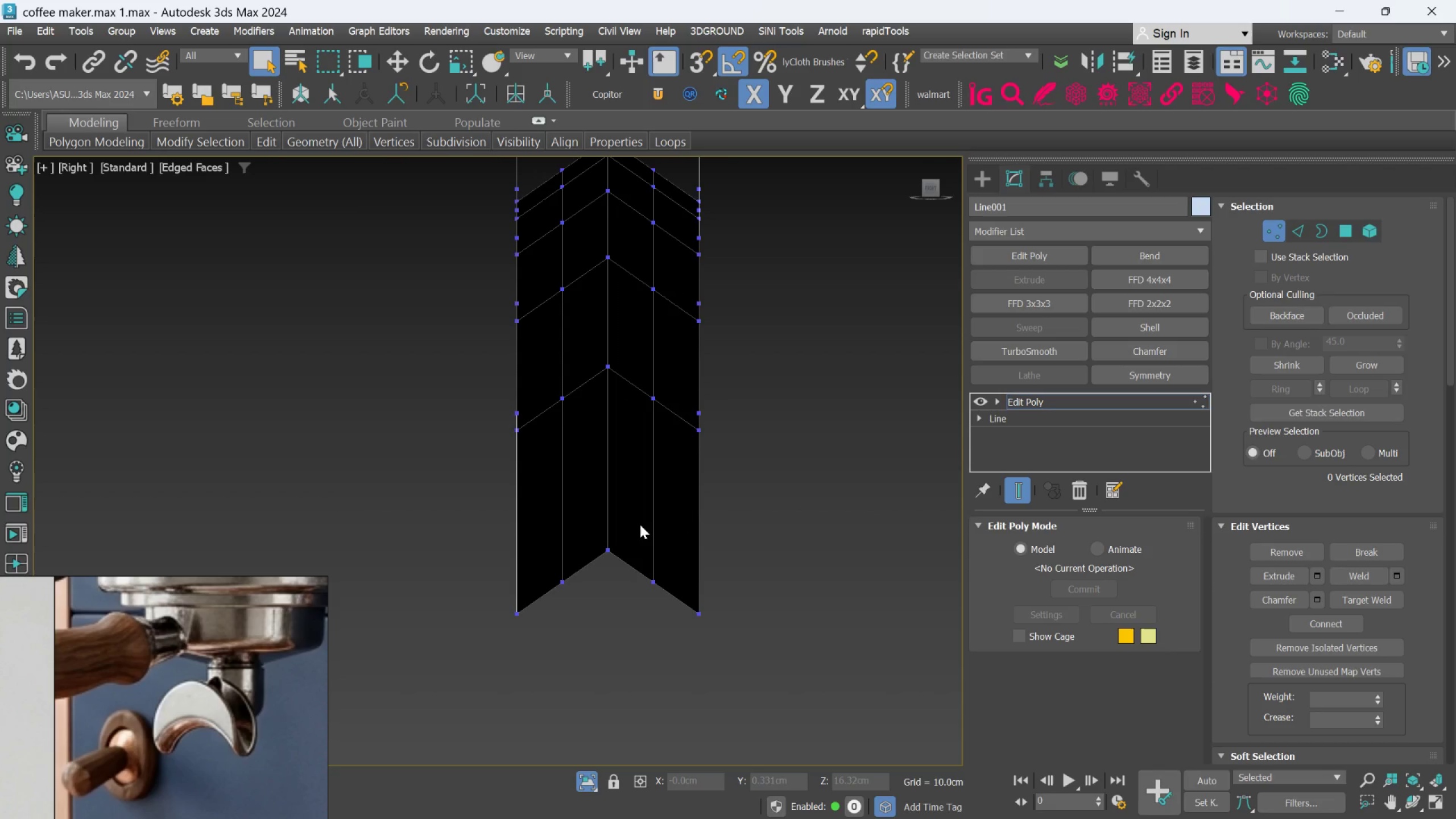 
left_click([814, 527])
 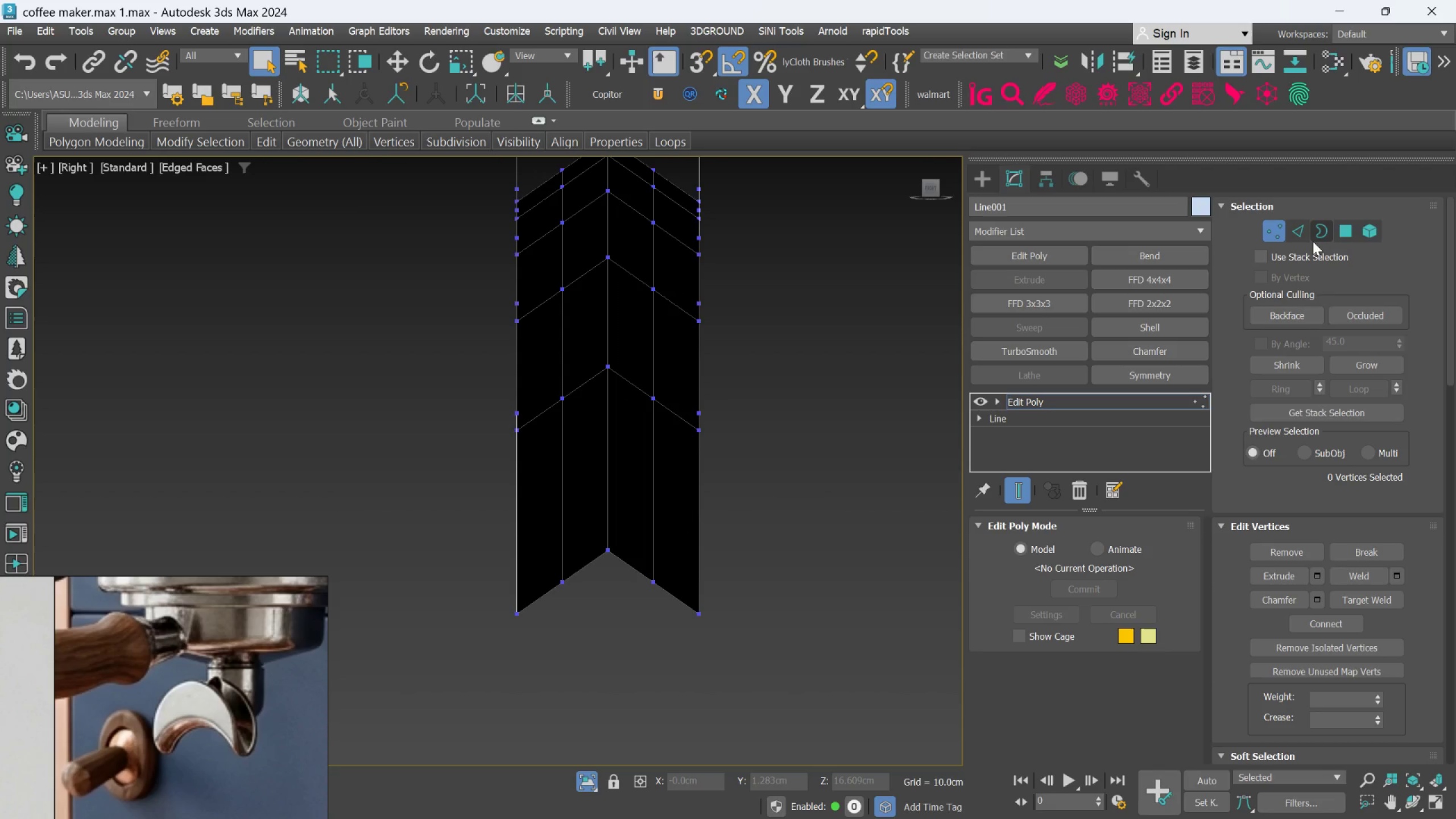 
left_click([1299, 237])
 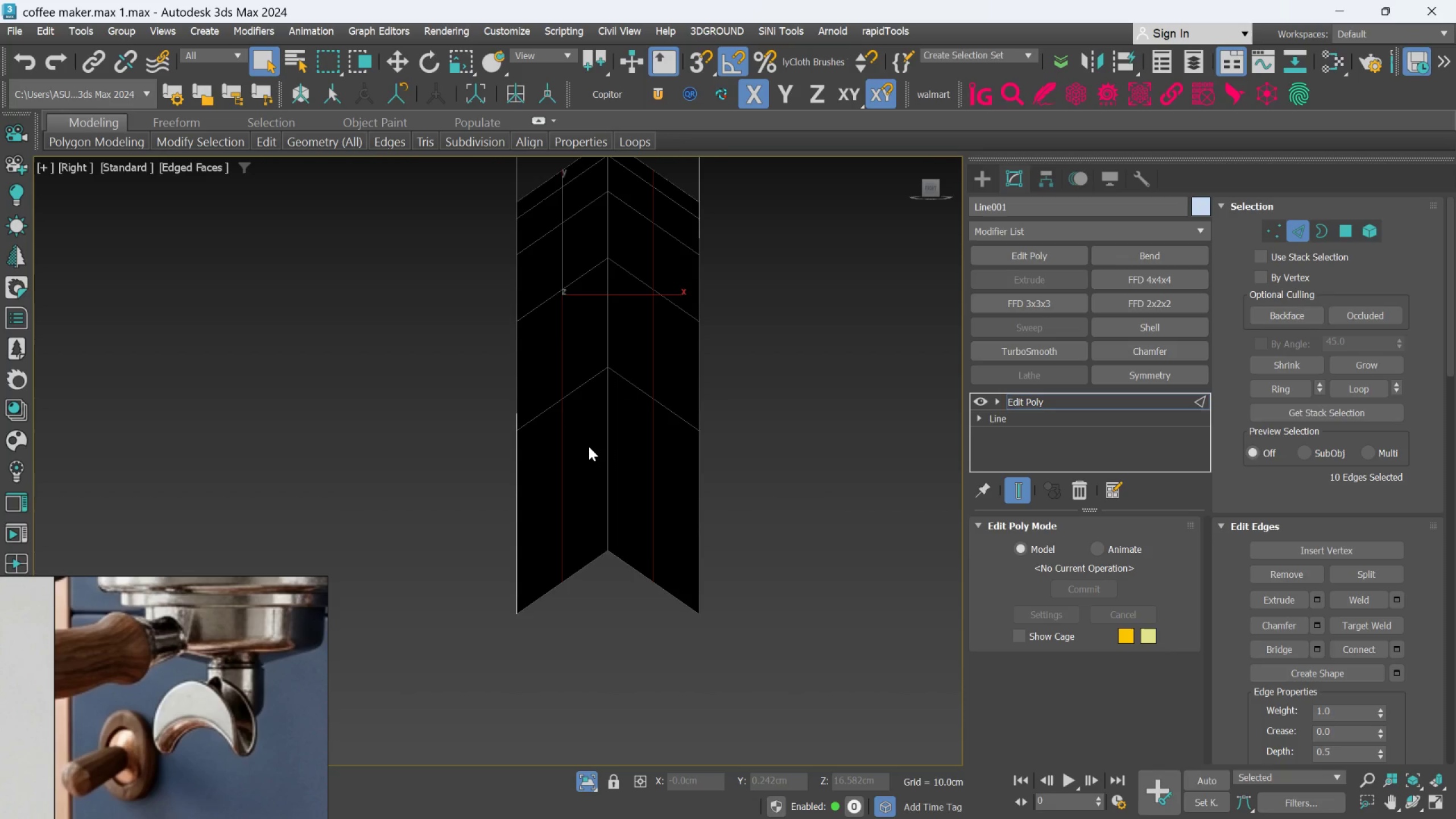 
scroll: coordinate [589, 447], scroll_direction: down, amount: 2.0
 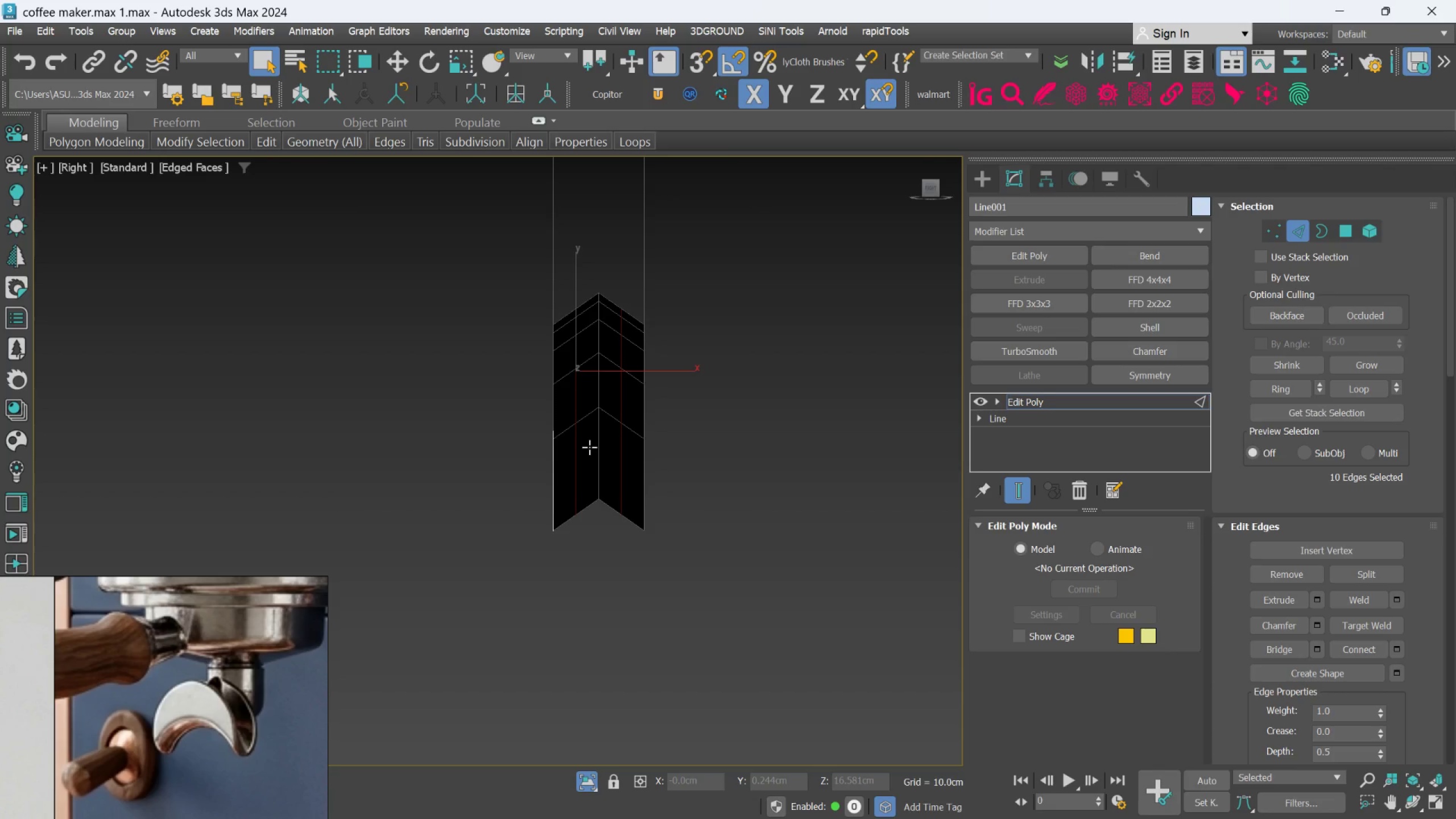 
key(W)
 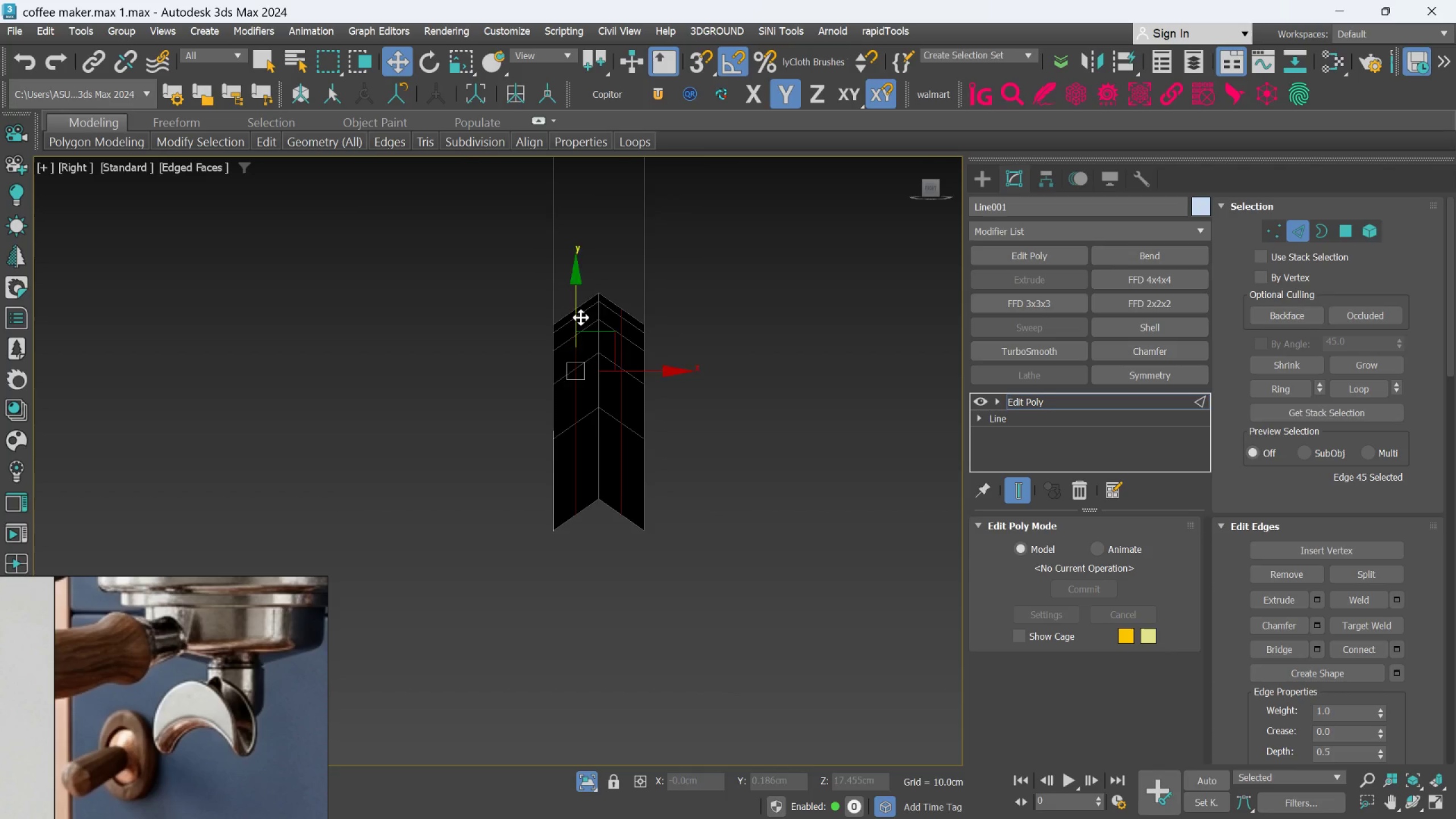 
left_click([581, 317])
 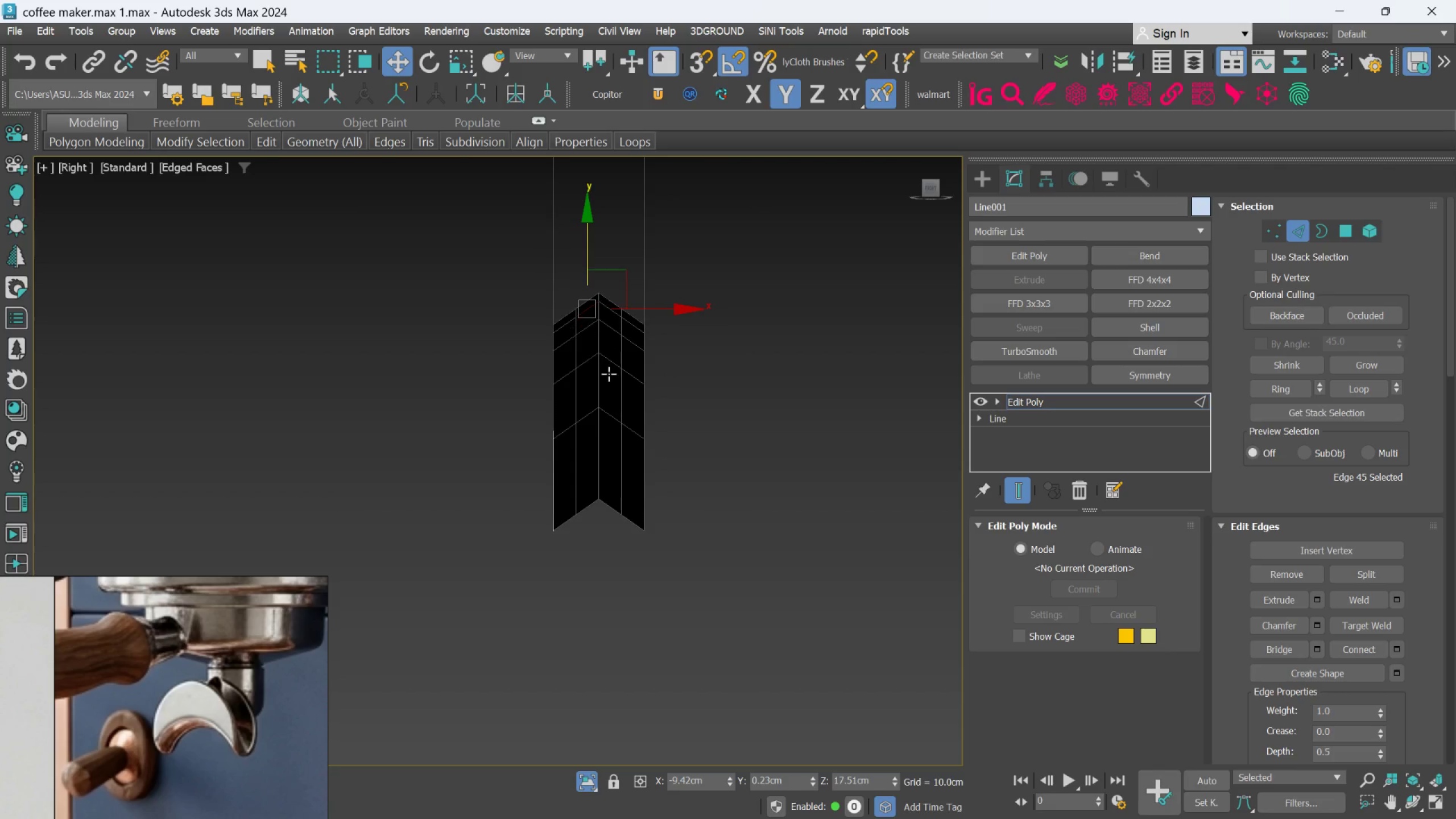 
key(Control+Z)
 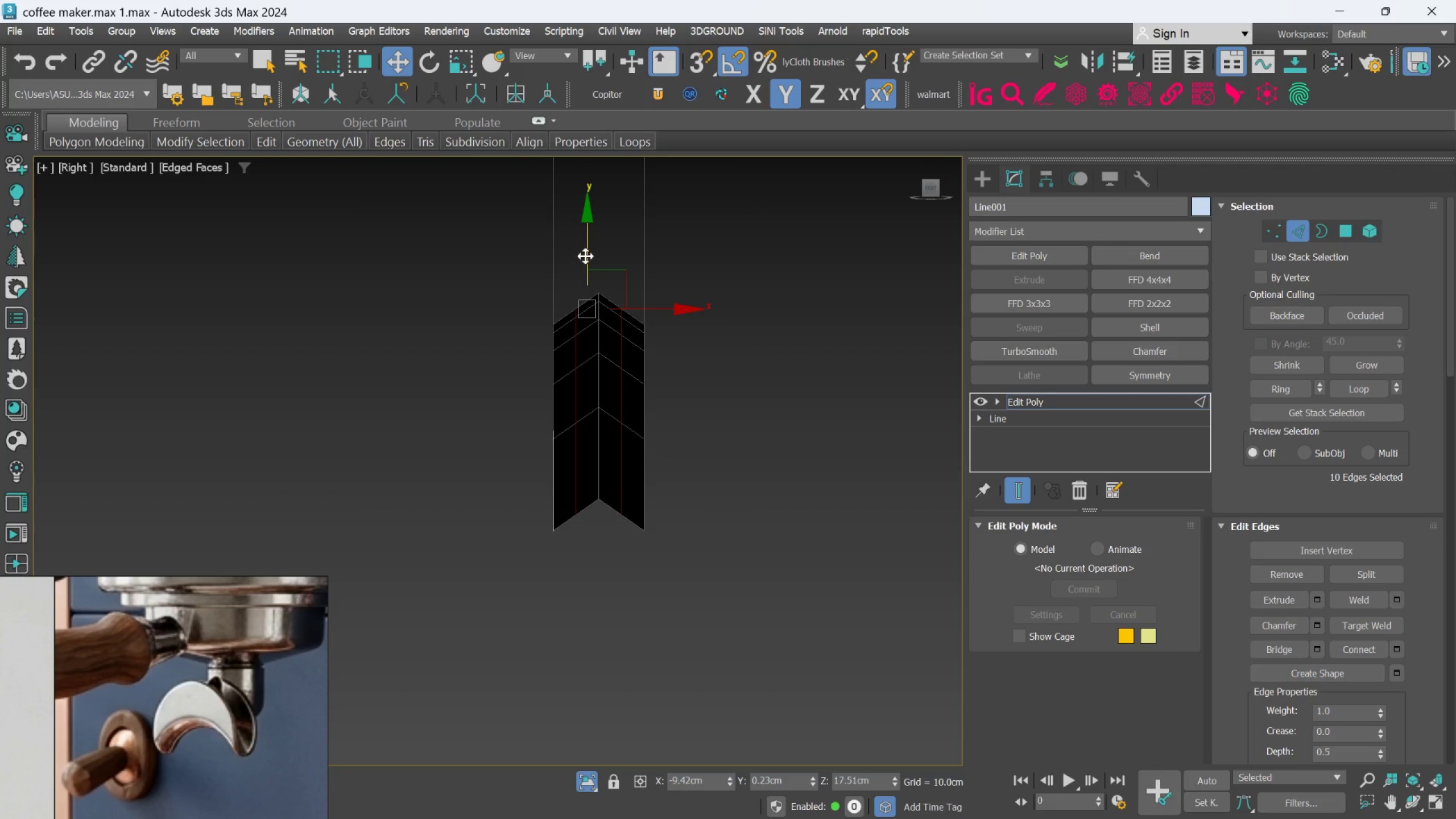 
left_click_drag(start_coordinate=[589, 251], to_coordinate=[585, 243])
 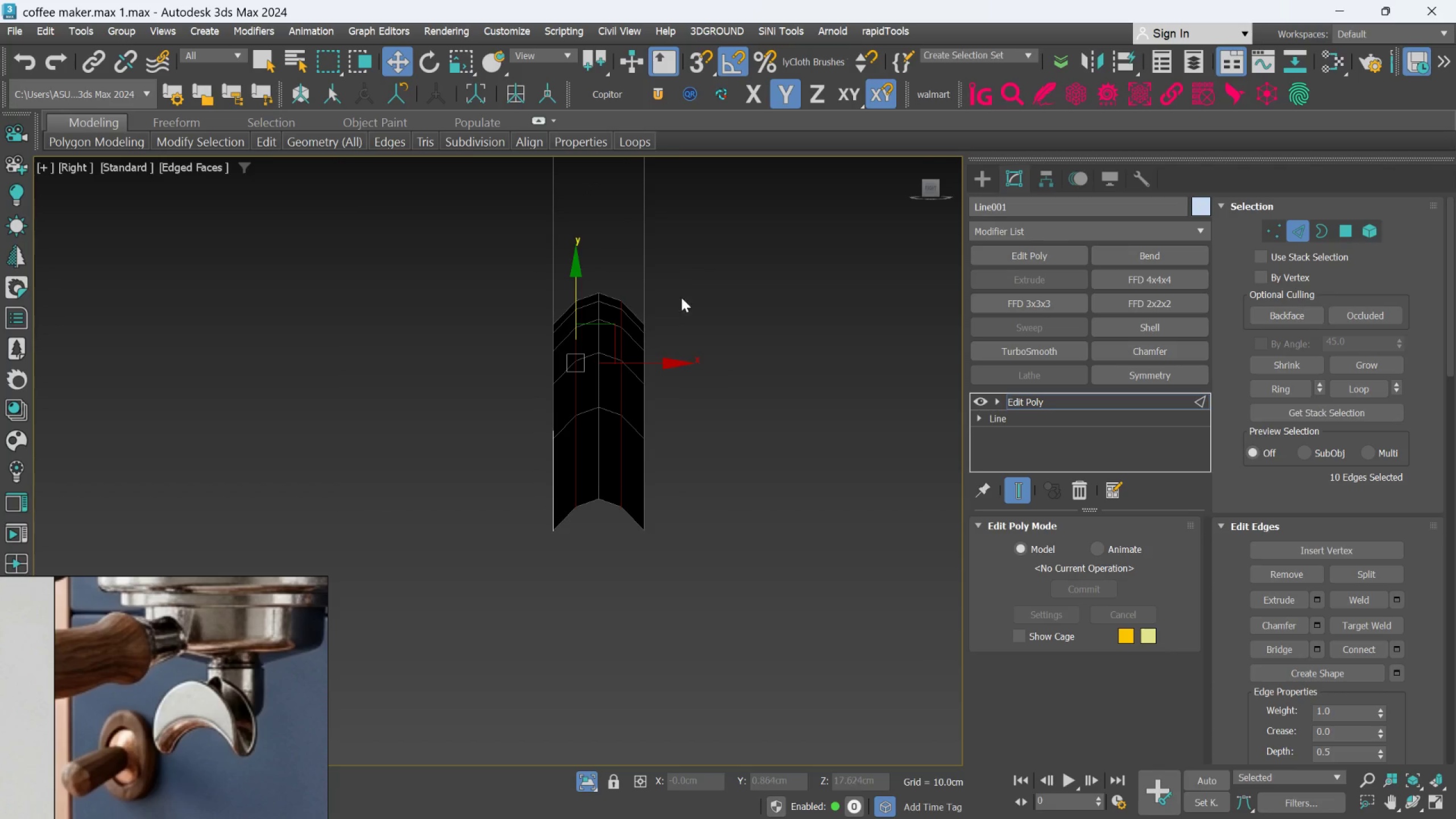 
scroll: coordinate [682, 334], scroll_direction: down, amount: 1.0
 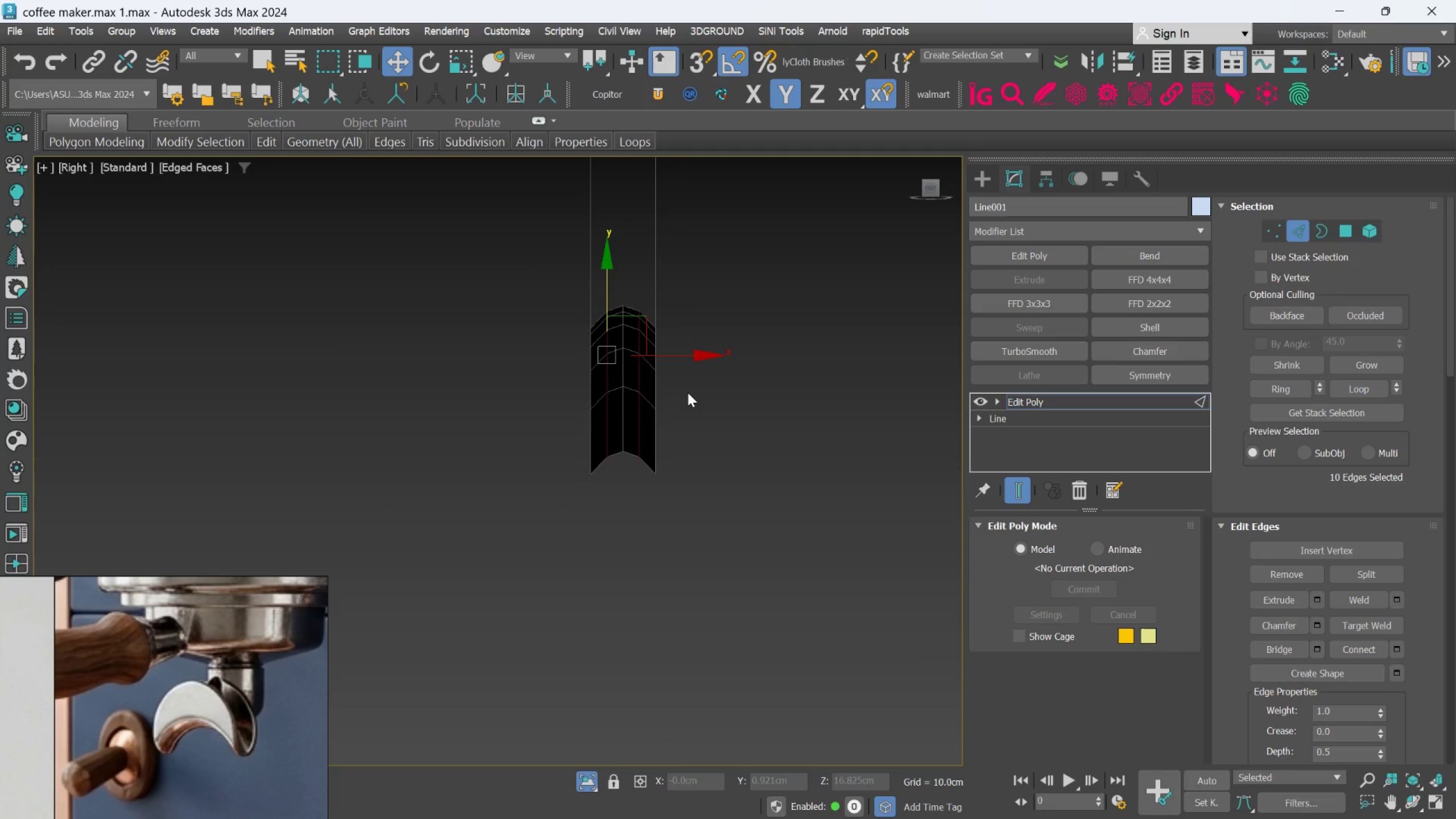 
hold_key(key=AltLeft, duration=1.04)
 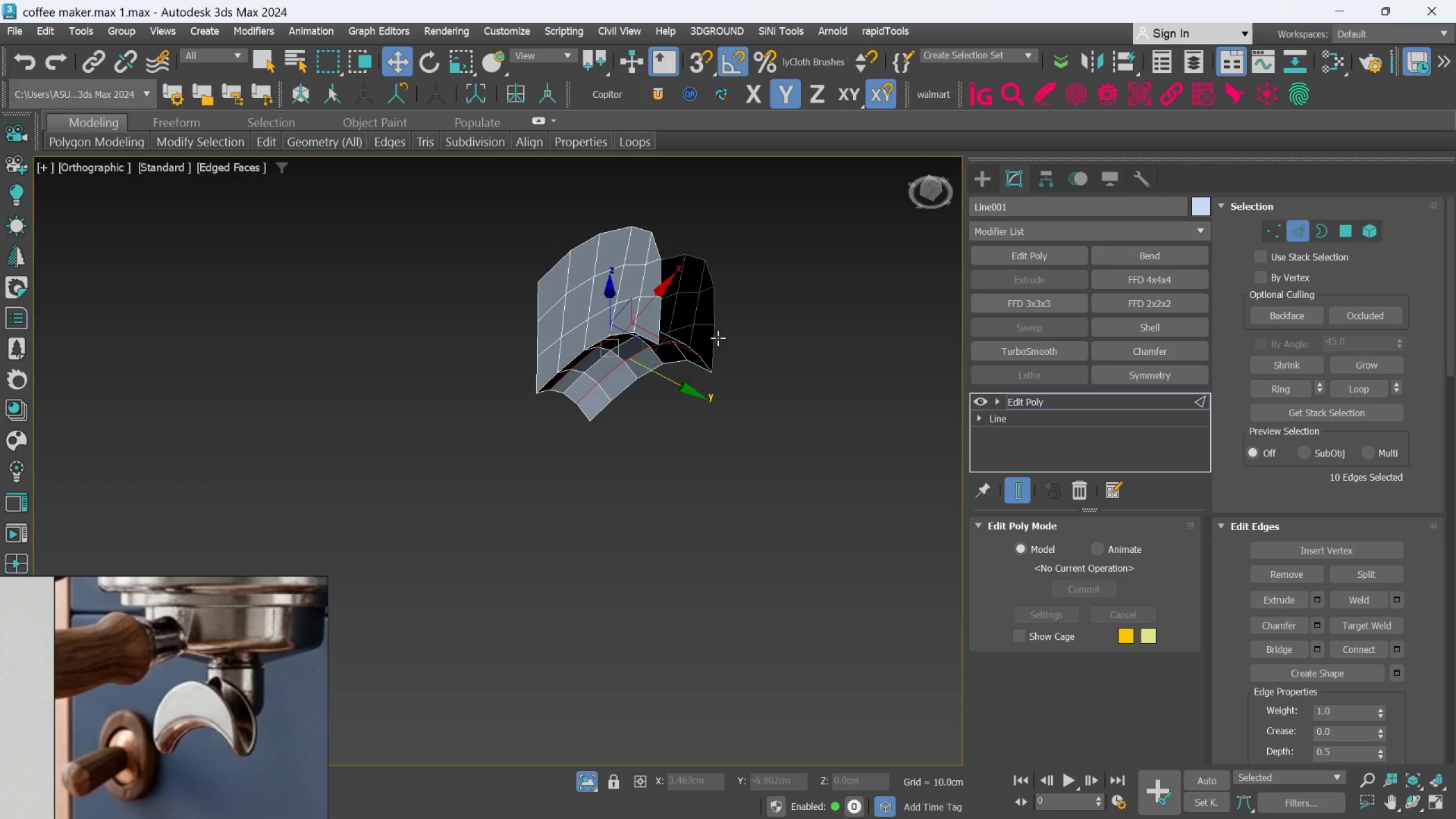 
scroll: coordinate [707, 340], scroll_direction: up, amount: 2.0
 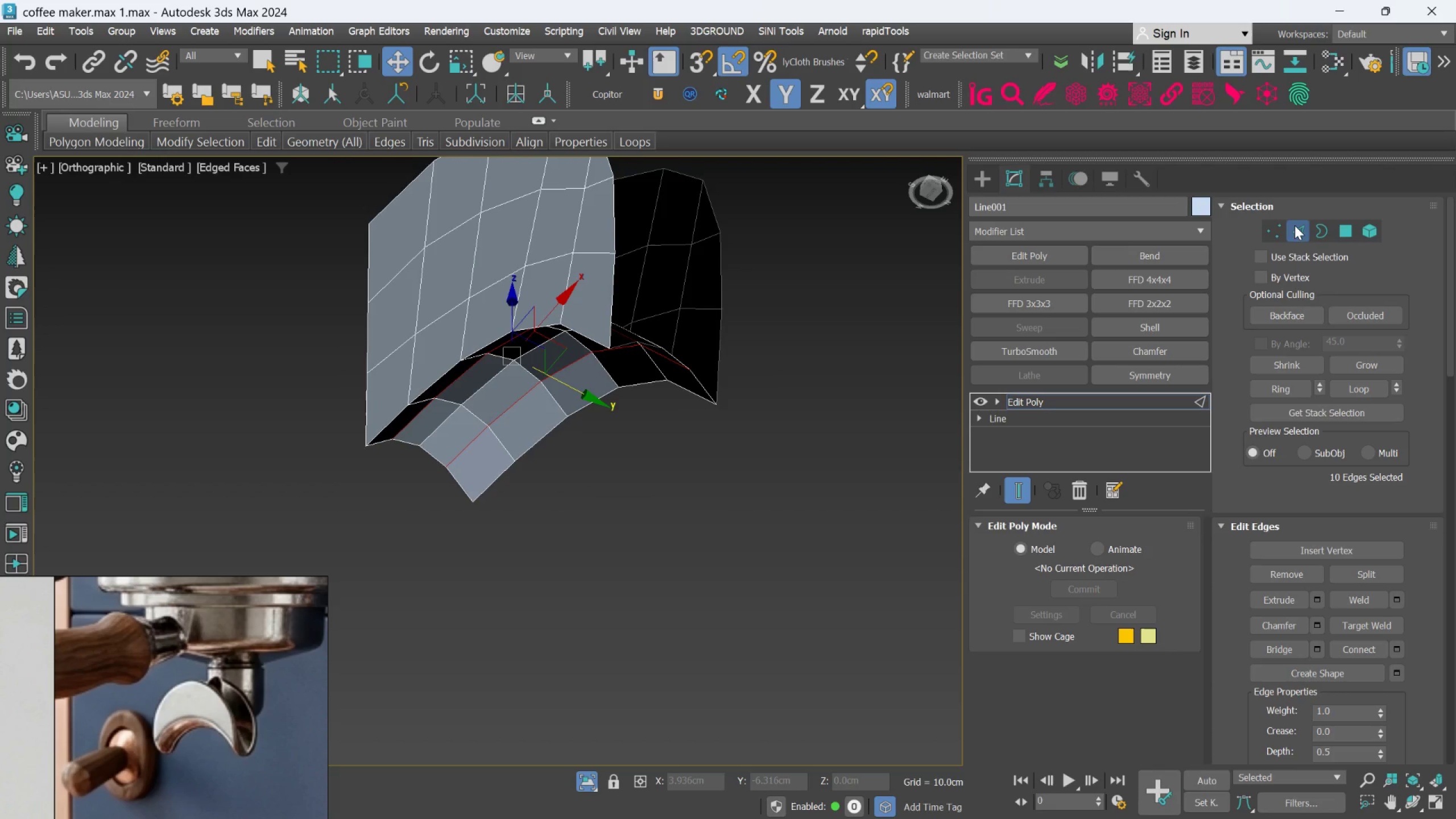 
left_click([1294, 226])
 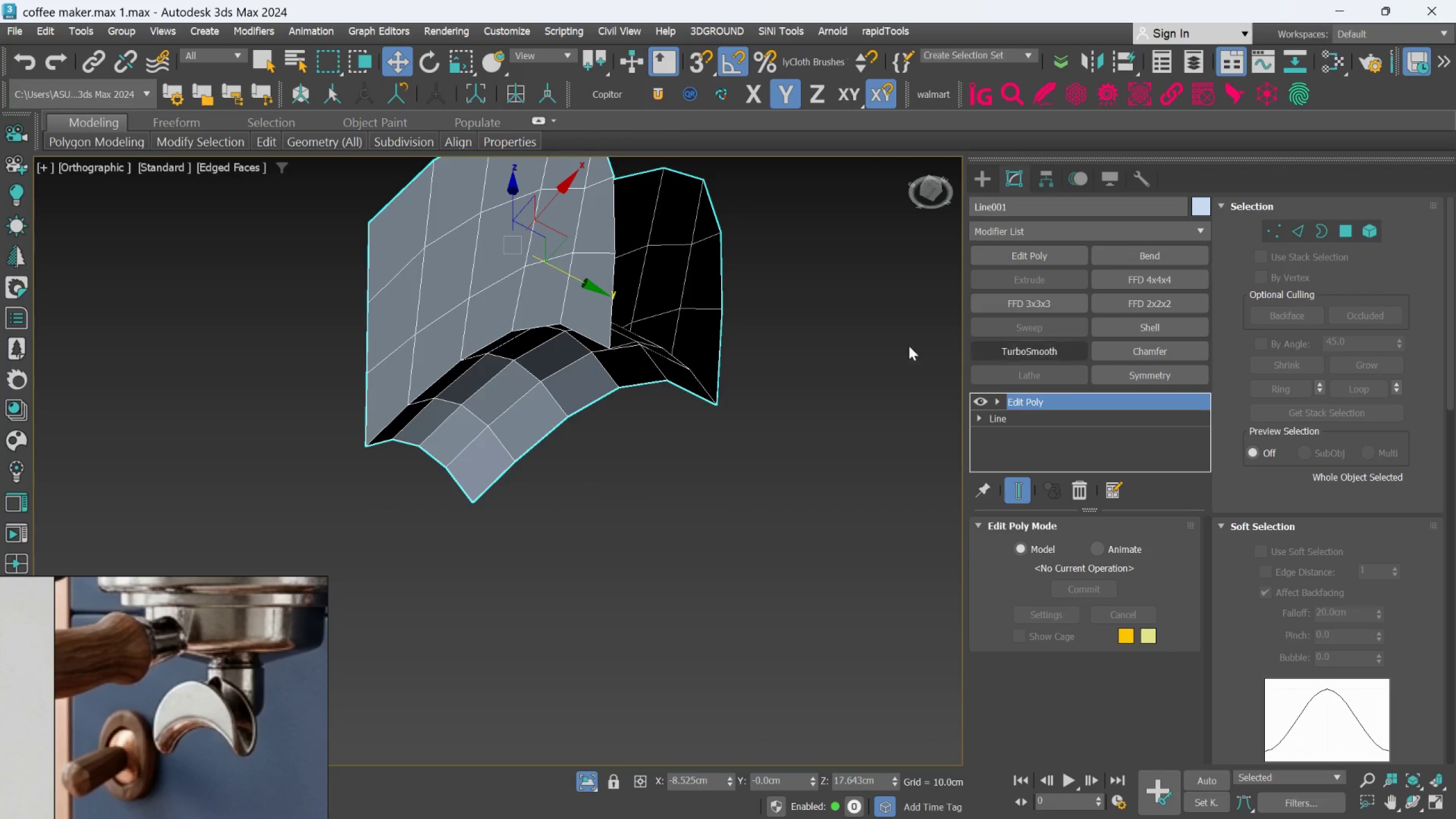 
hold_key(key=AltLeft, duration=0.47)
 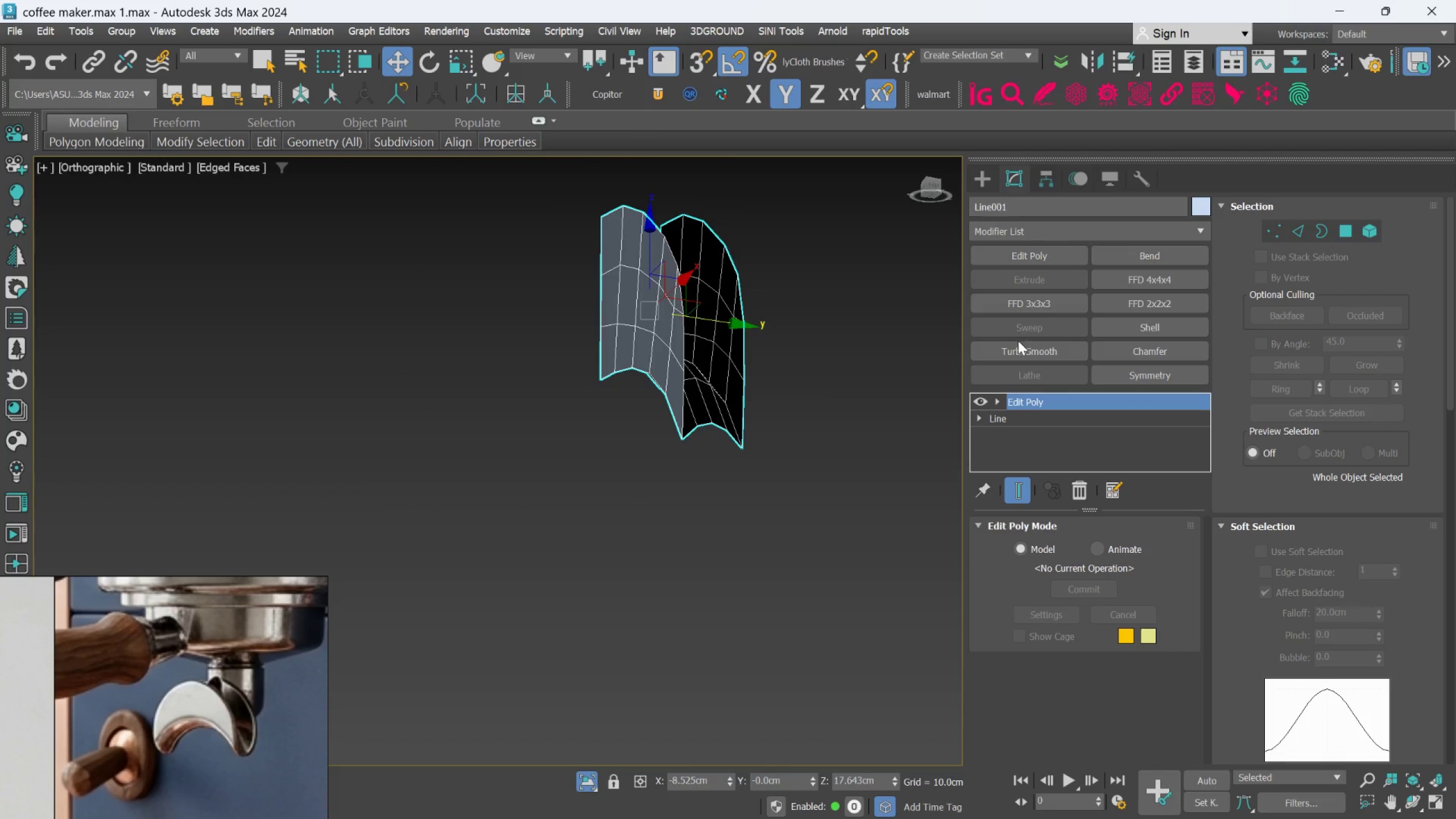 
scroll: coordinate [800, 351], scroll_direction: down, amount: 2.0
 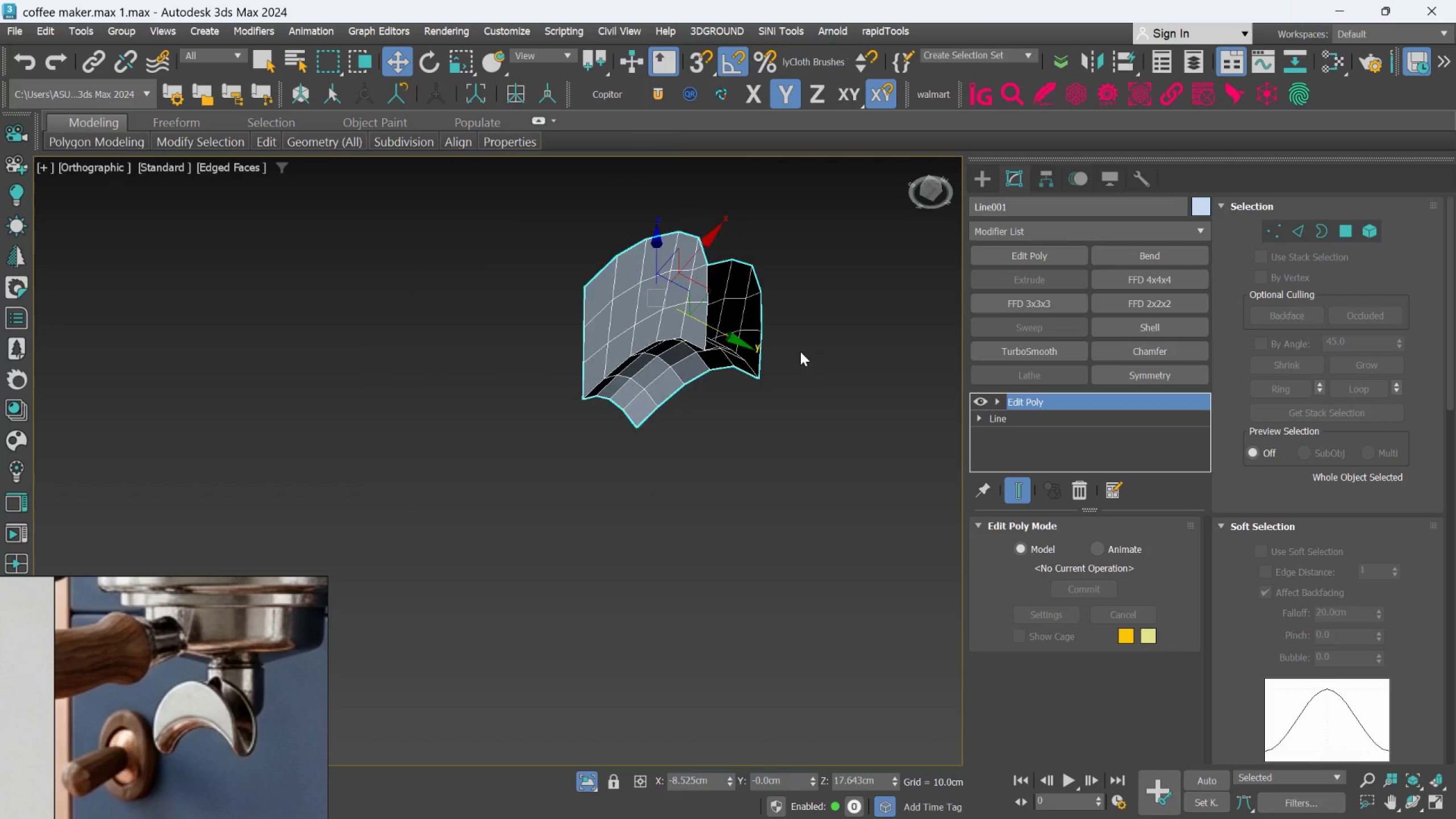 
left_click([1019, 348])
 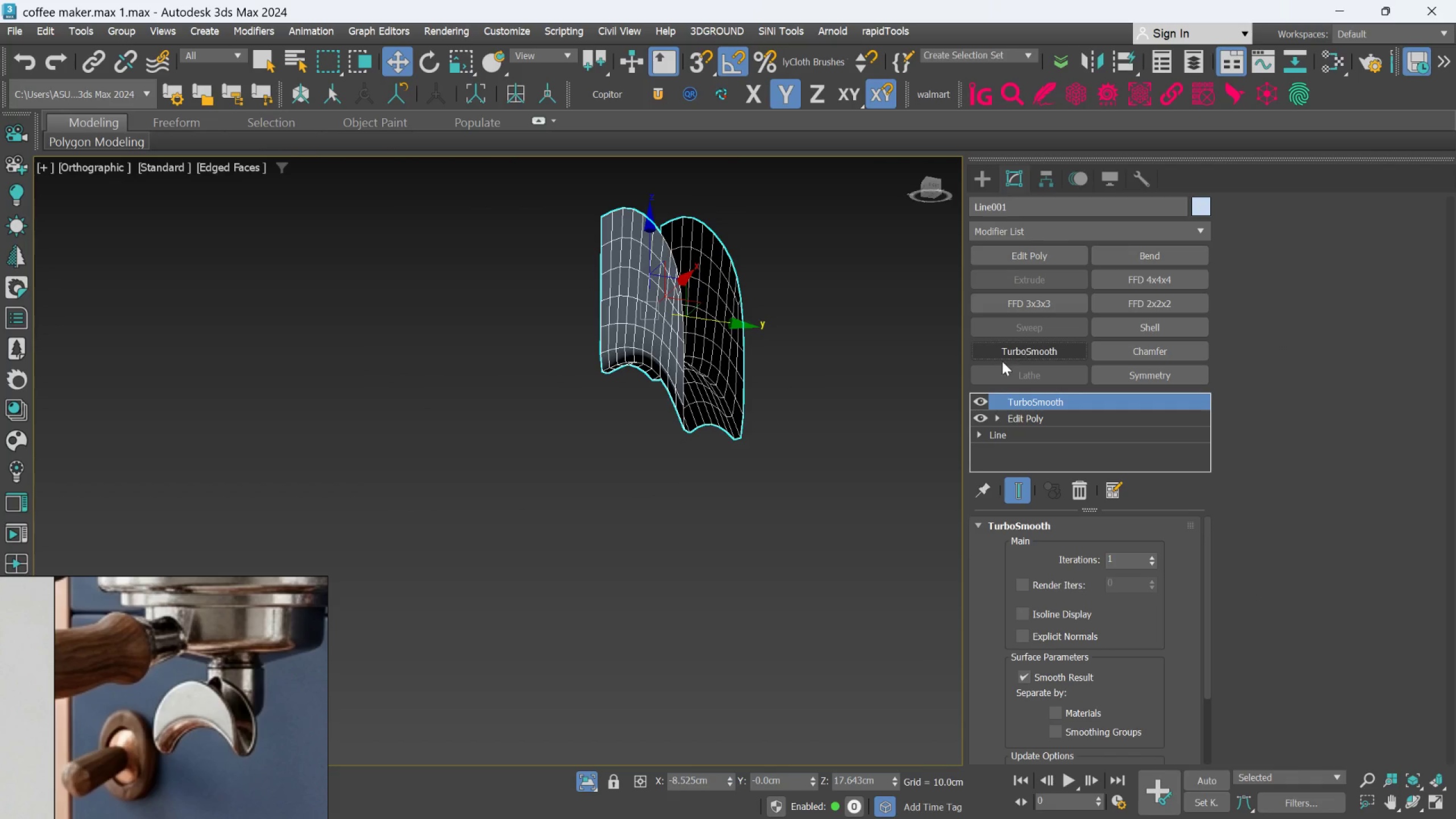 
hold_key(key=AltLeft, duration=1.53)
 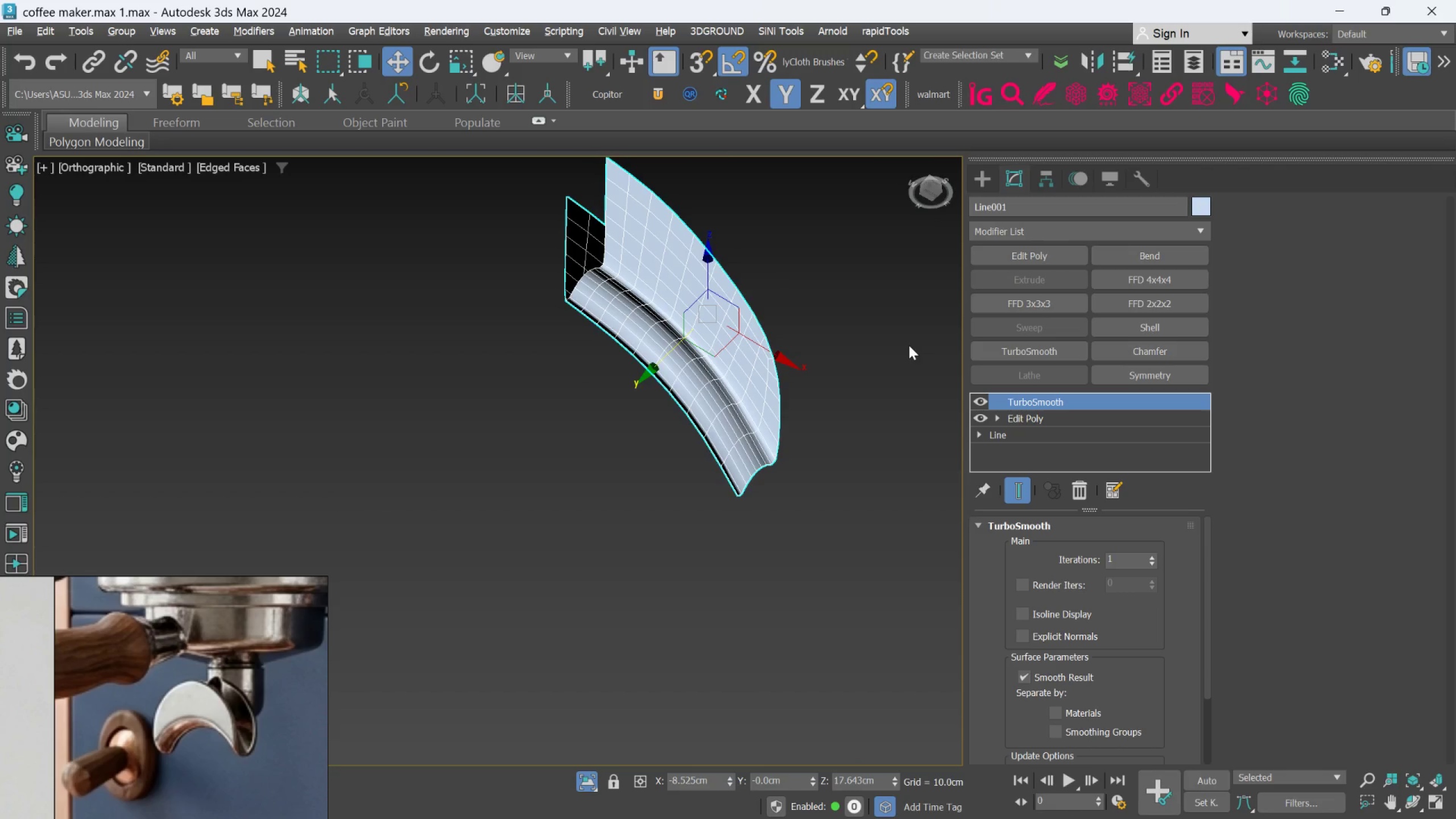 
hold_key(key=AltLeft, duration=0.43)
 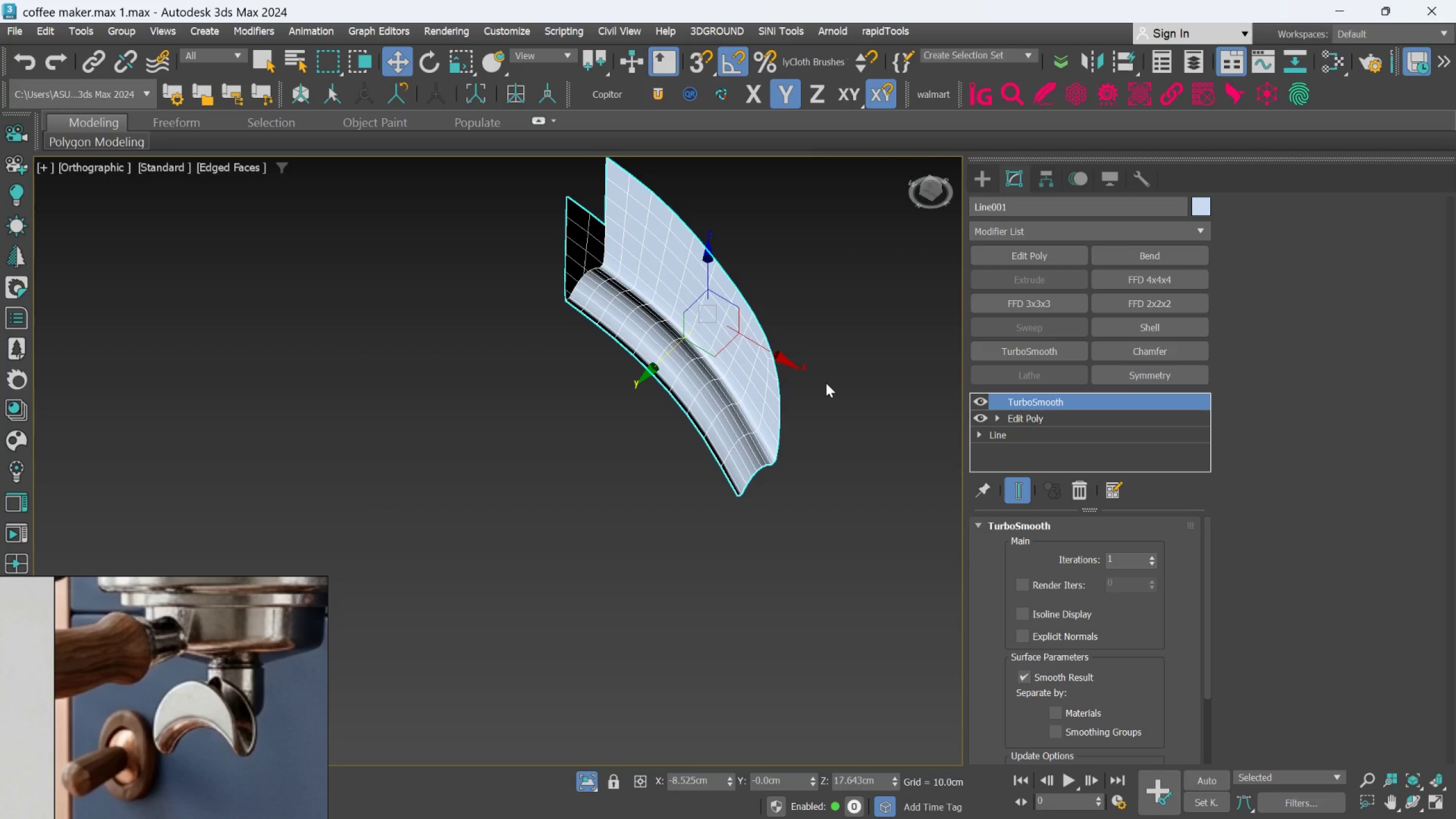 
hold_key(key=AltLeft, duration=1.46)
 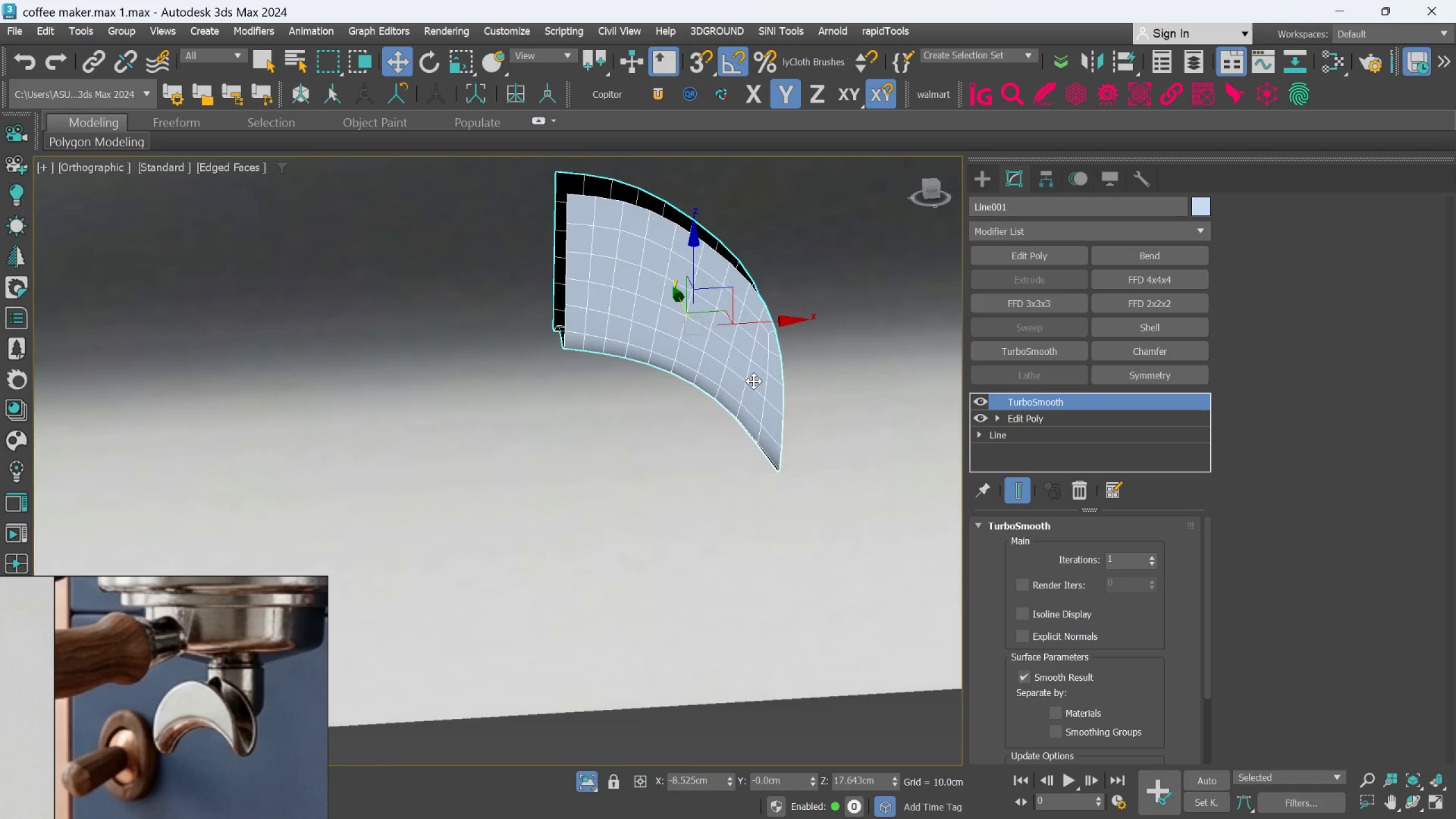 
scroll: coordinate [754, 381], scroll_direction: up, amount: 1.0
 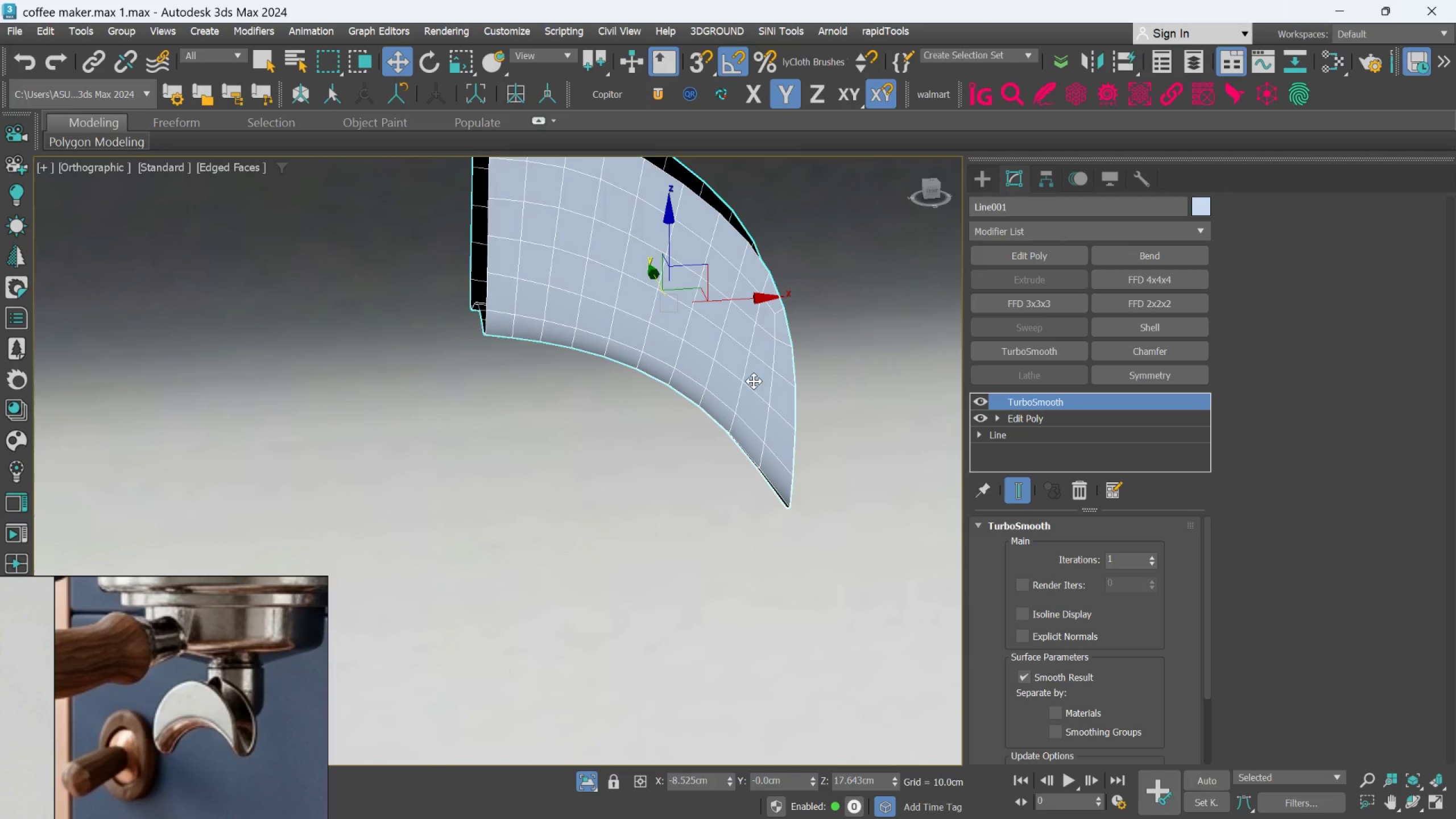 
key(F)
 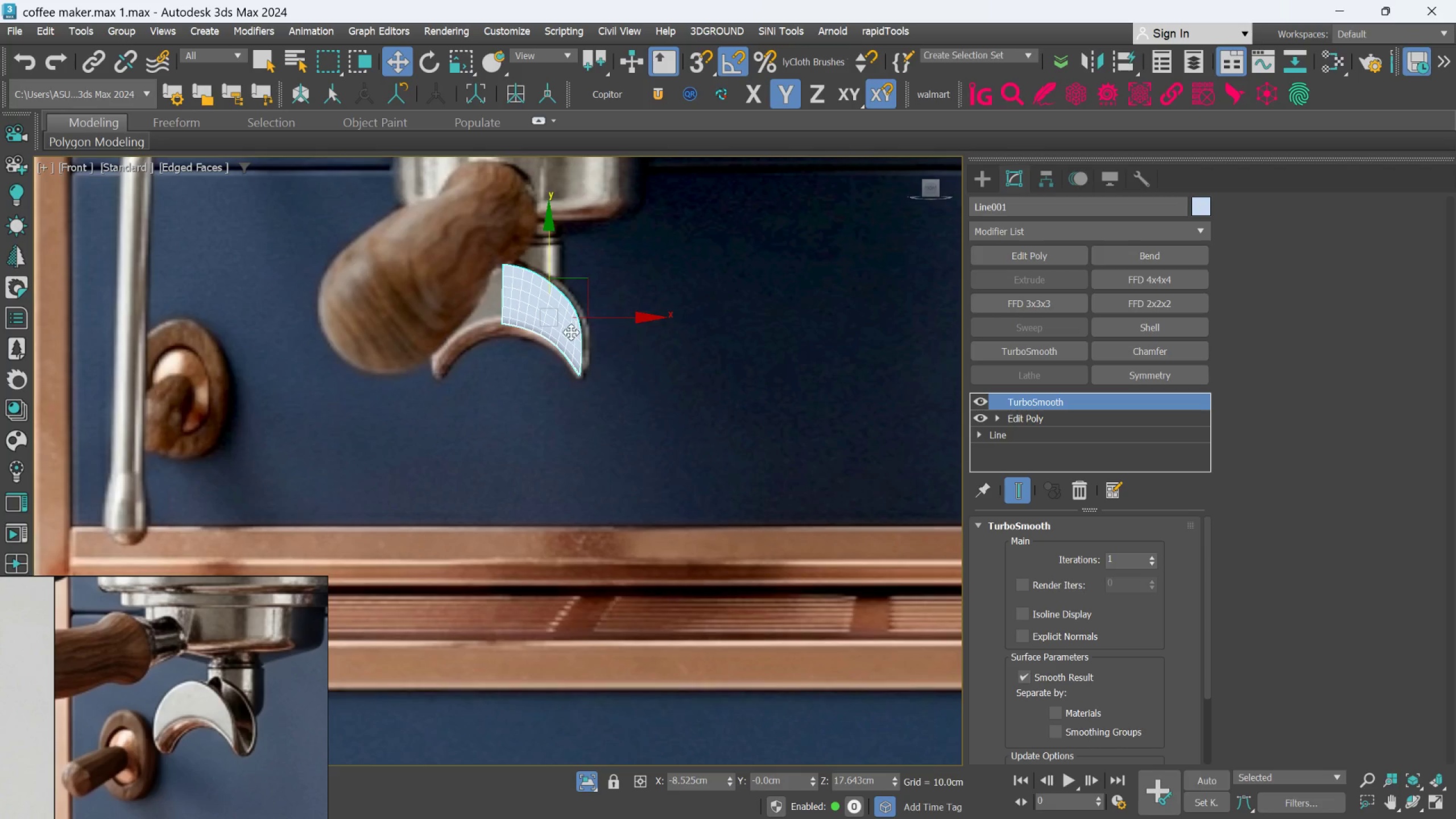 
scroll: coordinate [578, 309], scroll_direction: up, amount: 5.0
 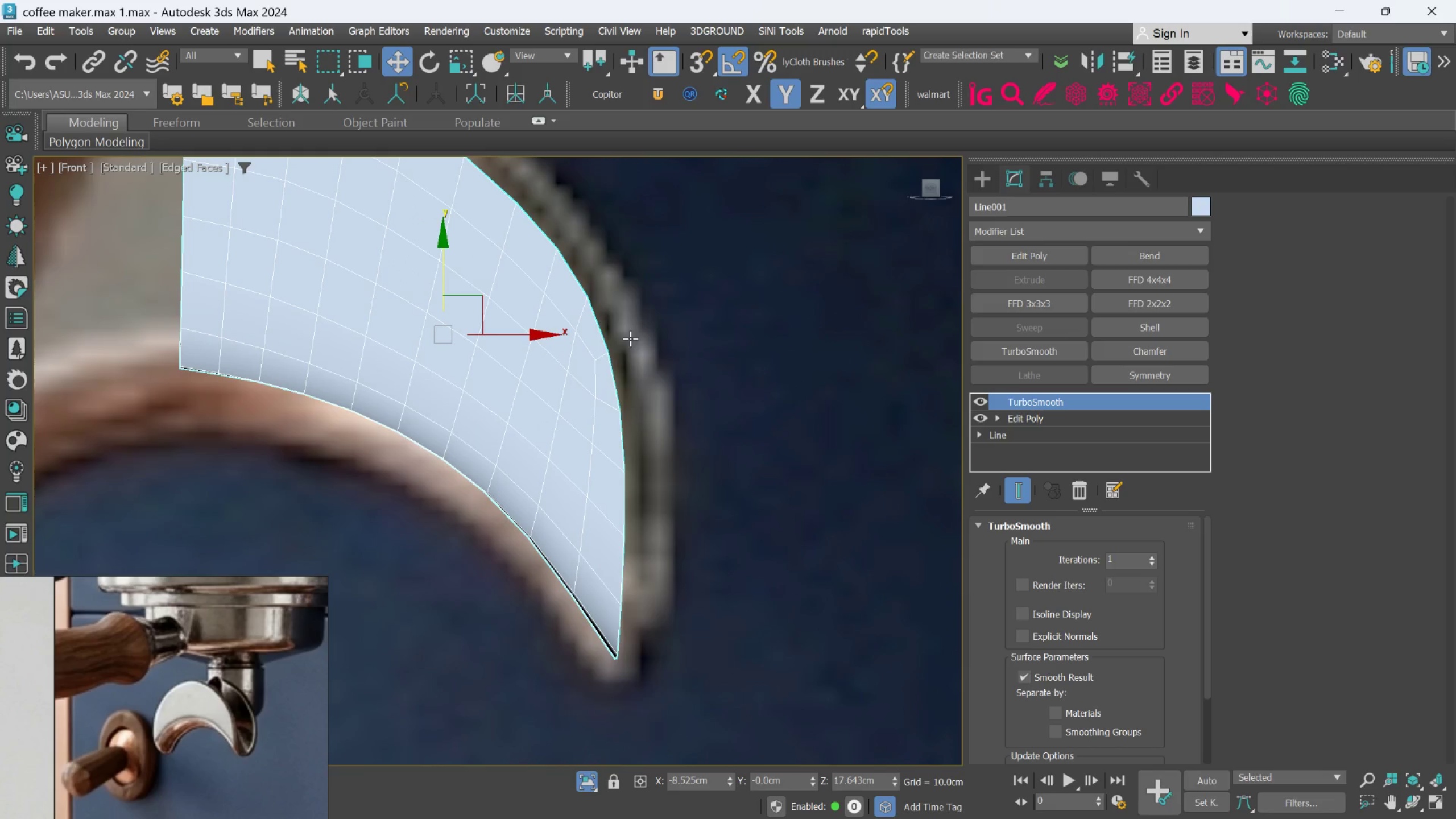 
scroll: coordinate [650, 353], scroll_direction: down, amount: 2.0
 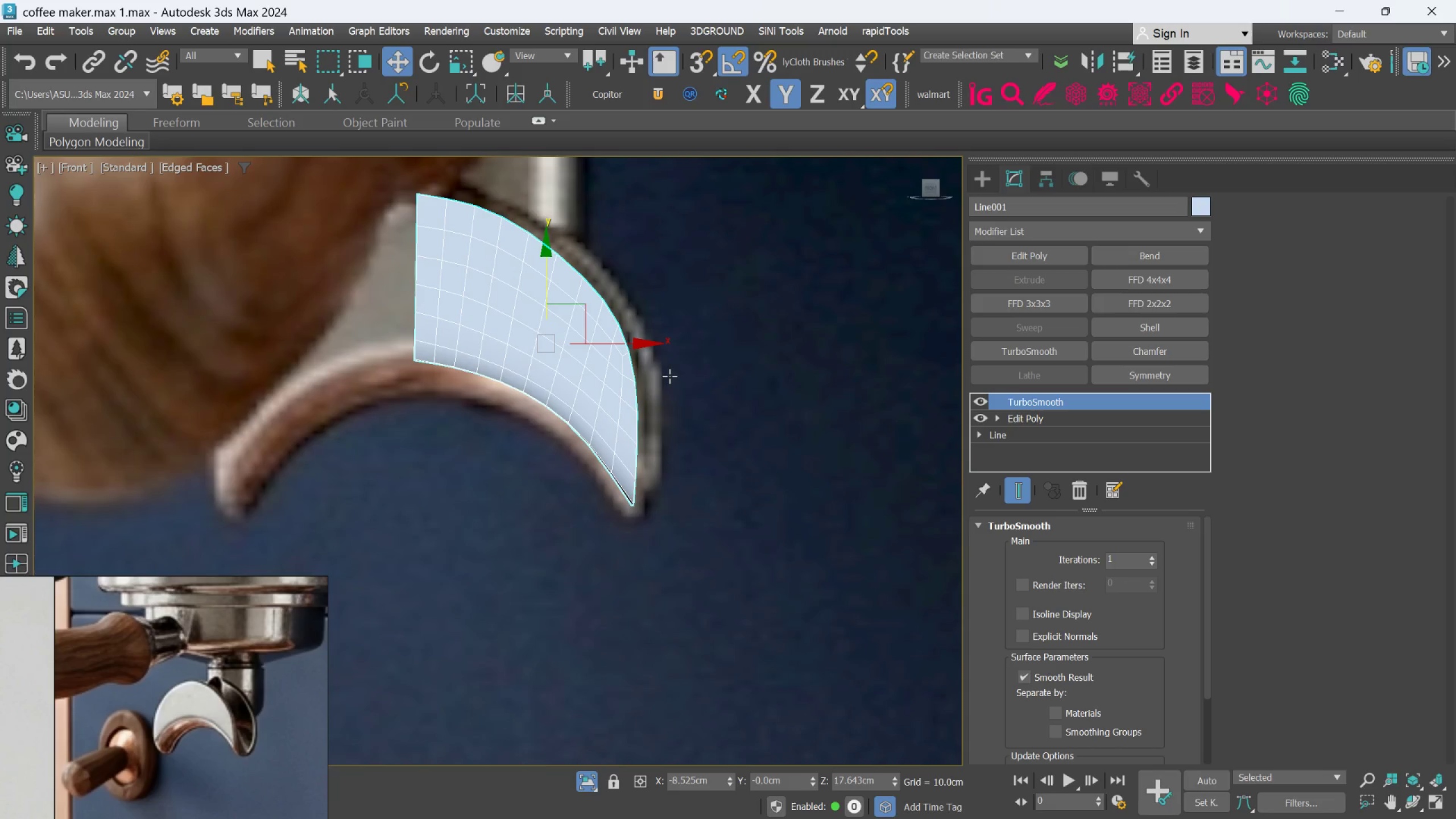 
hold_key(key=AltLeft, duration=0.73)
 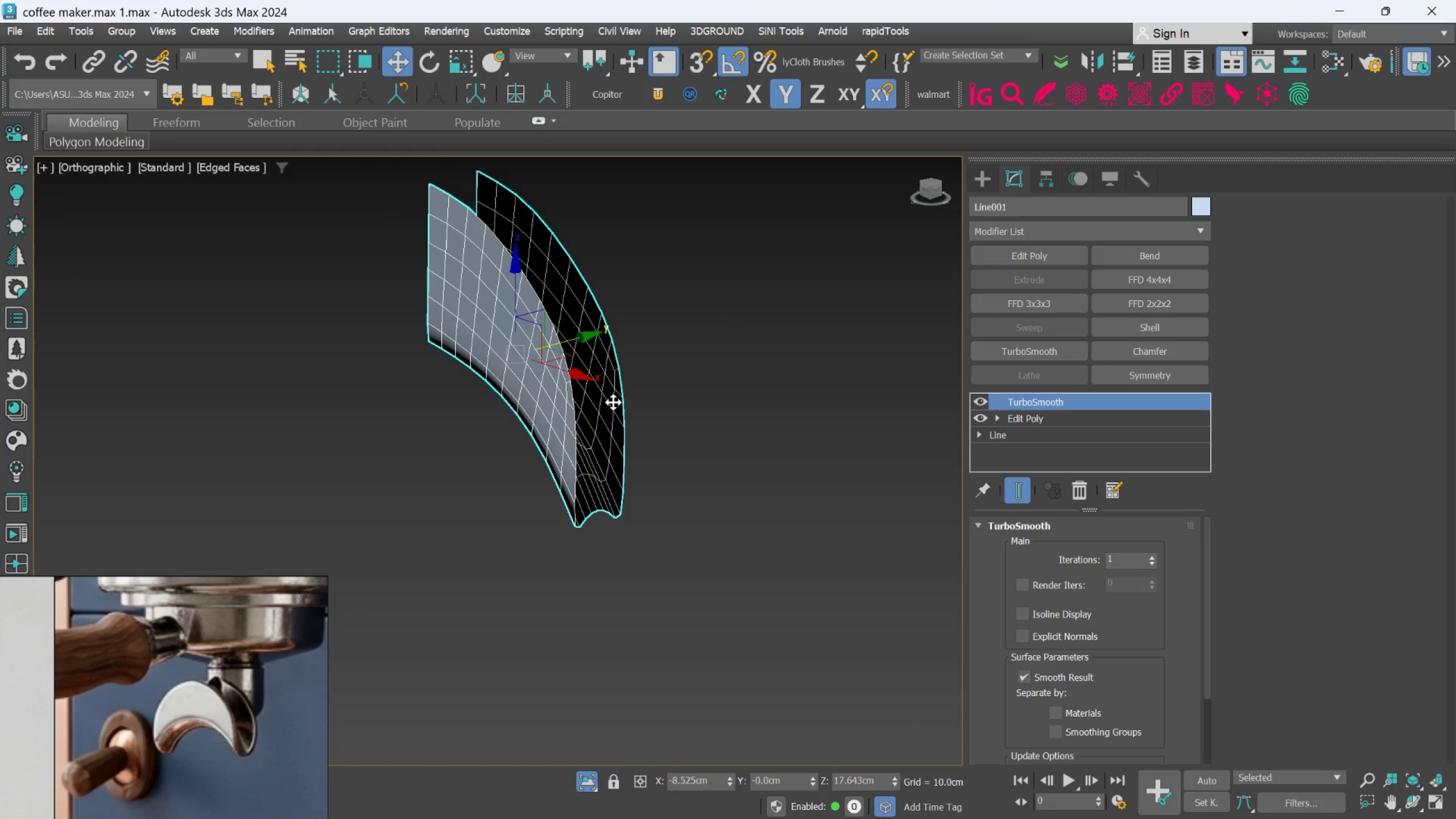 
hold_key(key=AltLeft, duration=0.41)
 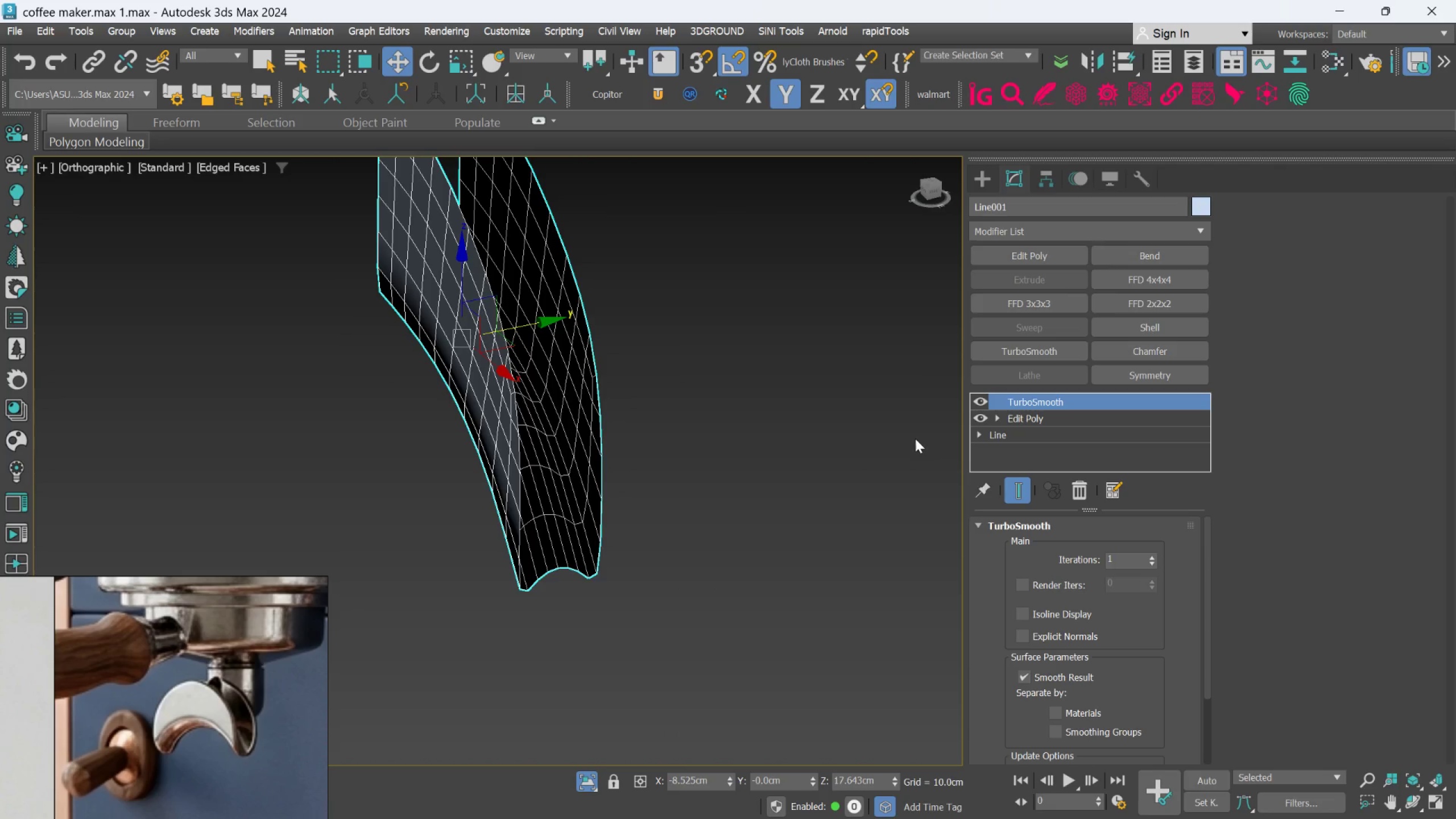 
scroll: coordinate [613, 403], scroll_direction: up, amount: 1.0
 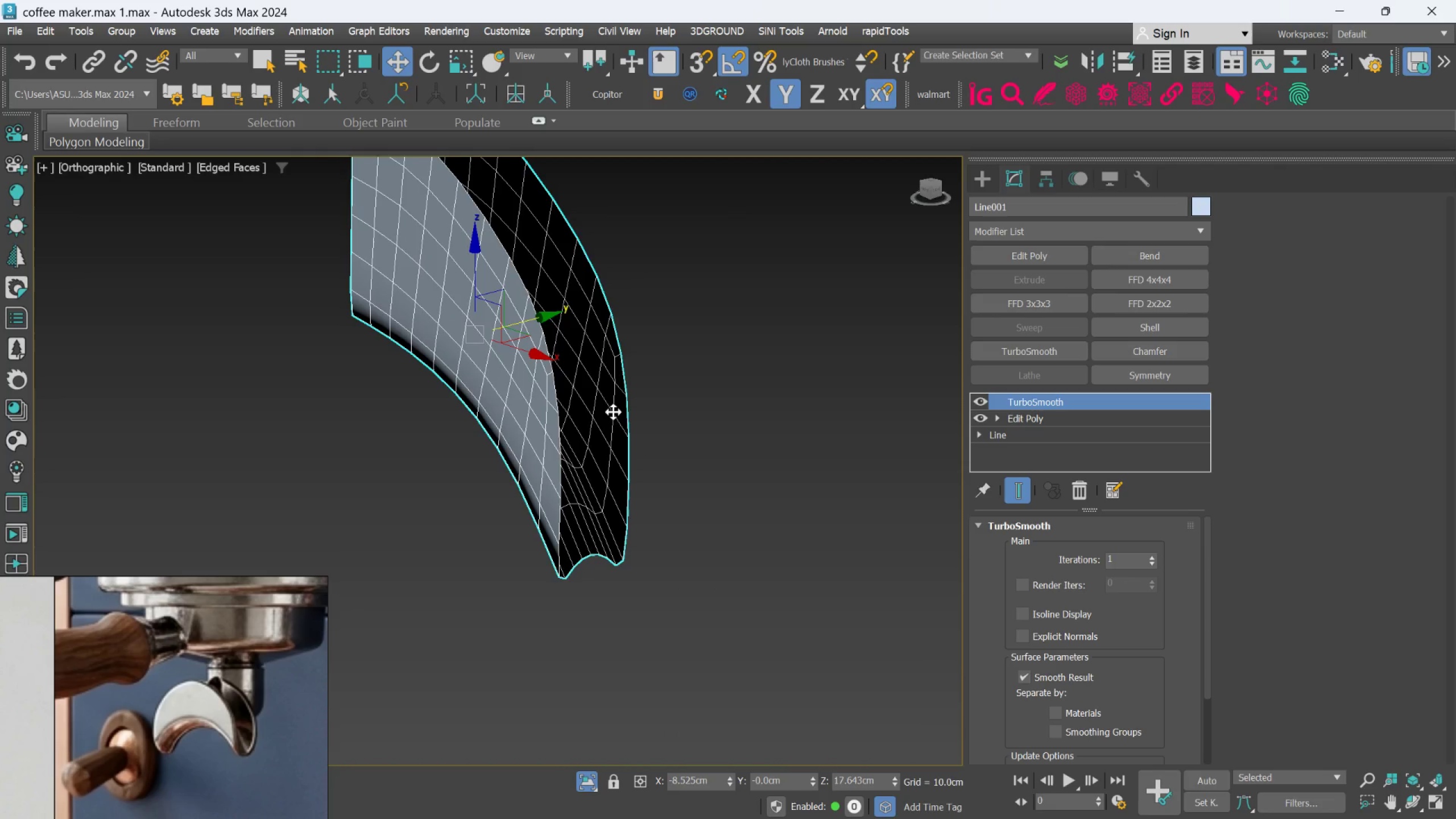 
left_click([1025, 415])
 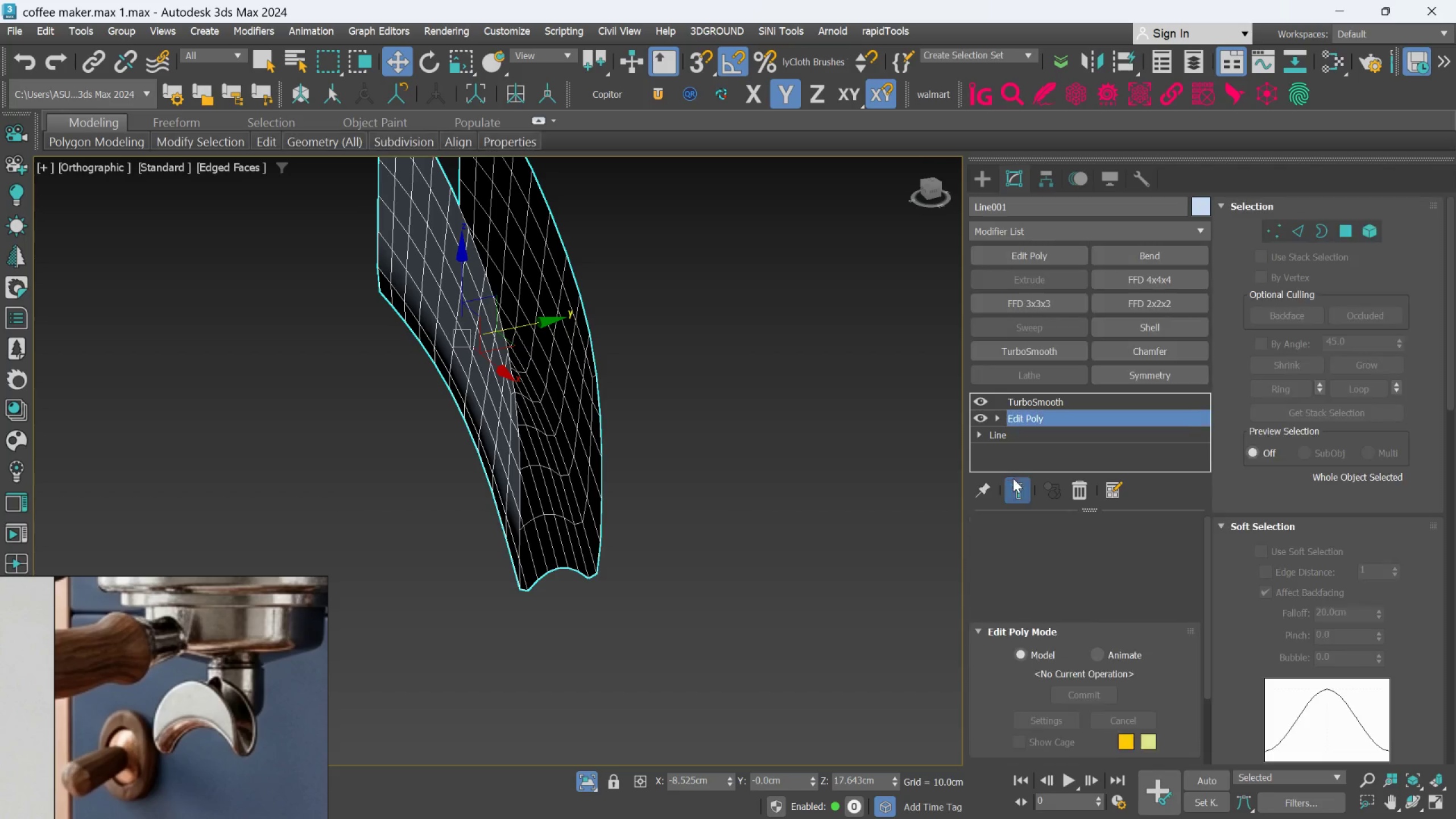 
left_click([1012, 483])
 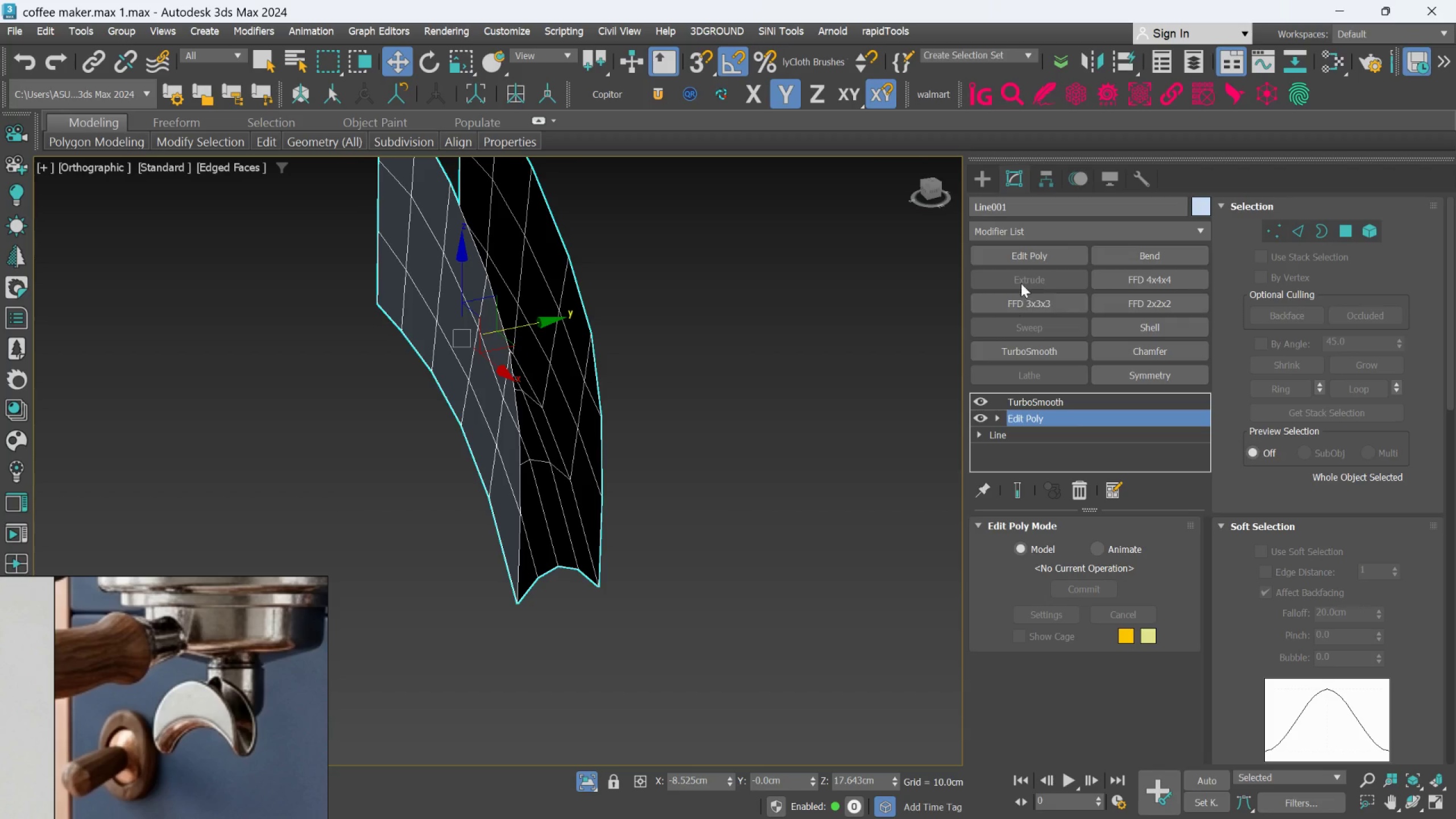 
left_click([1024, 252])
 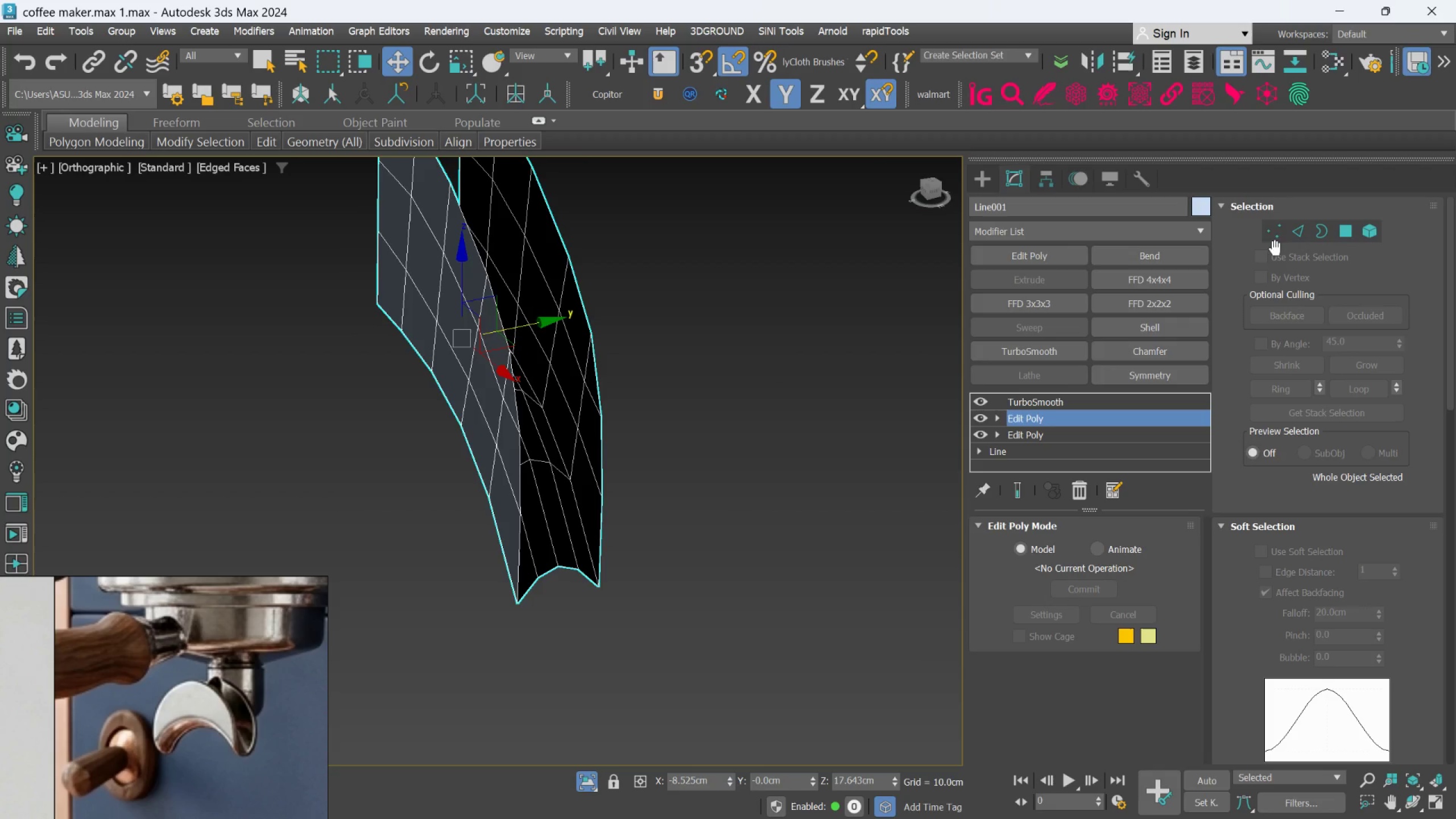 
left_click([1273, 236])
 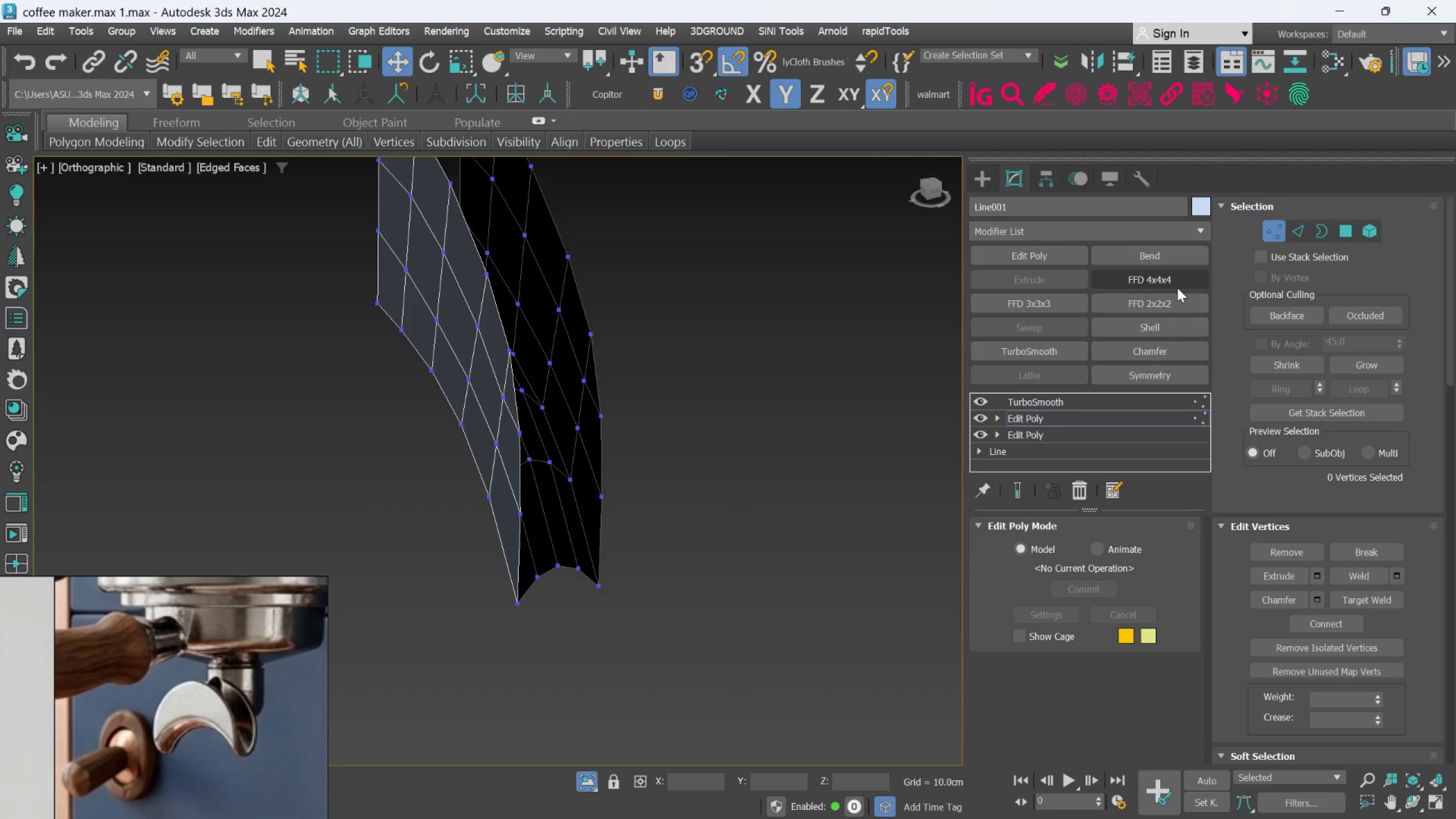 
type(gf)
 